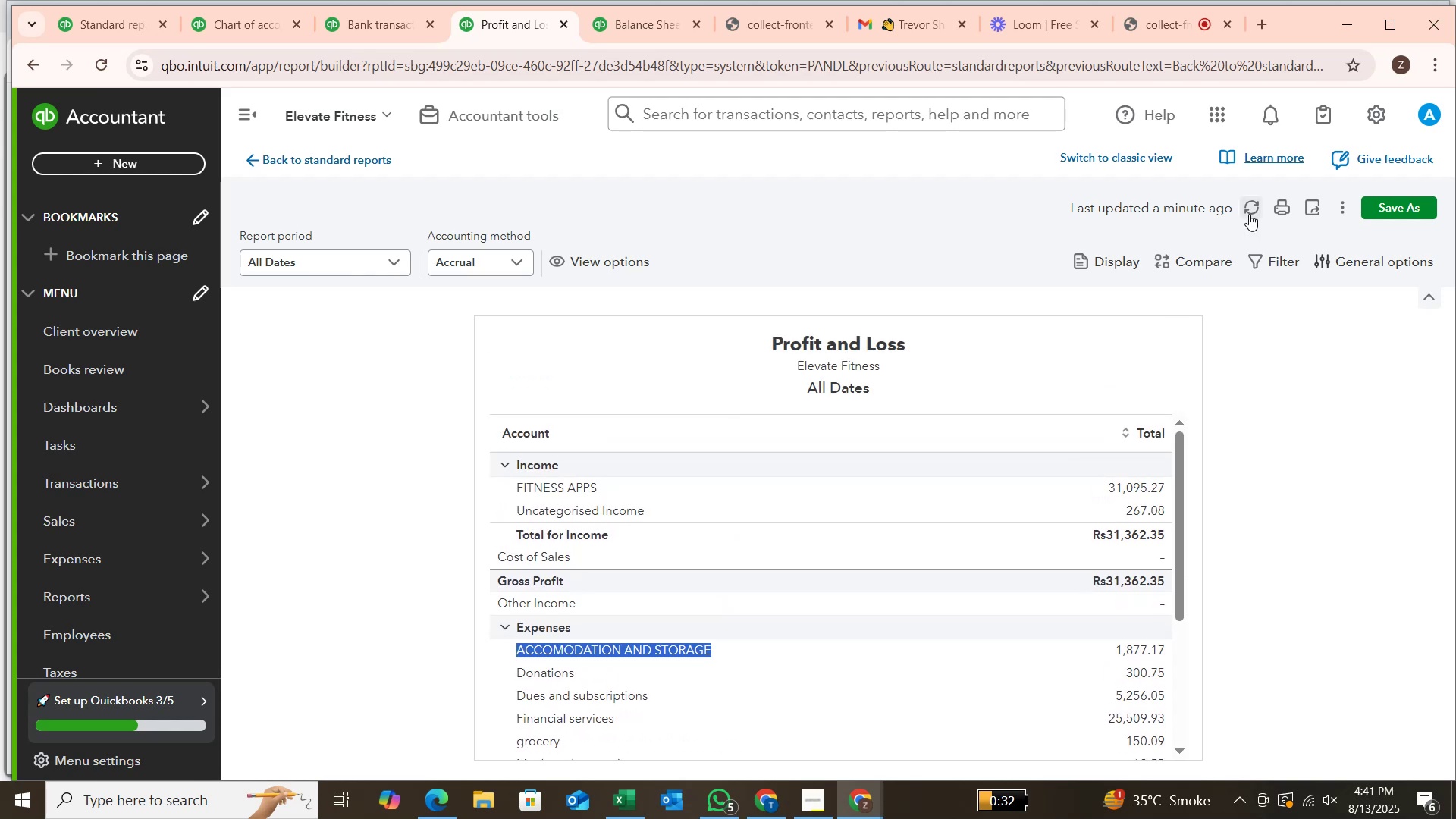 
left_click([1249, 214])
 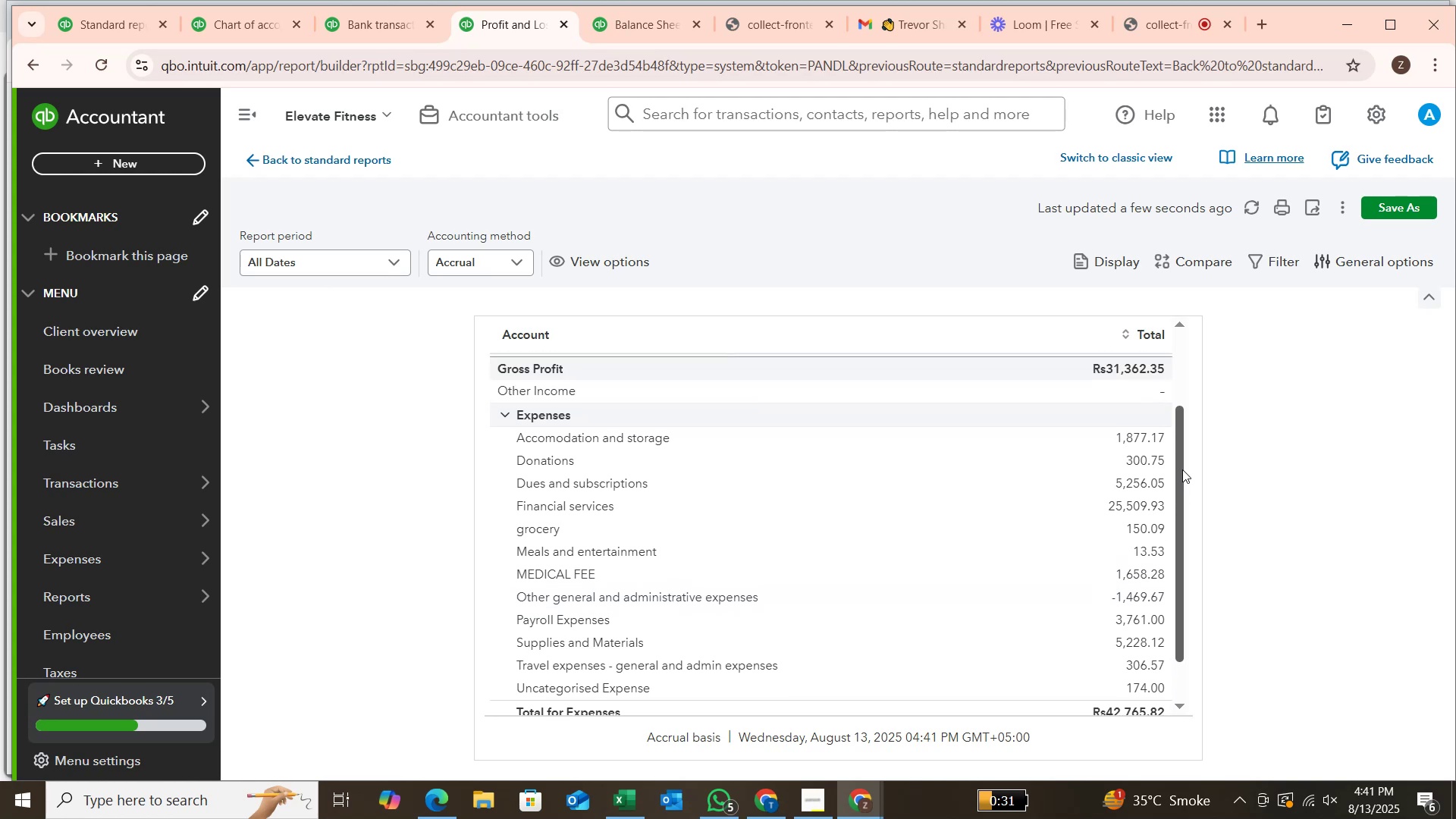 
wait(17.84)
 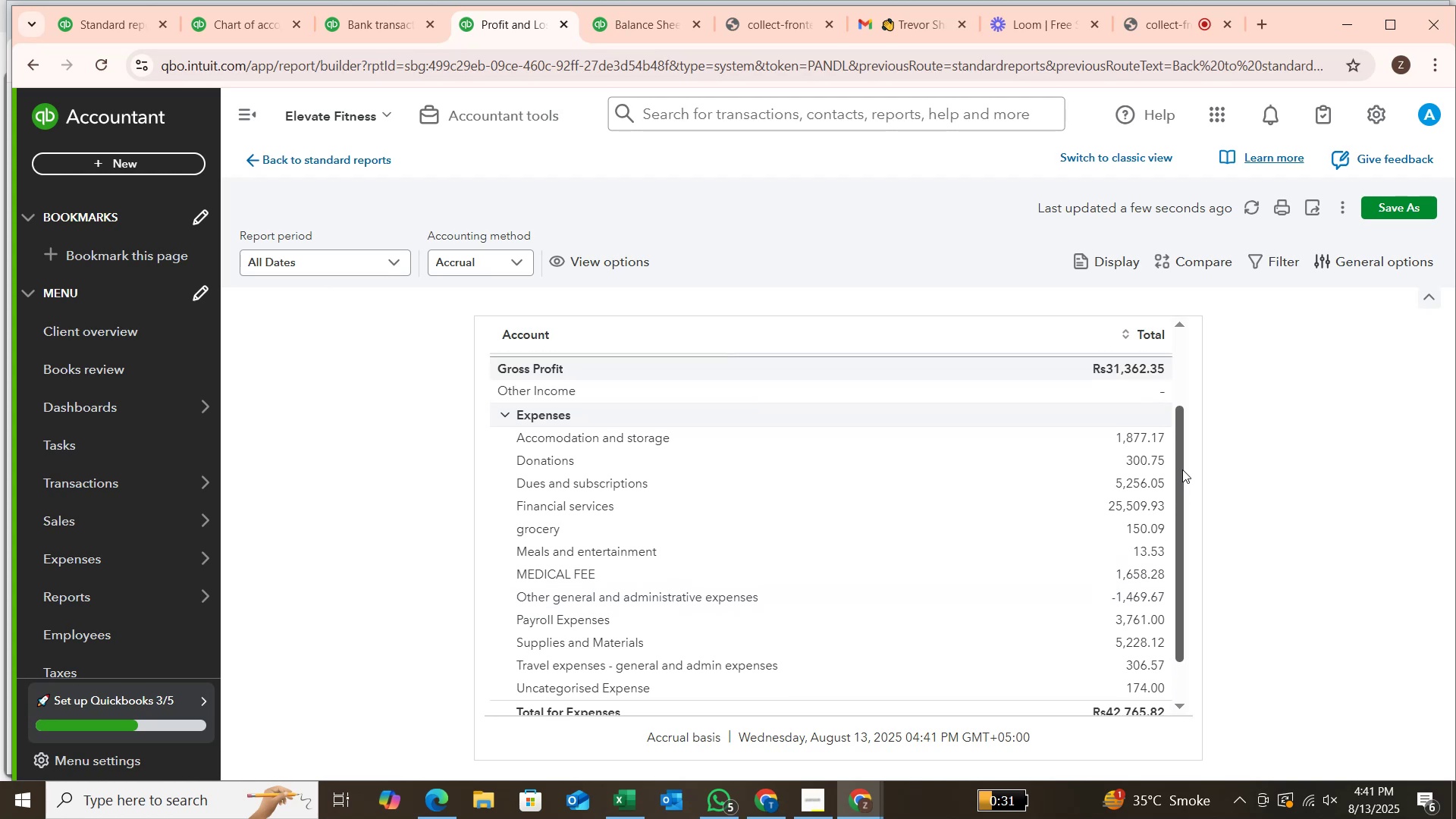 
left_click([504, 458])
 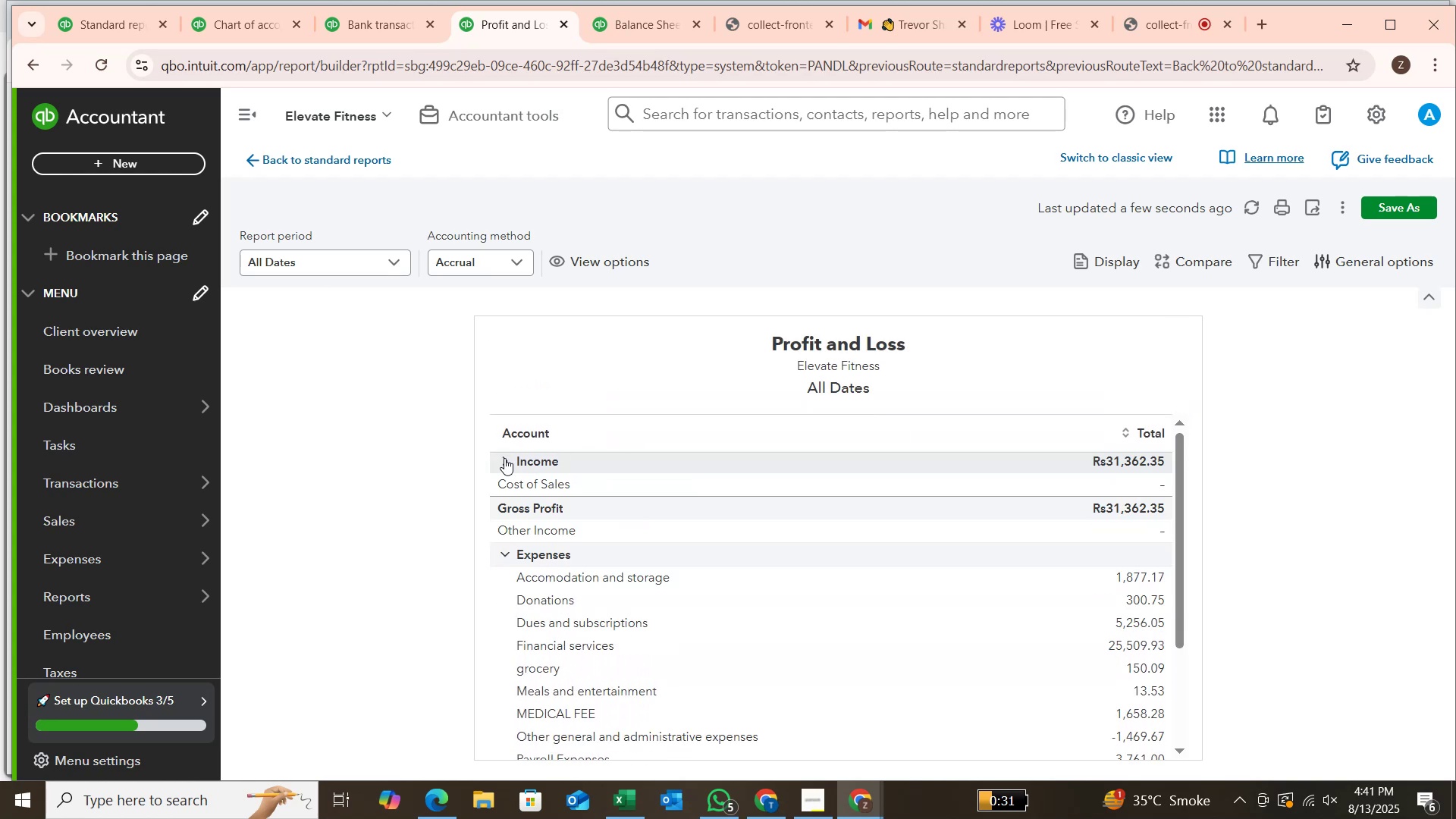 
left_click([504, 458])
 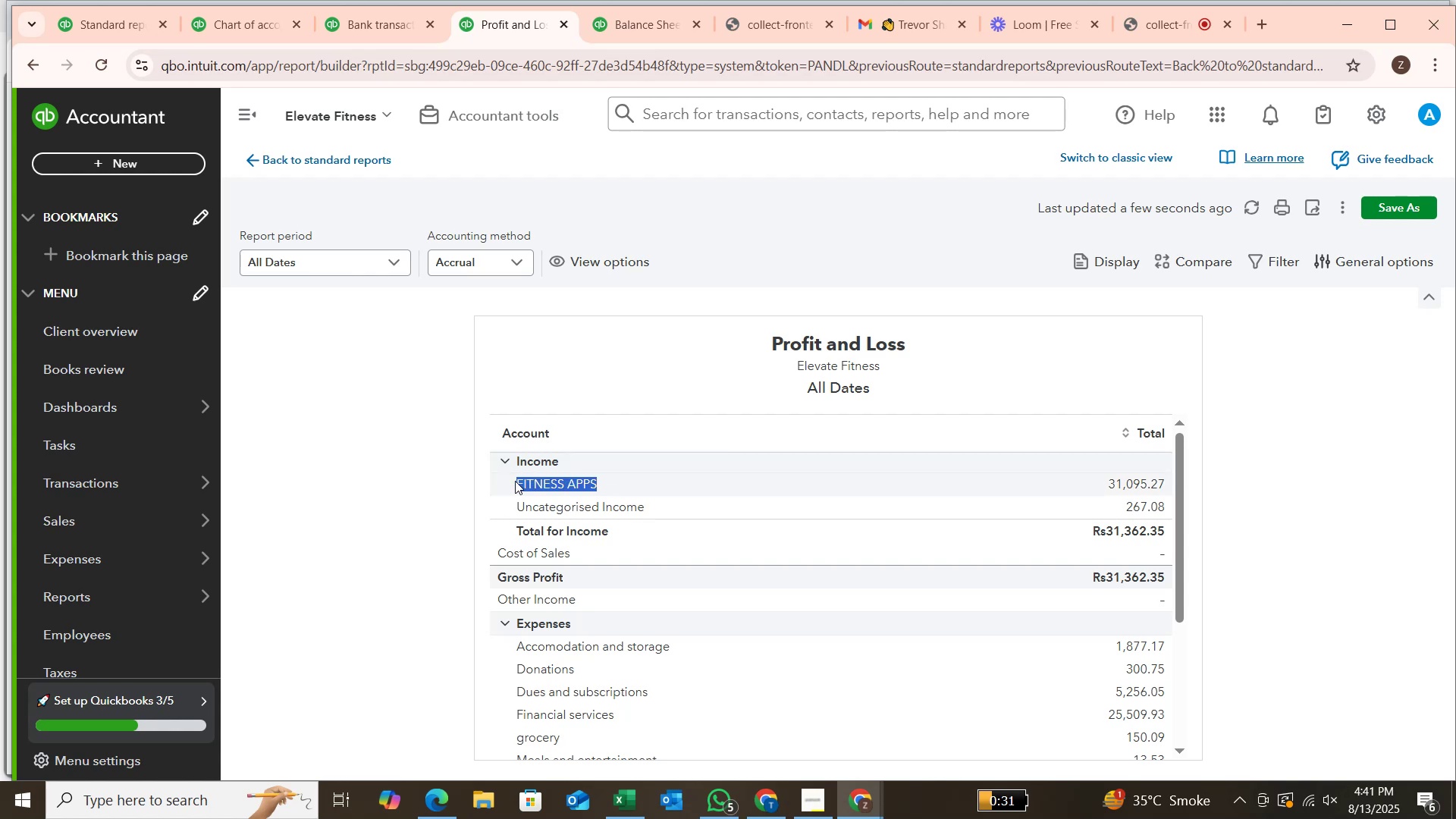 
key(Control+C)
 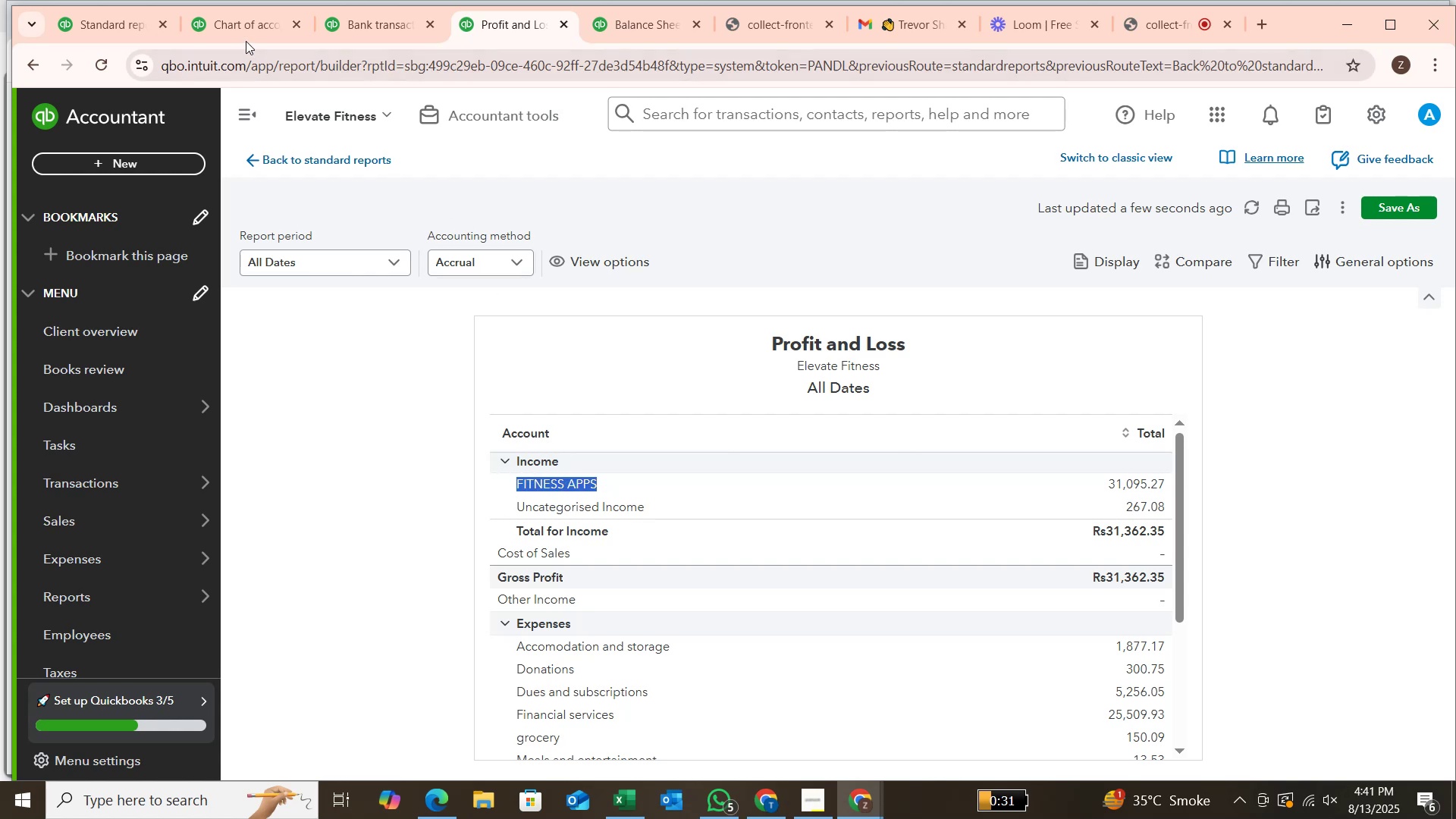 
left_click([246, 25])
 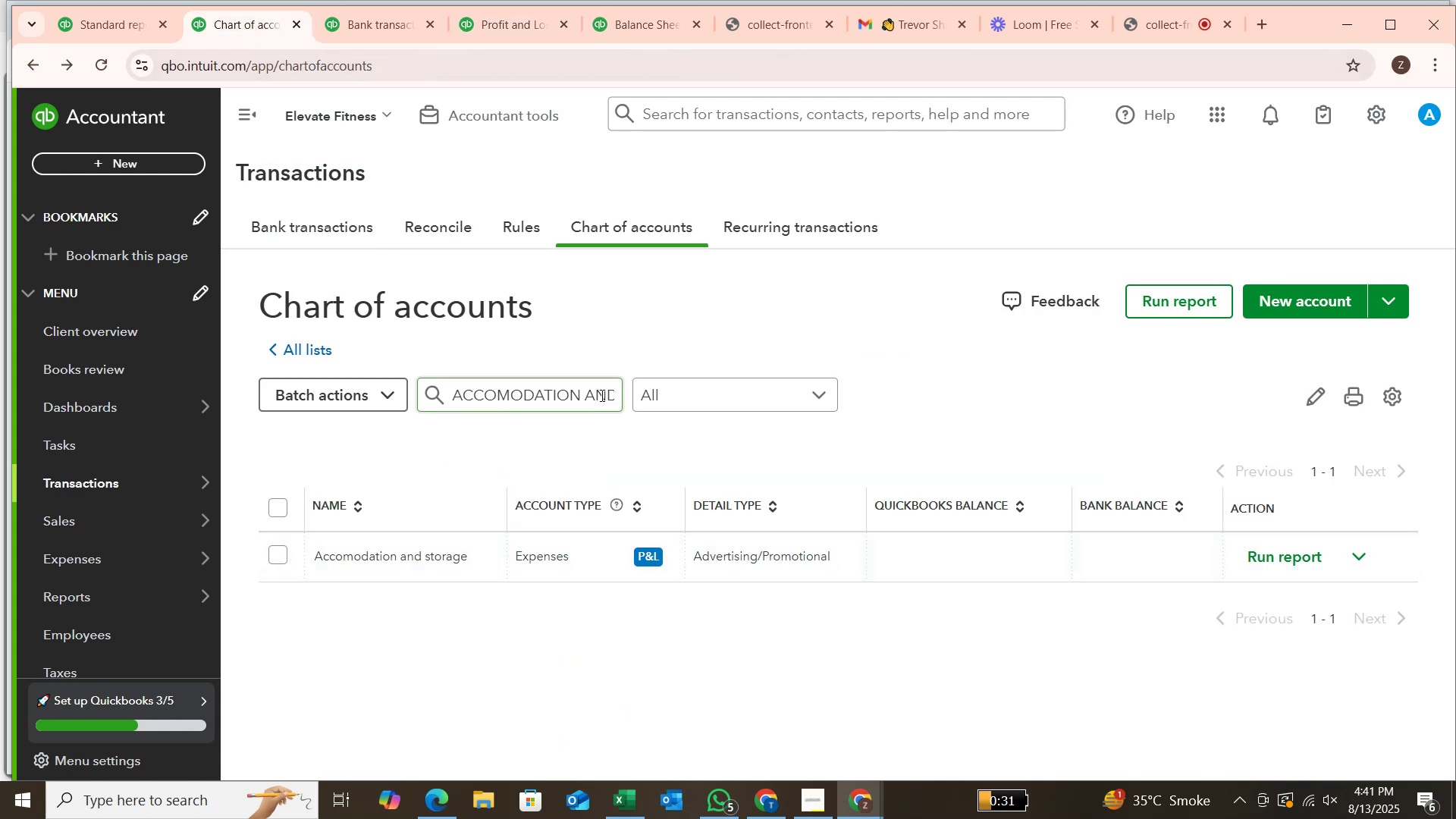 
left_click([609, 391])
 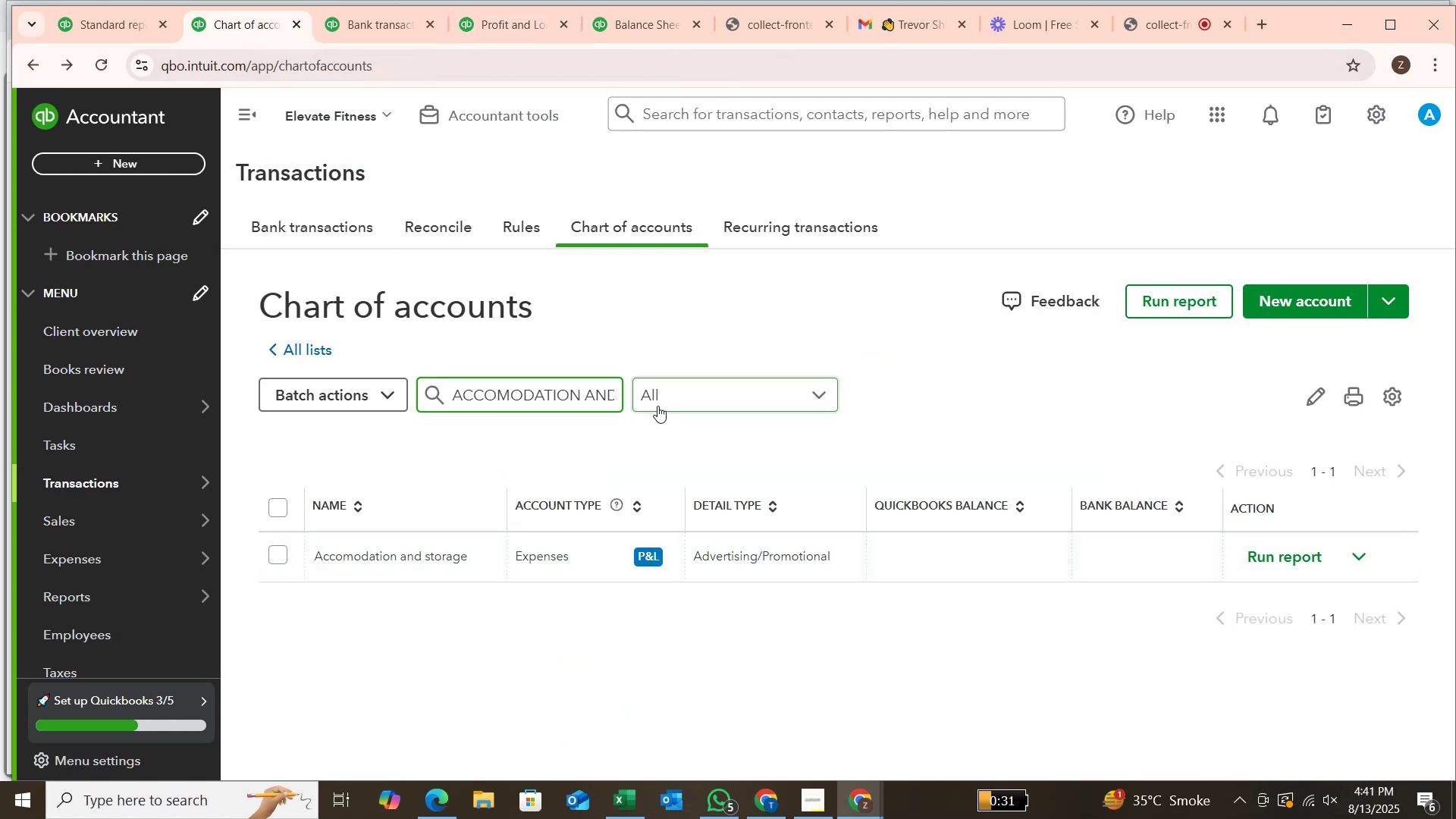 
key(ArrowRight)
 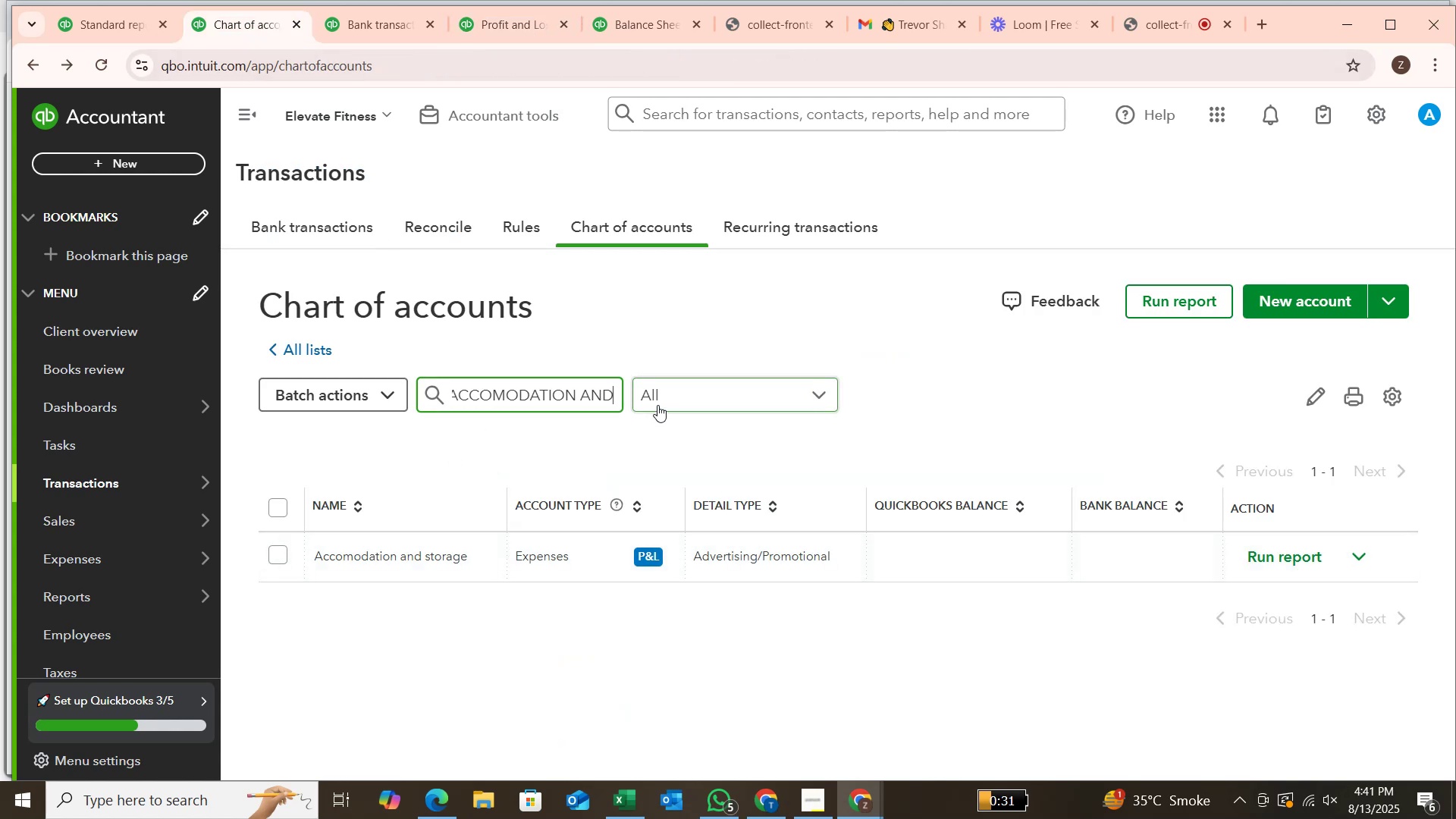 
hold_key(key=ArrowRight, duration=0.63)
 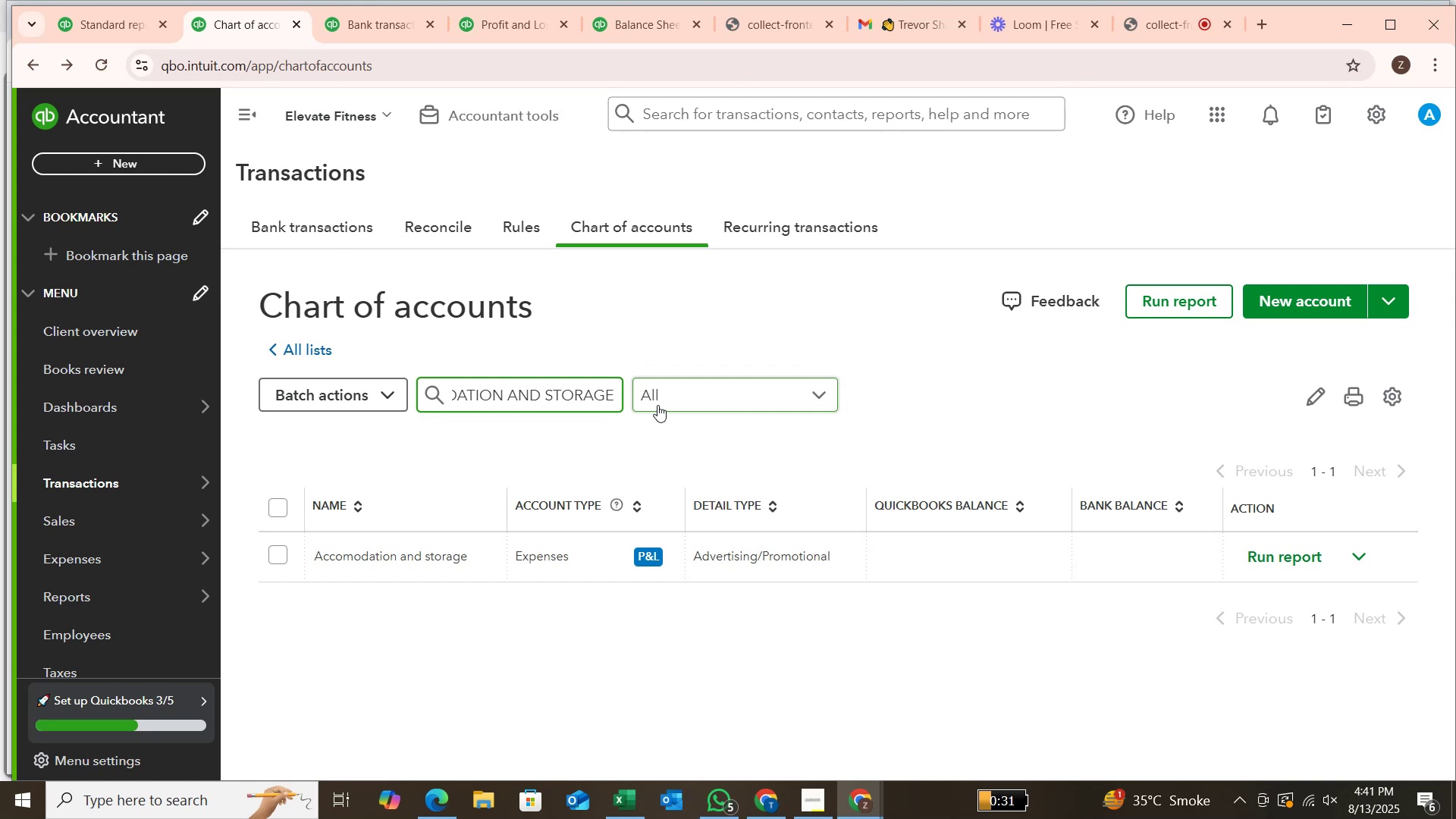 
hold_key(key=Backspace, duration=1.21)
 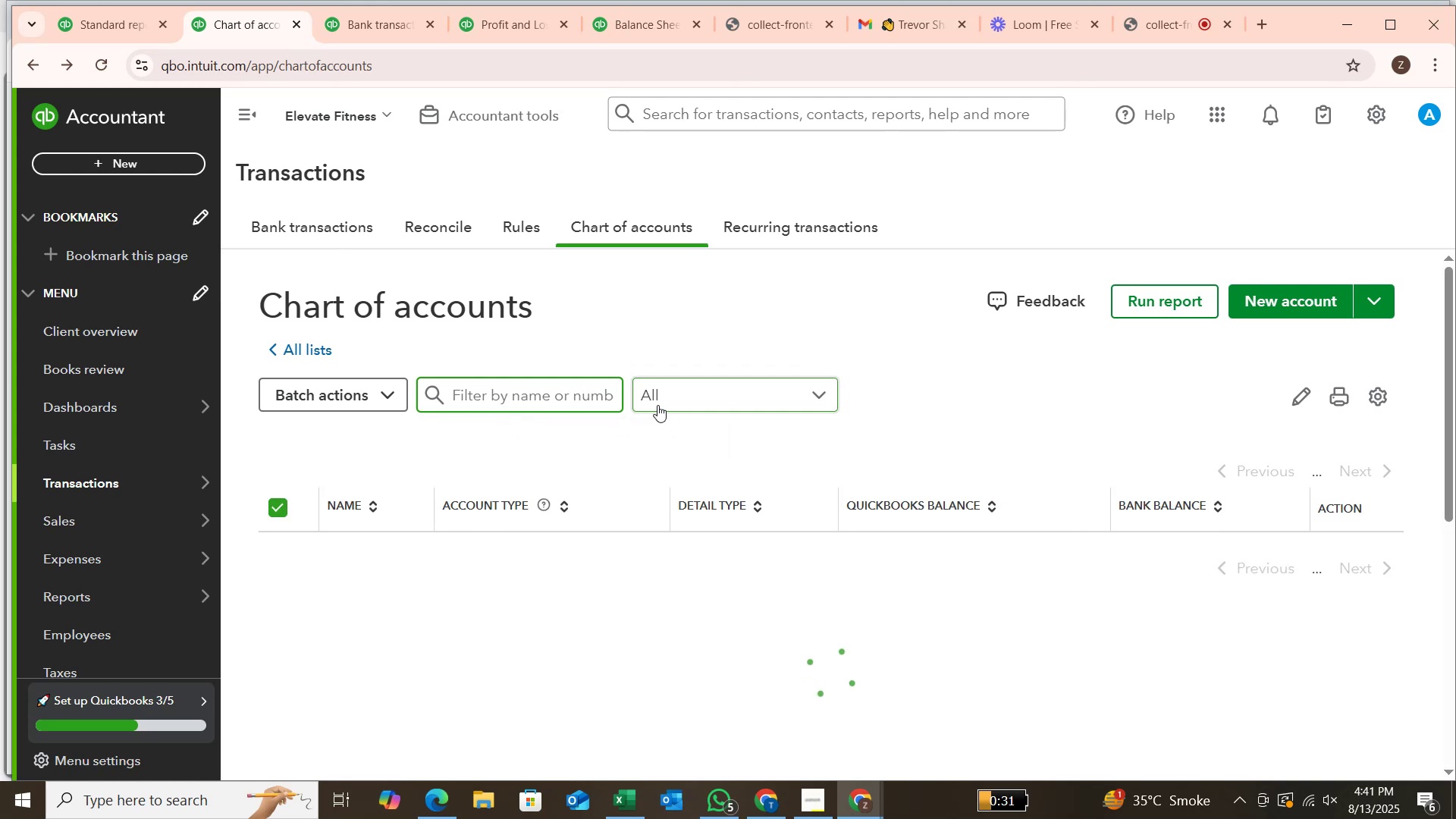 
key(Control+V)
 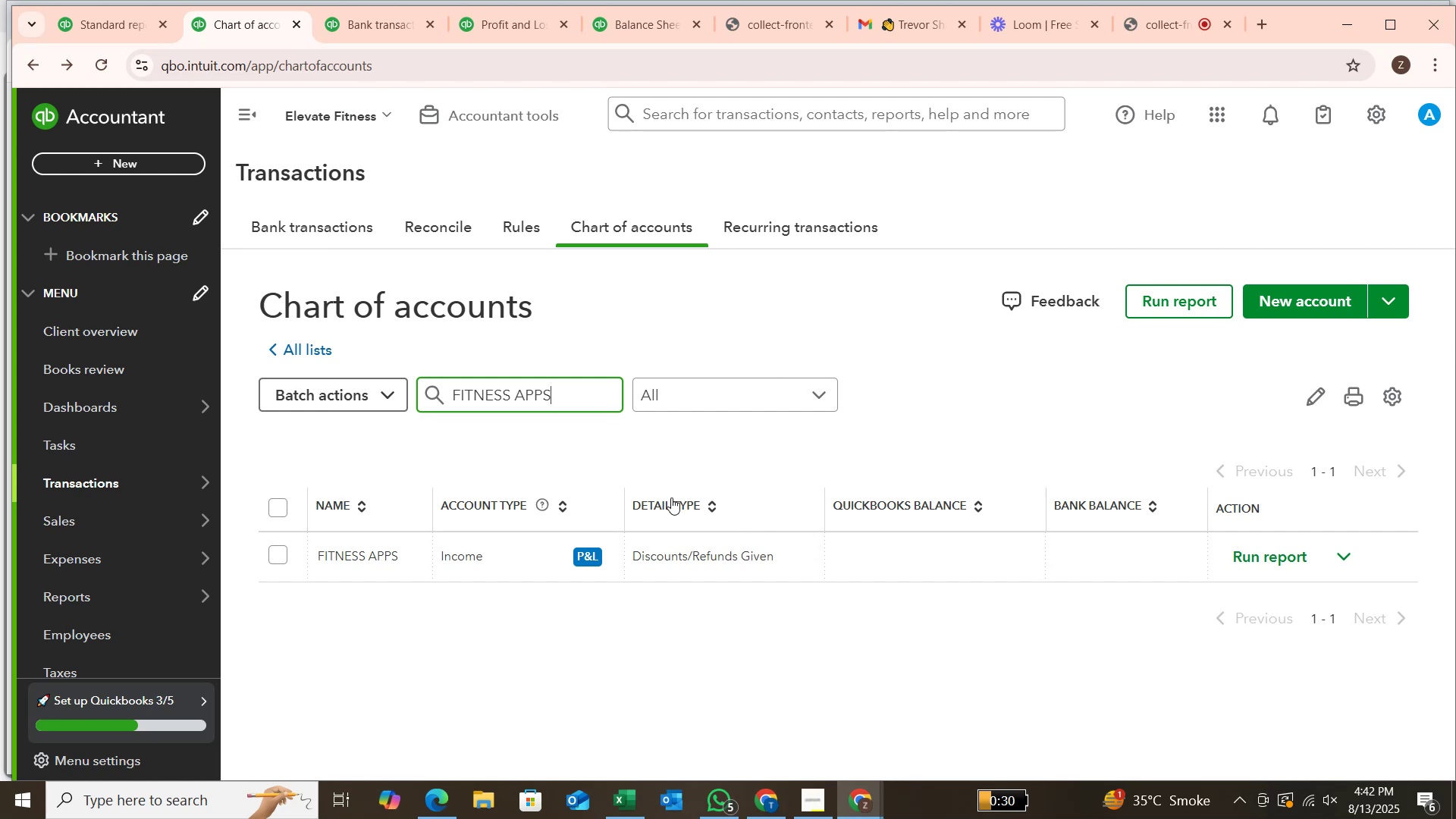 
wait(31.55)
 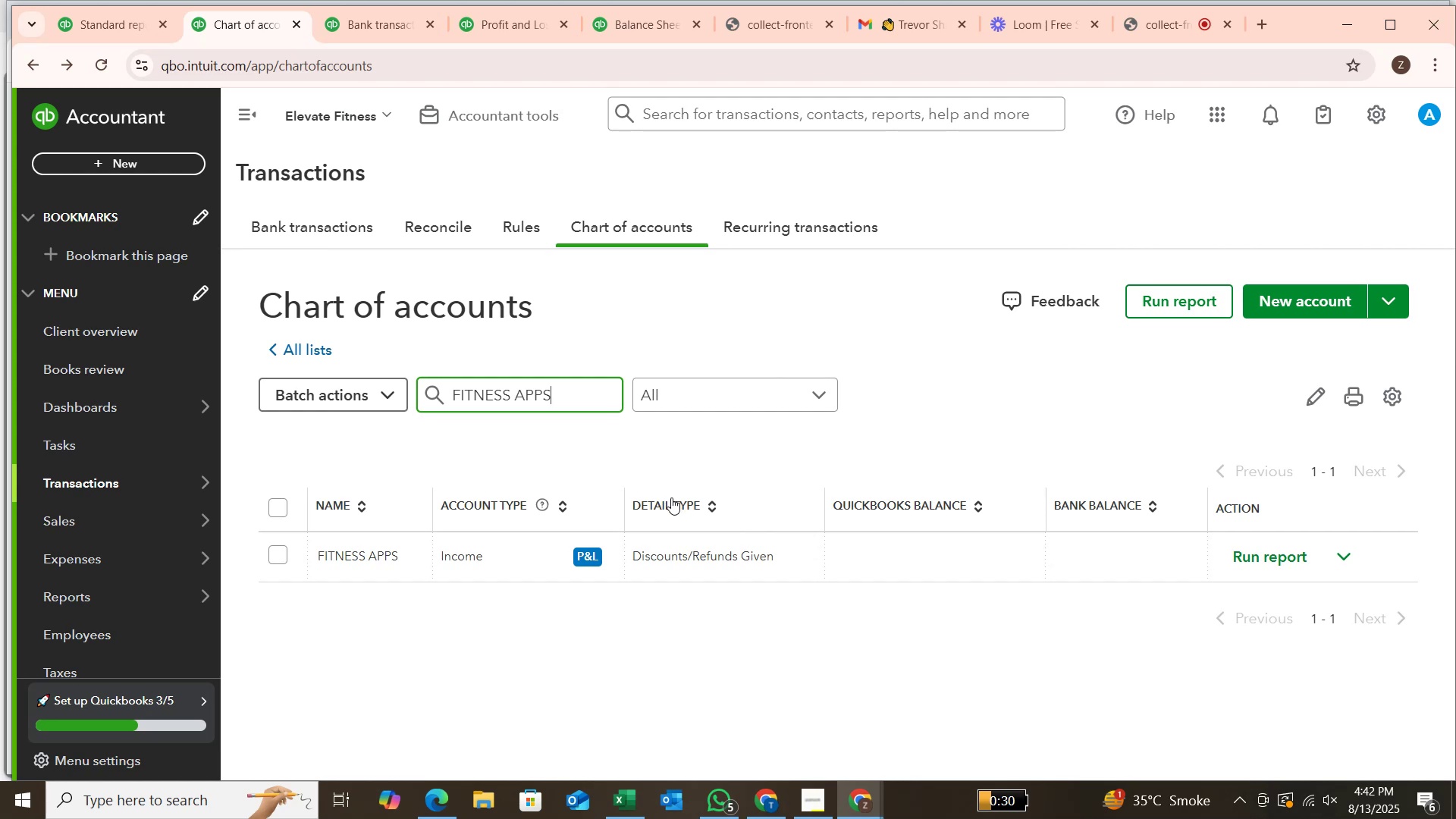 
left_click([1351, 560])
 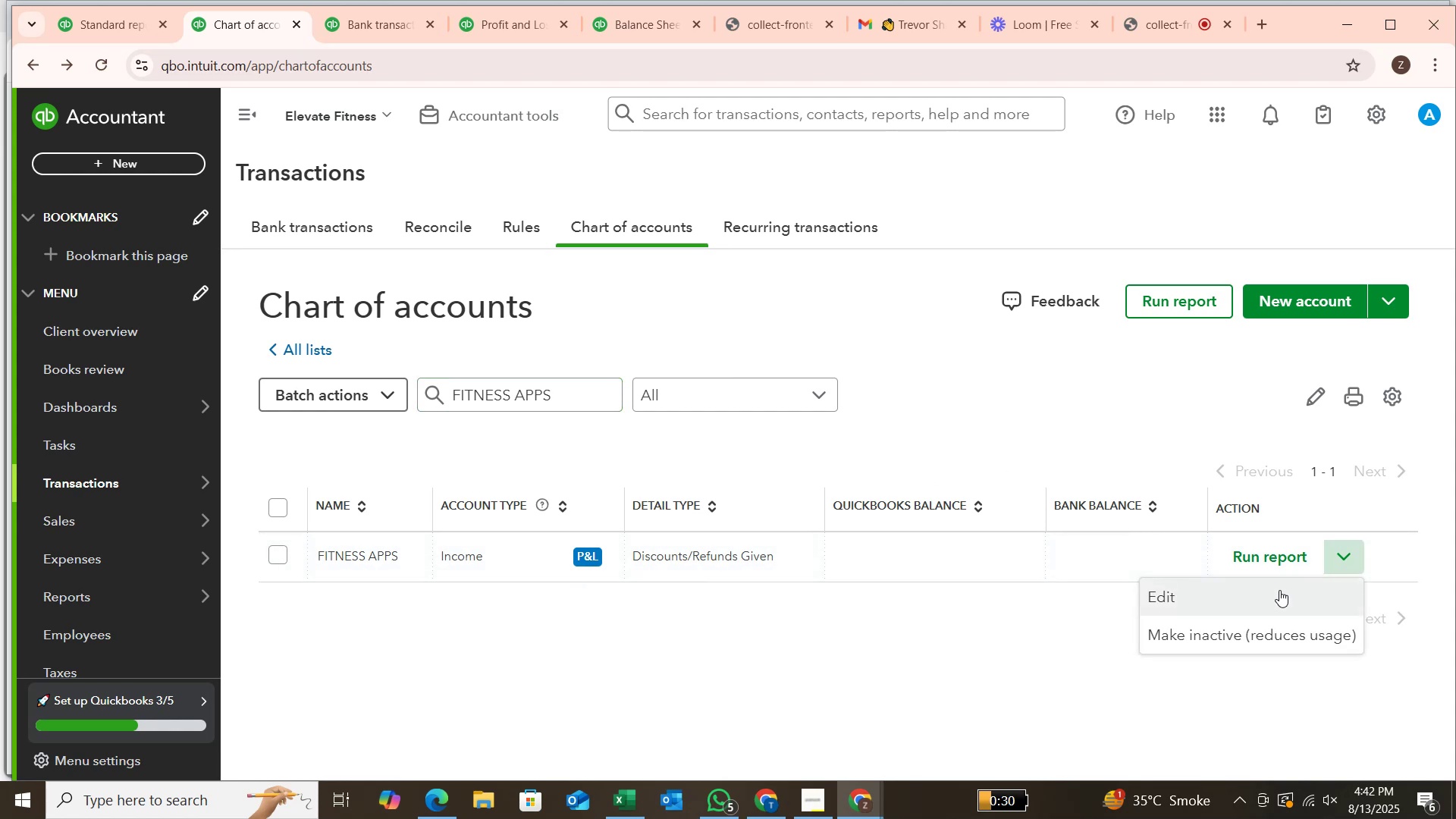 
left_click([1279, 592])
 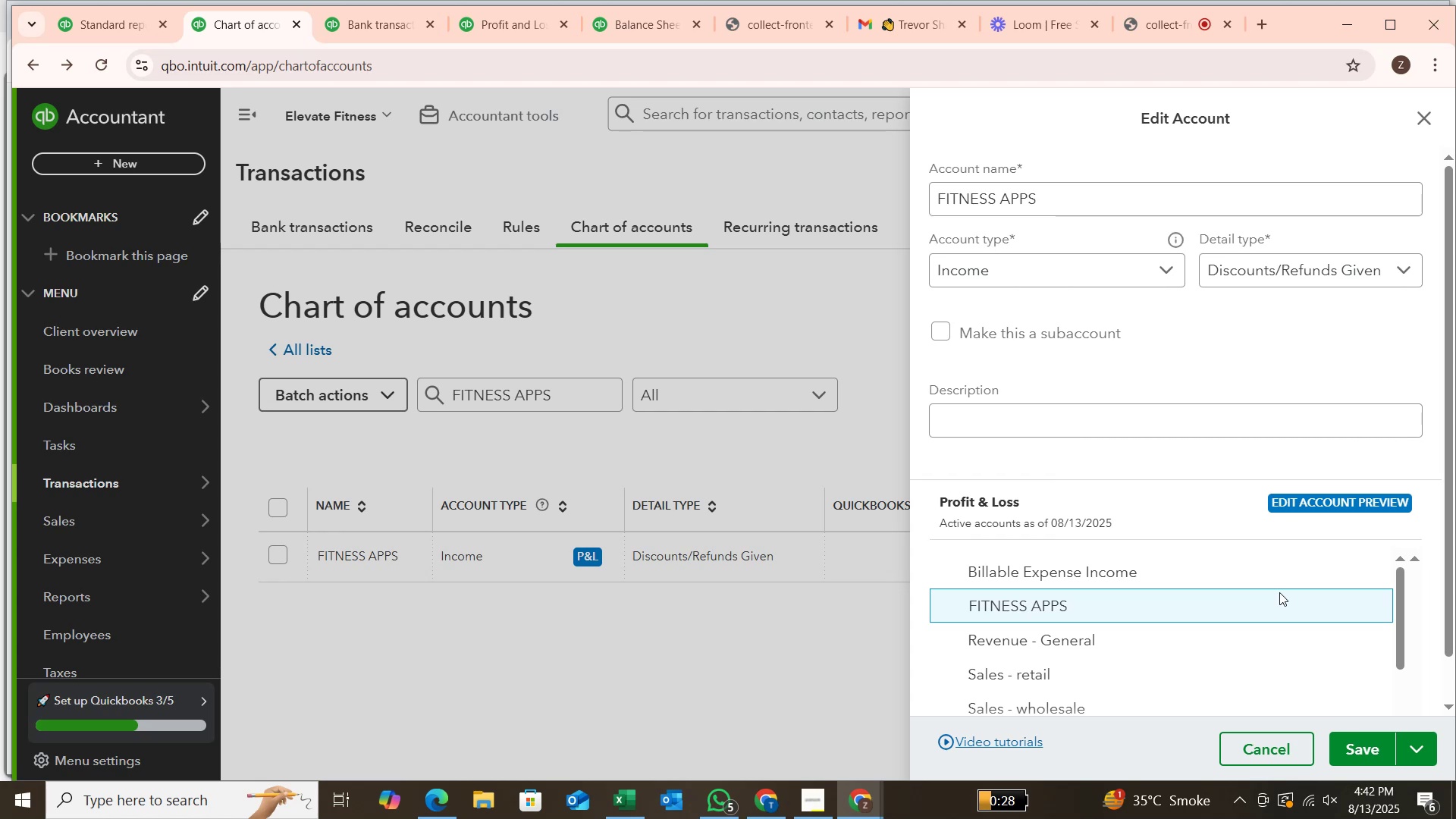 
wait(37.0)
 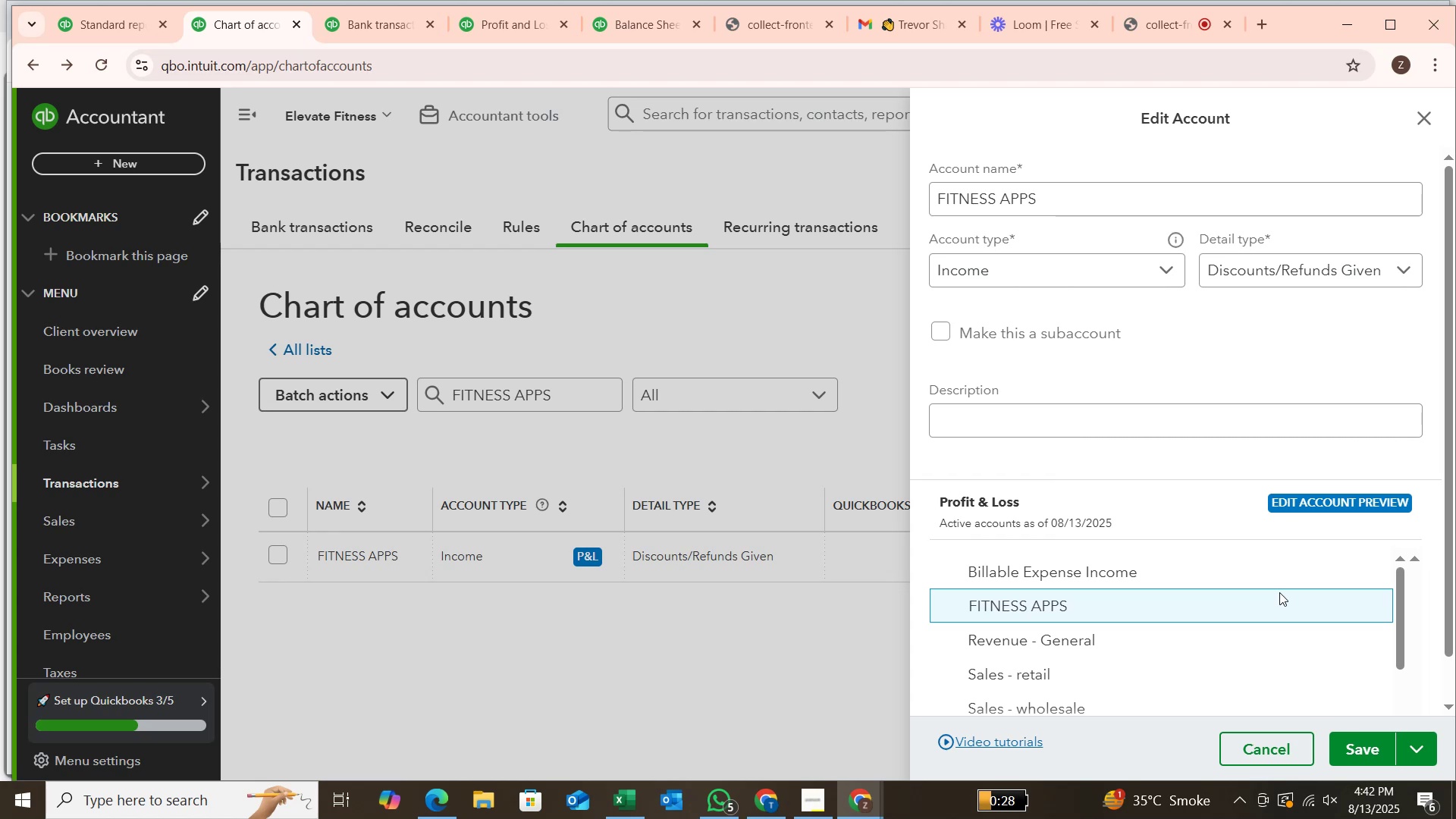 
left_click([1038, 193])
 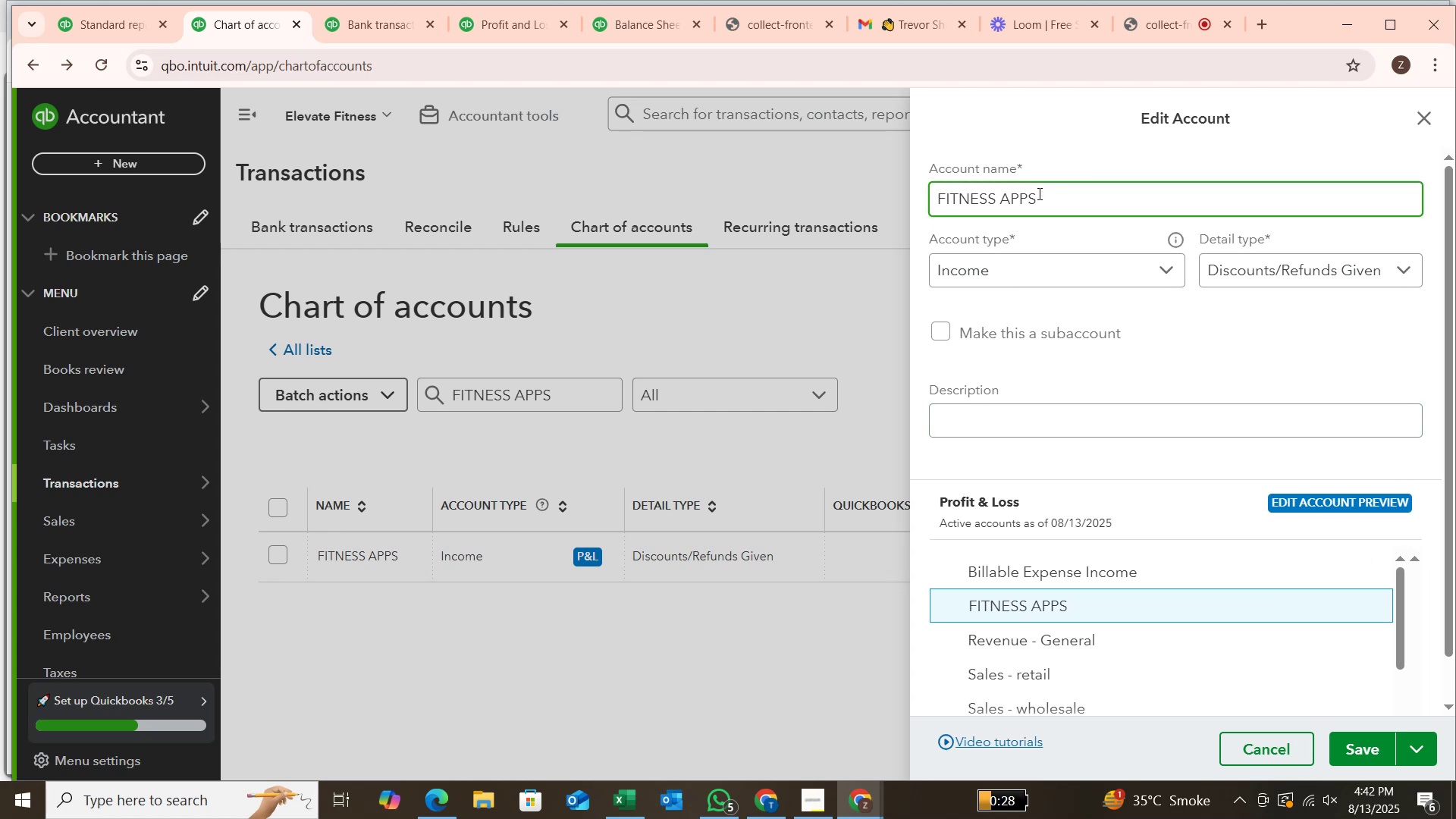 
key(Backspace)
key(Backspace)
key(Backspace)
key(Backspace)
key(Backspace)
key(Backspace)
key(Backspace)
key(Backspace)
key(Backspace)
key(Backspace)
key(Backspace)
type(itness Apps)
 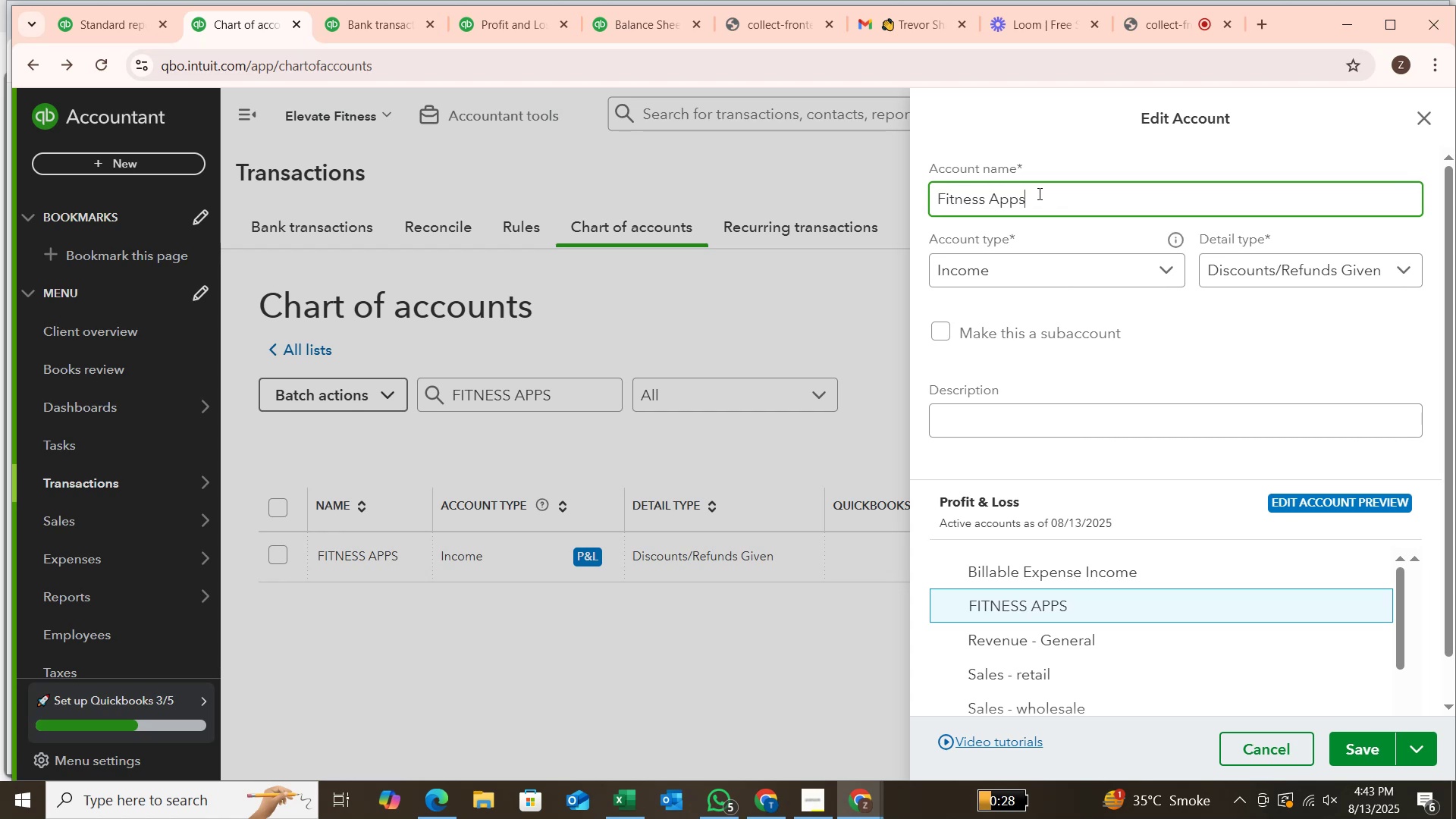 
wait(7.88)
 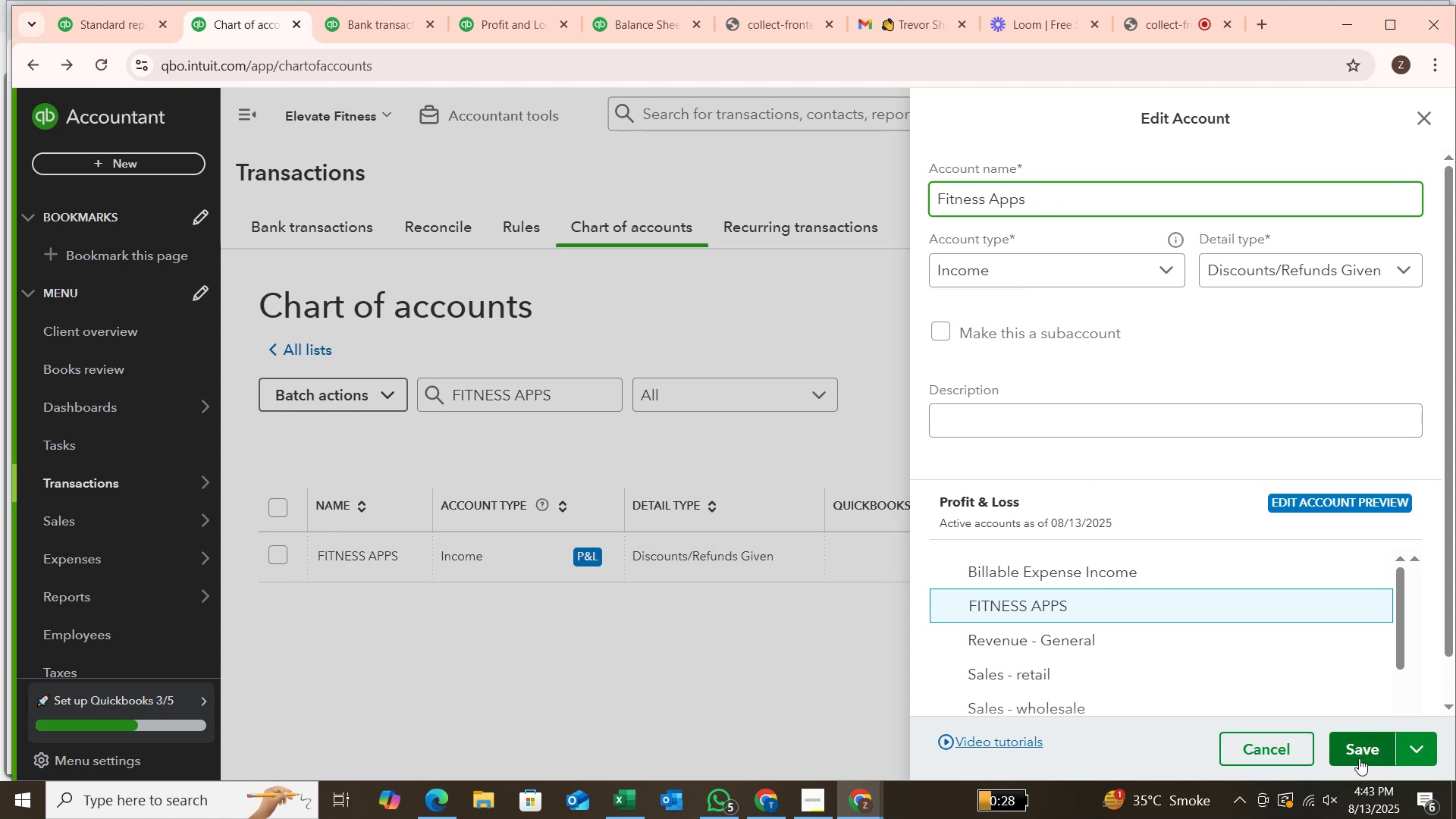 
left_click([1357, 756])
 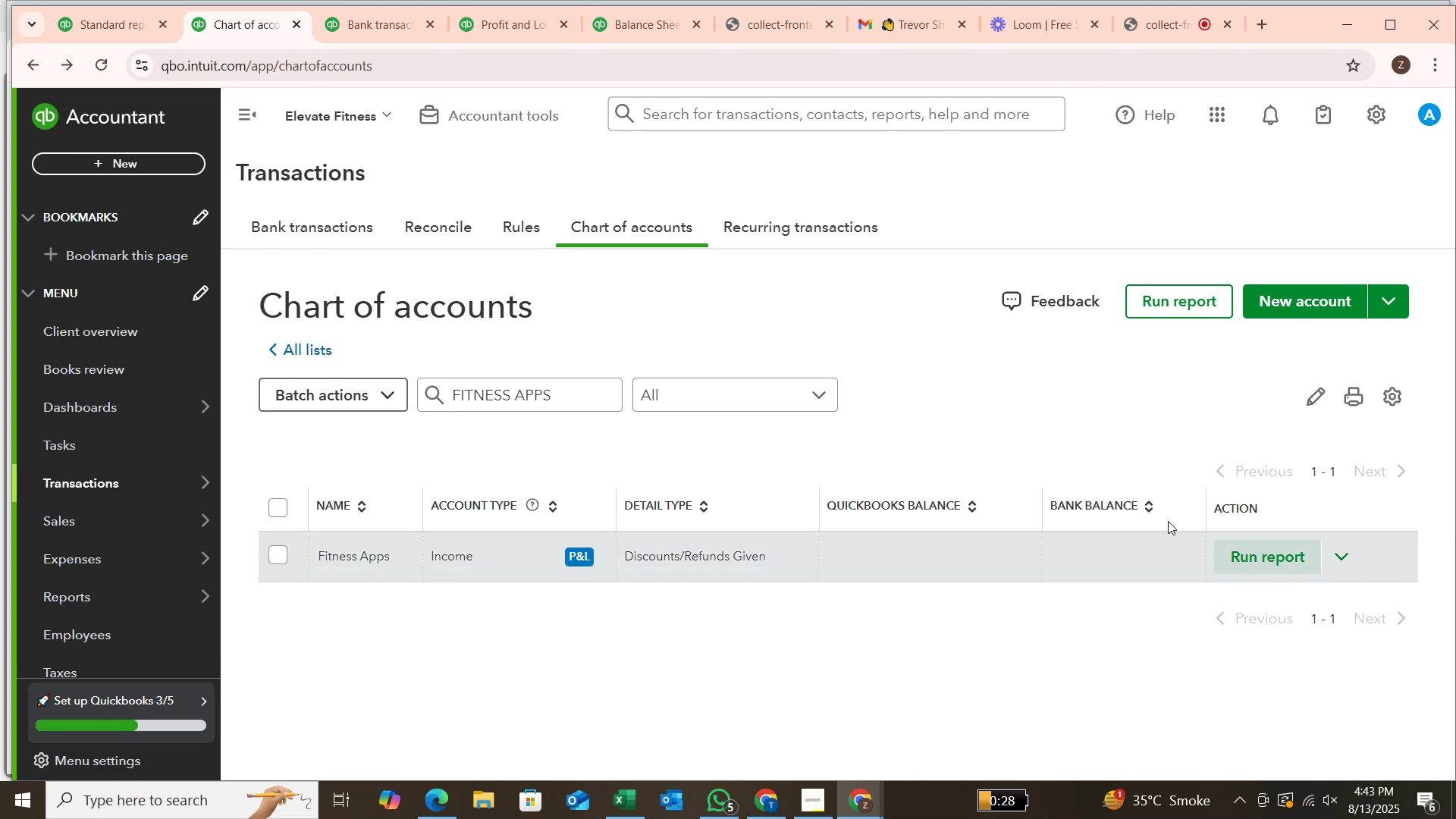 
wait(6.31)
 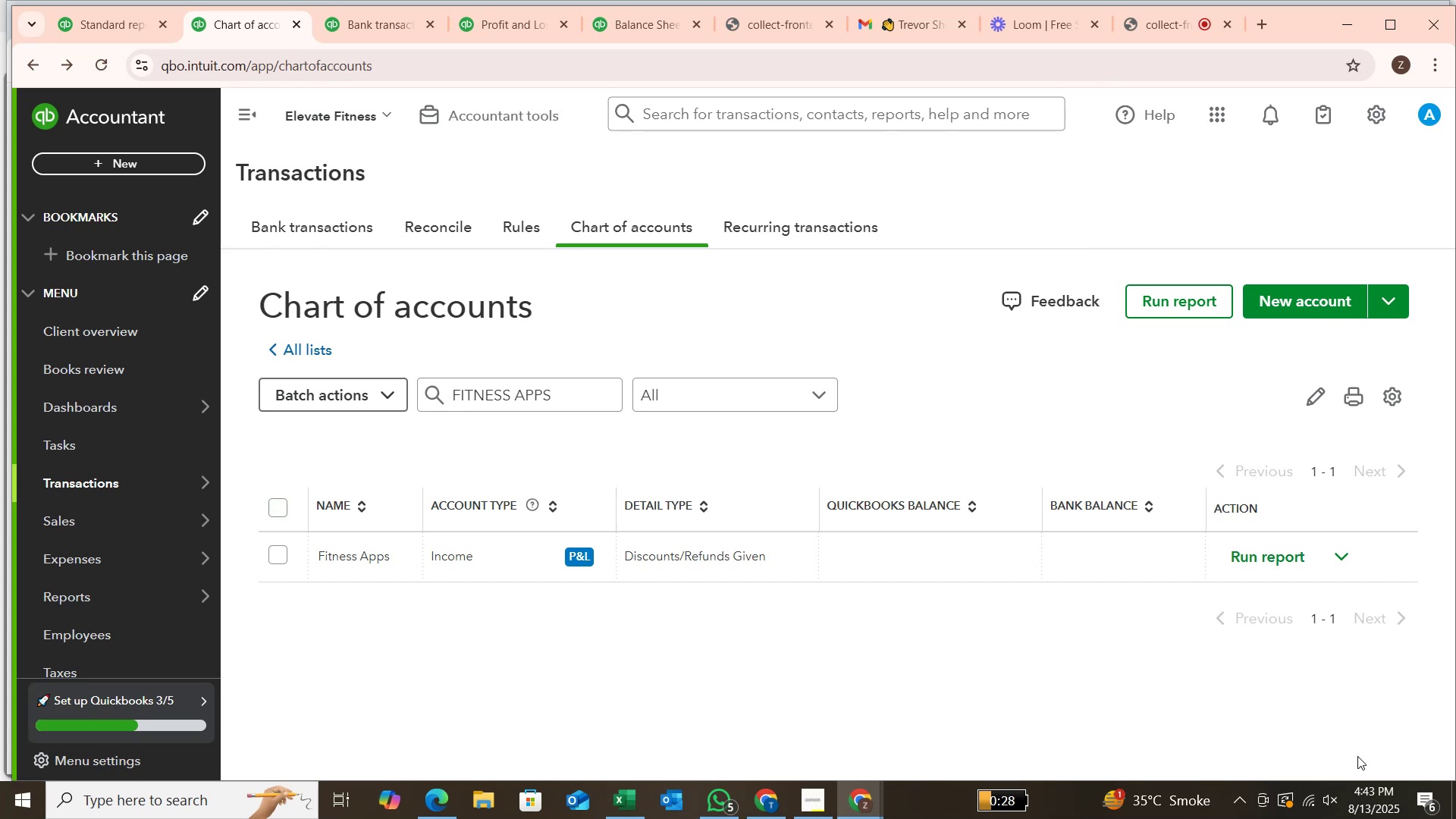 
left_click([89, 20])
 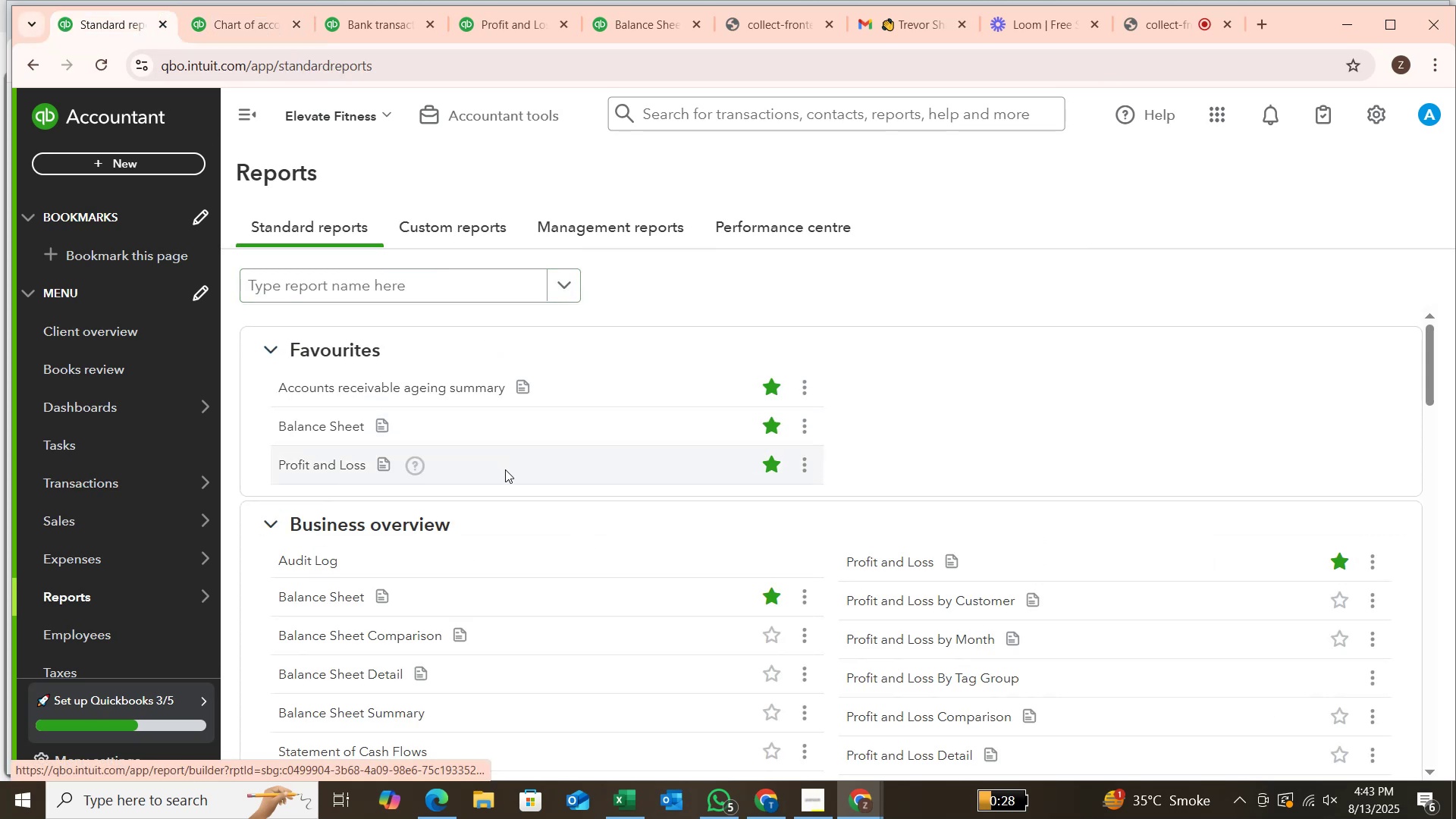 
wait(5.55)
 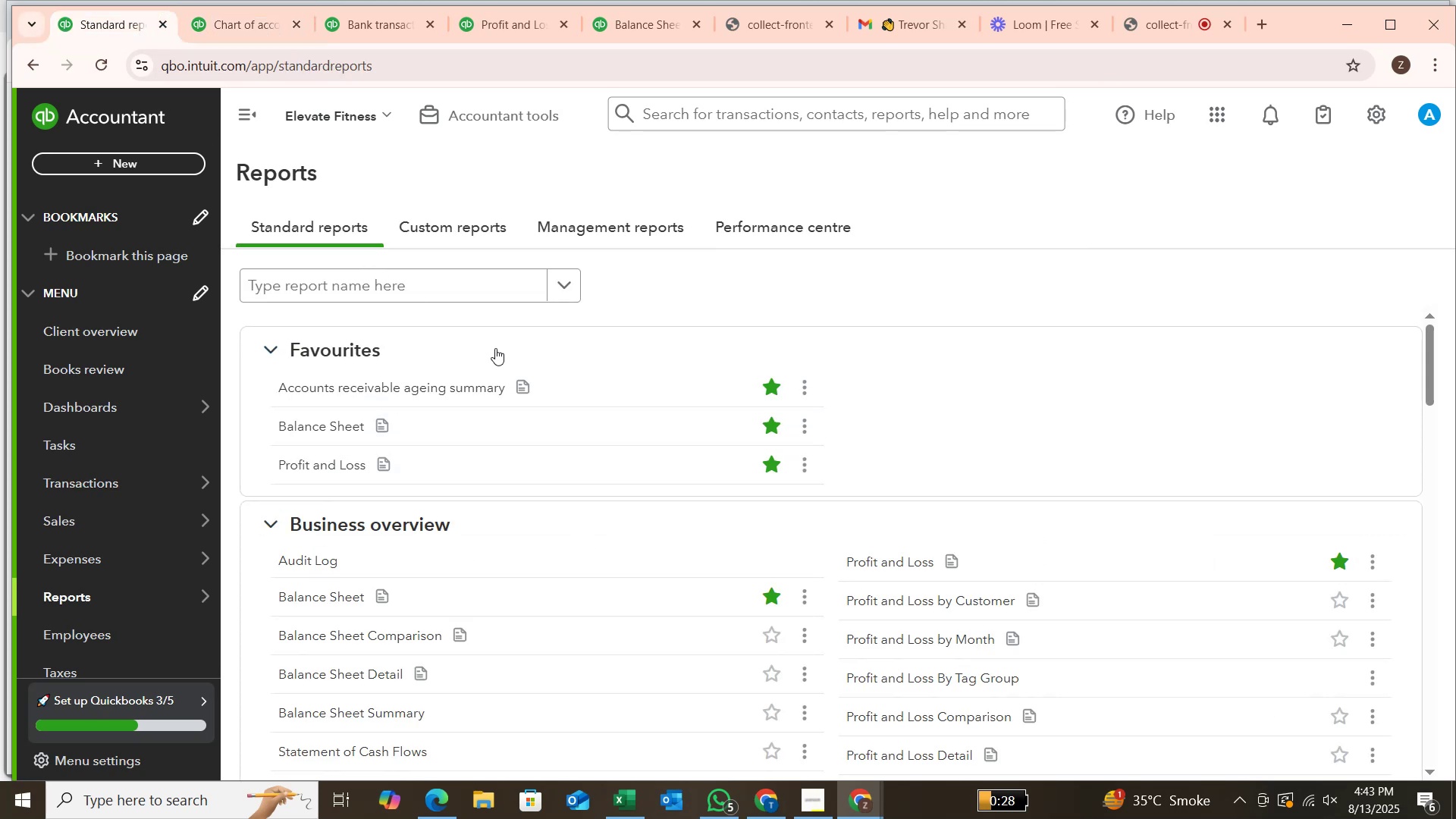 
left_click([927, 557])
 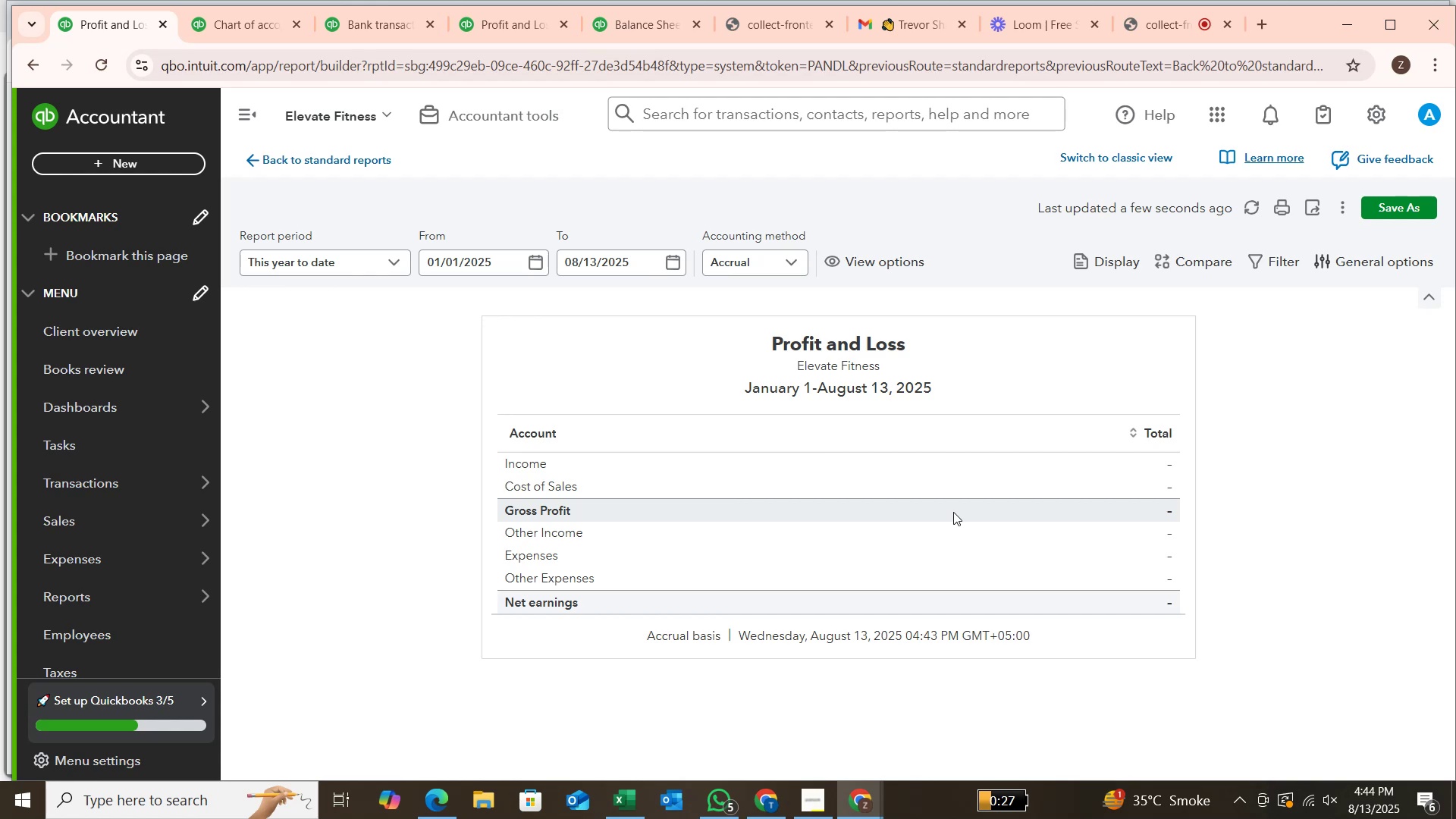 
wait(53.57)
 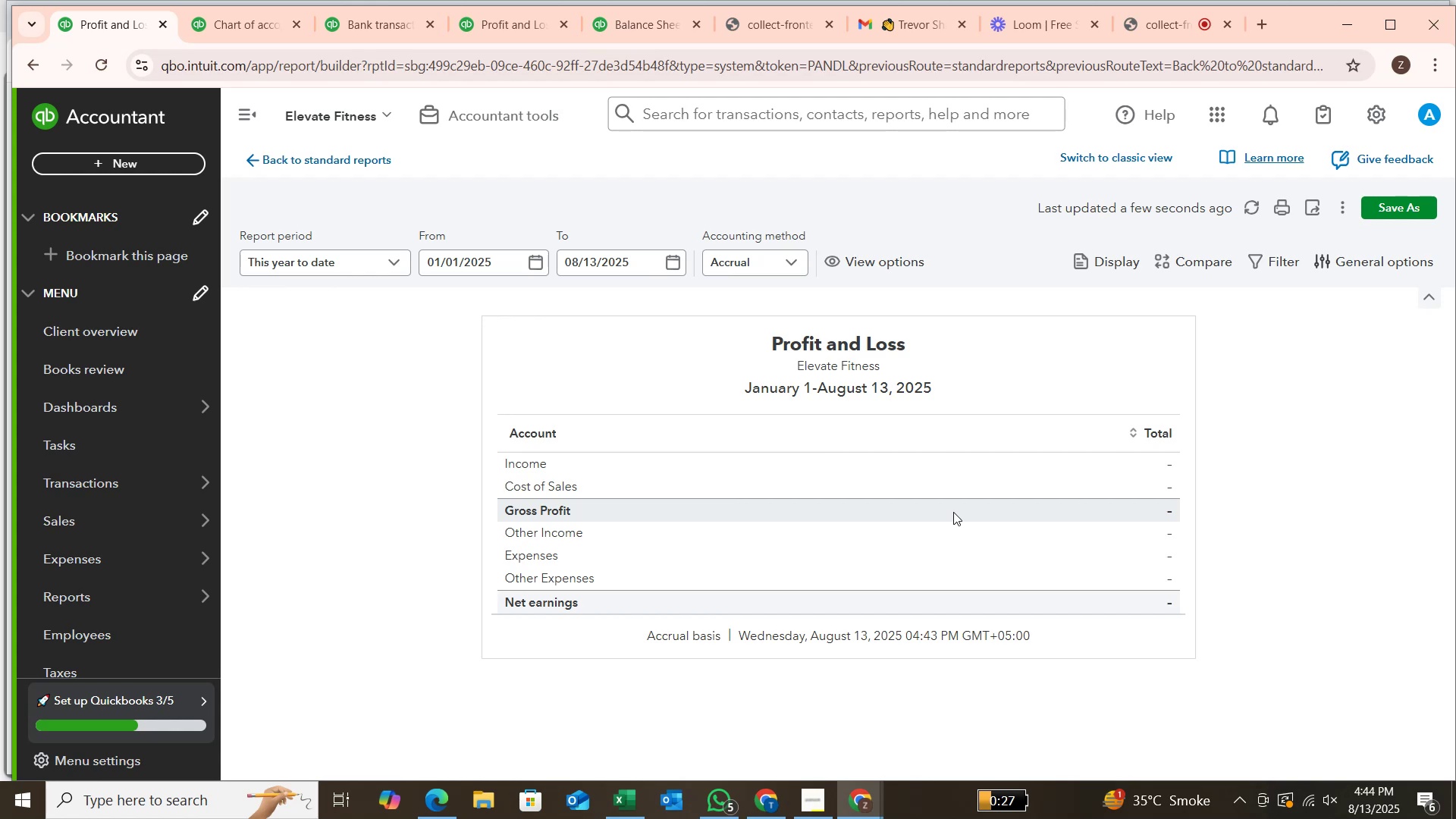 
left_click([401, 259])
 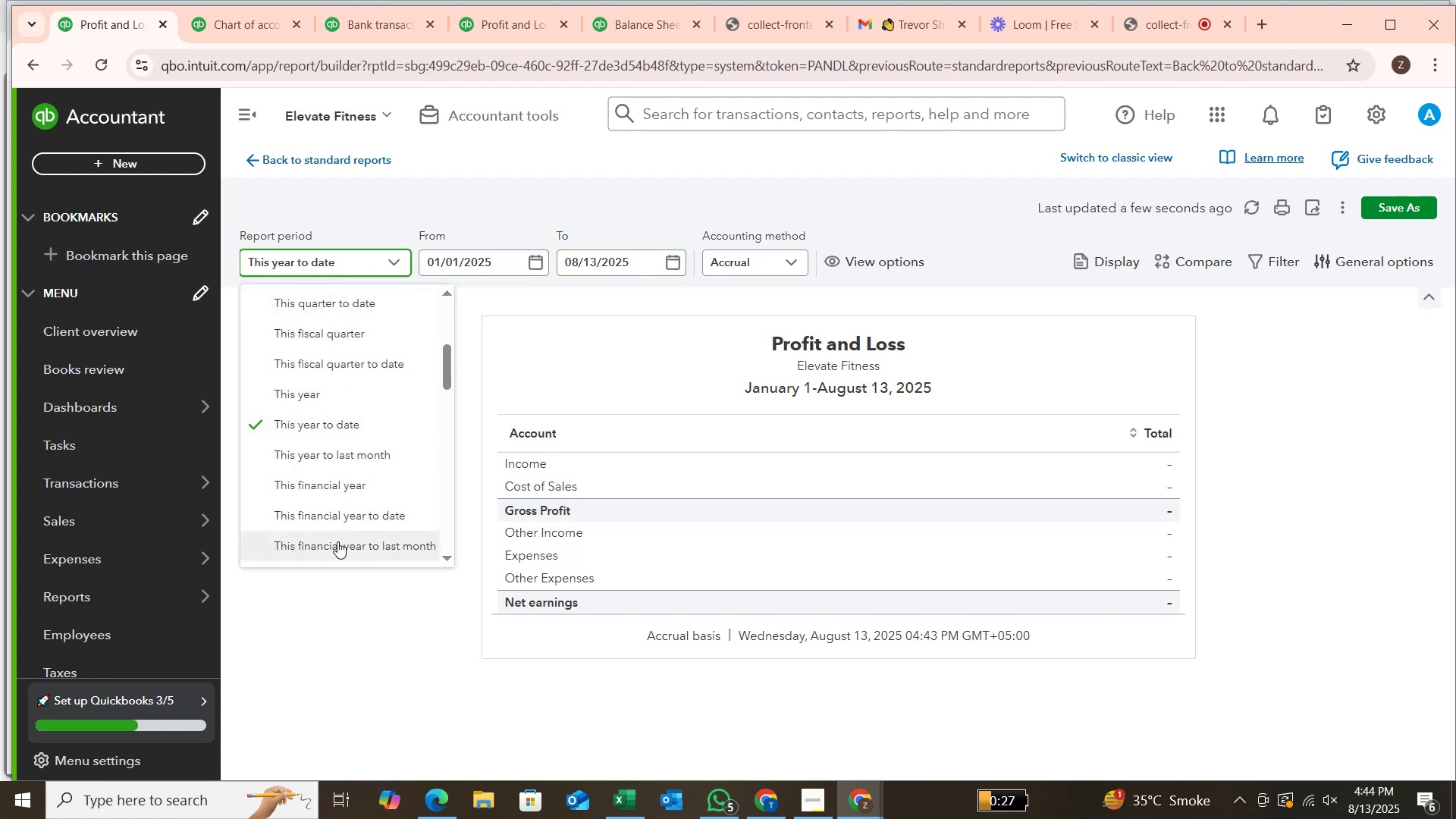 
scroll: coordinate [345, 533], scroll_direction: down, amount: 2.0
 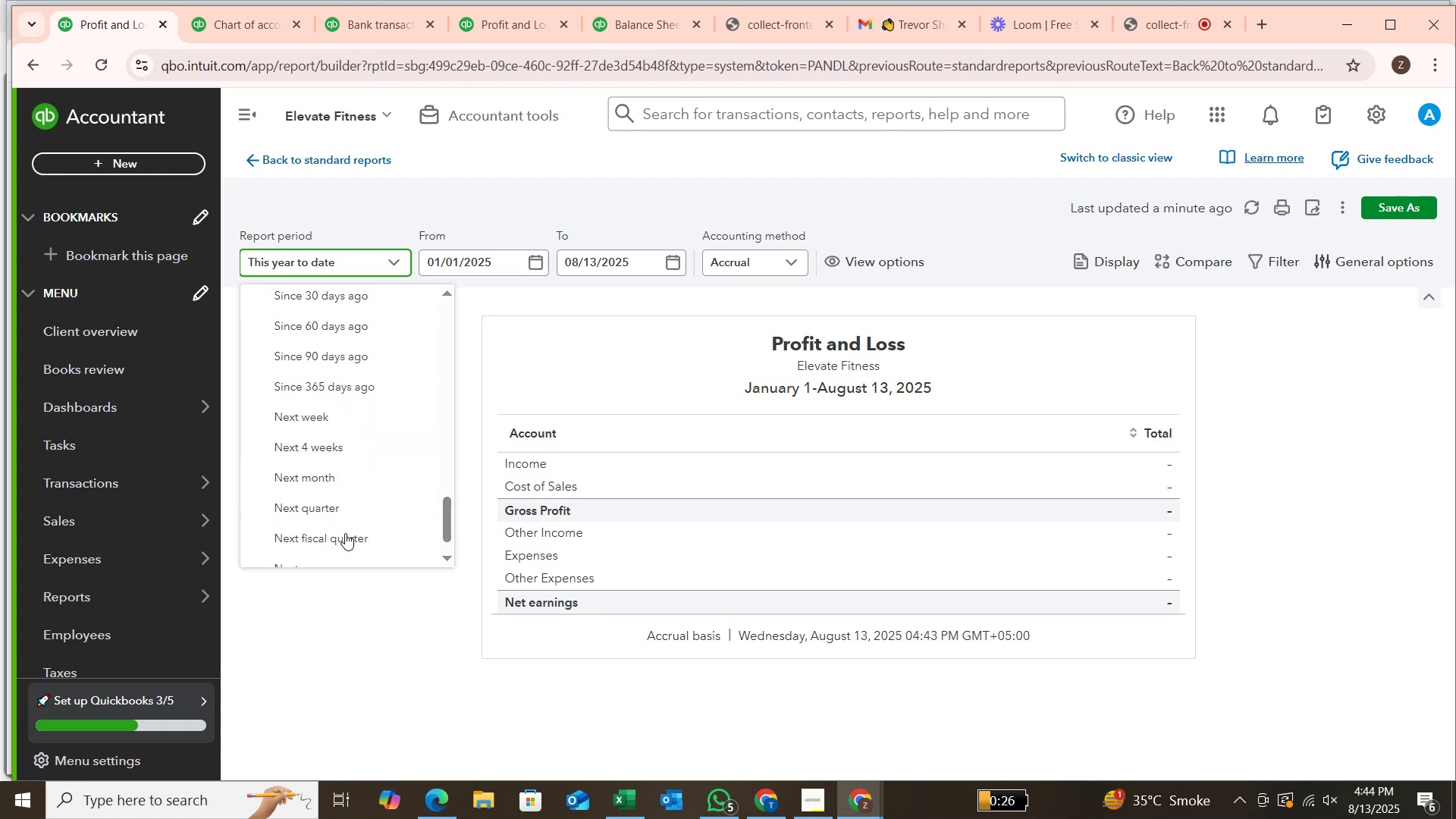 
scroll: coordinate [345, 533], scroll_direction: up, amount: 3.0
 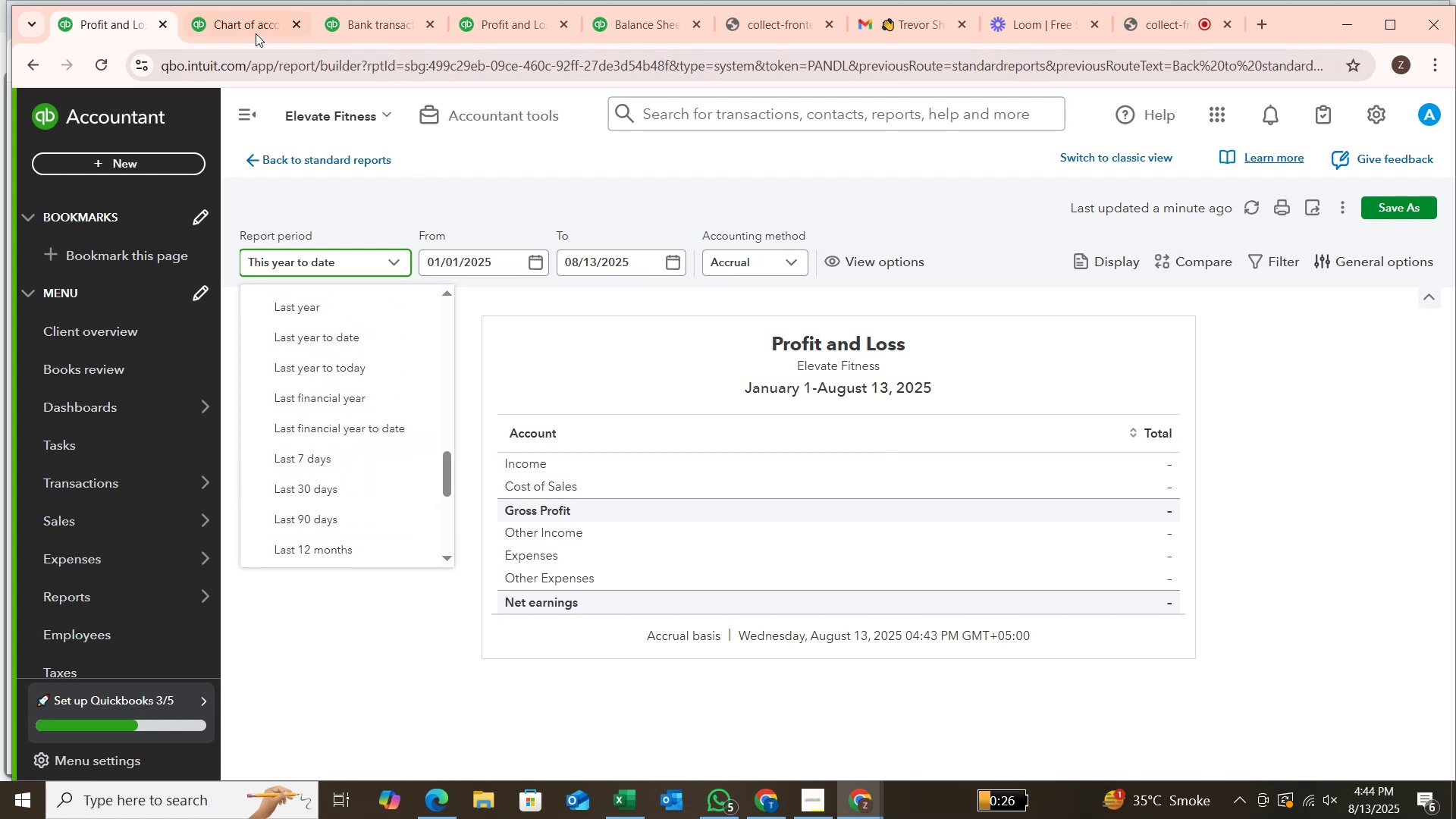 
left_click([250, 32])
 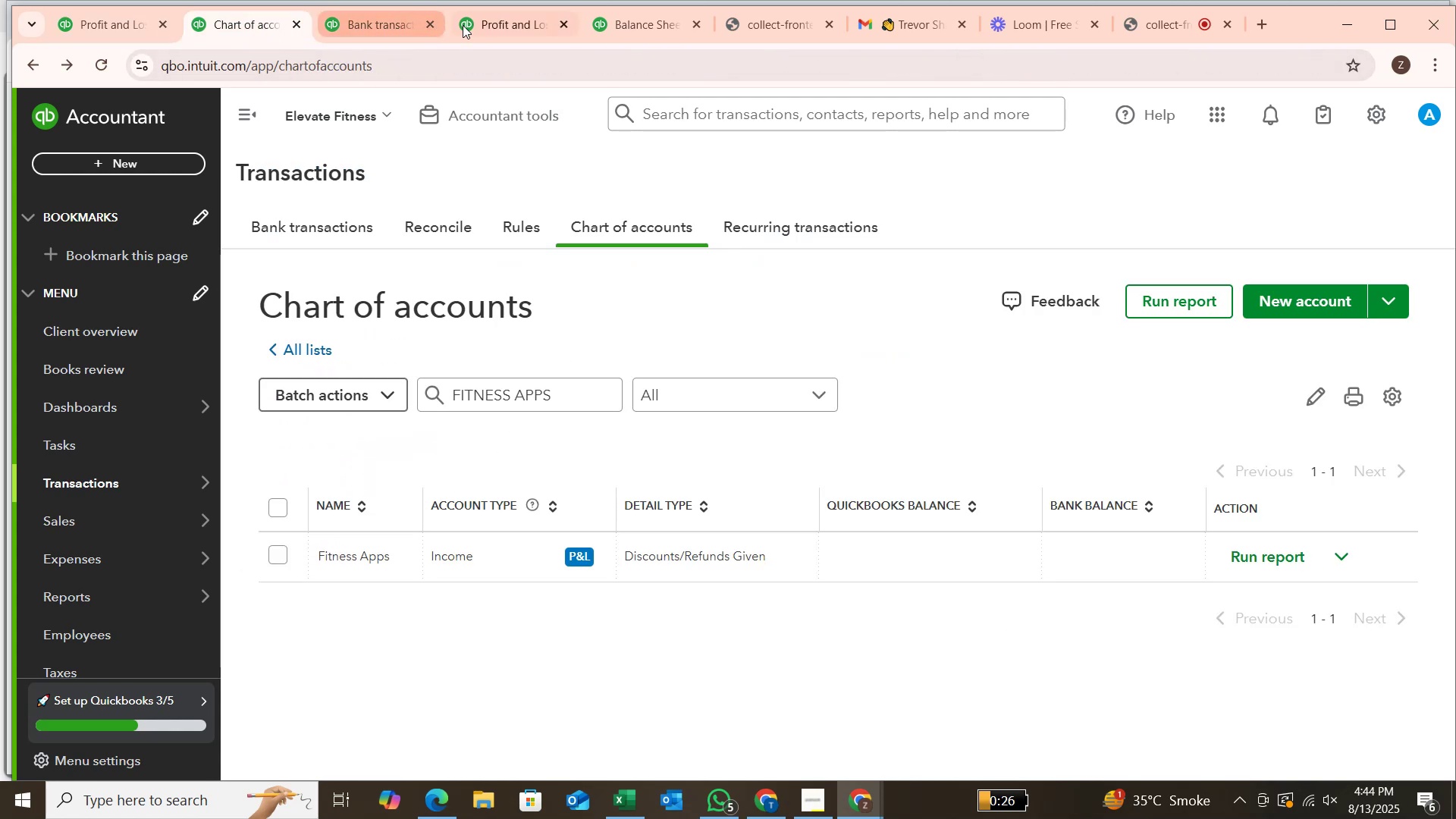 
left_click([504, 30])
 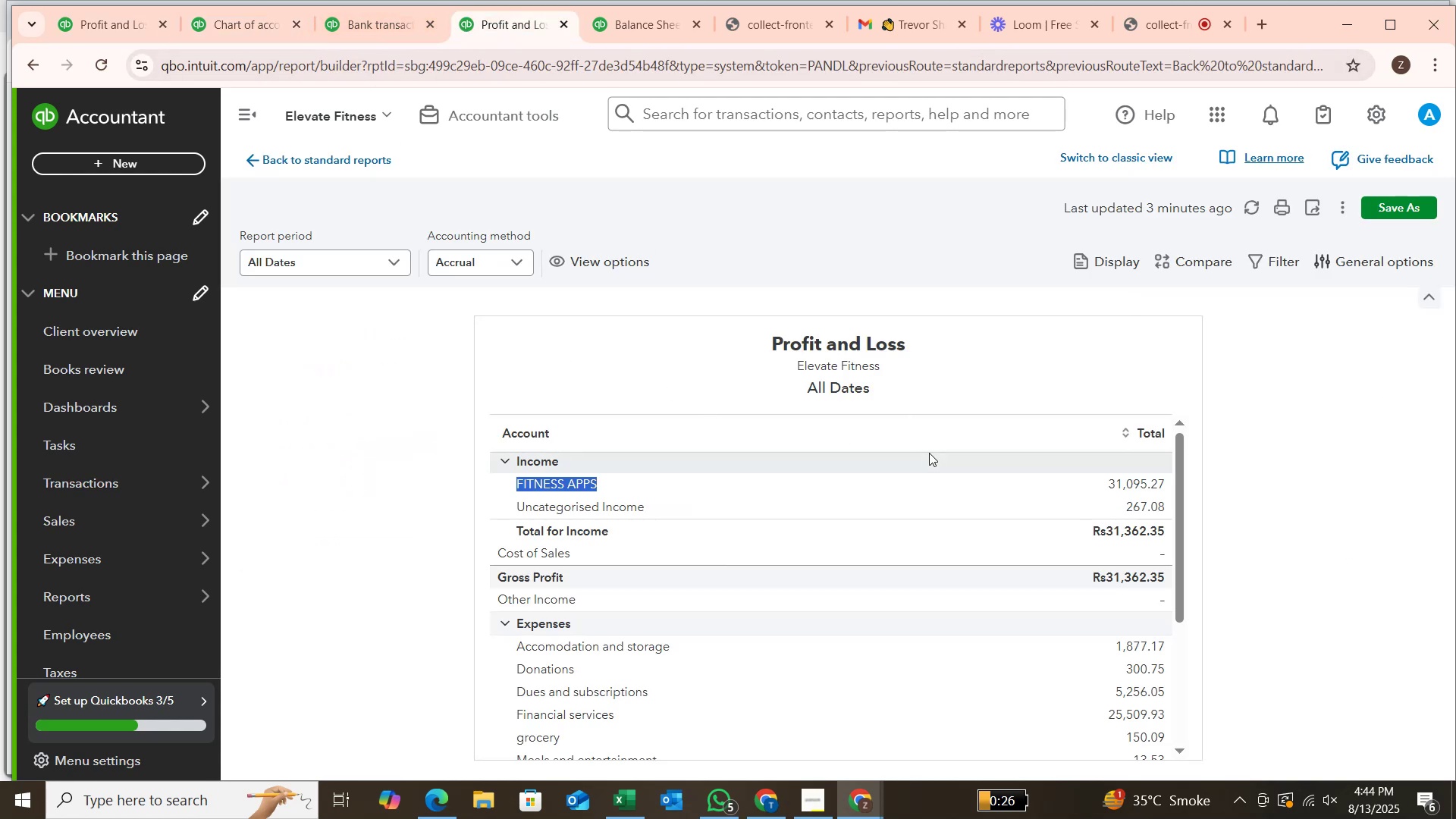 
scroll: coordinate [929, 453], scroll_direction: up, amount: 3.0
 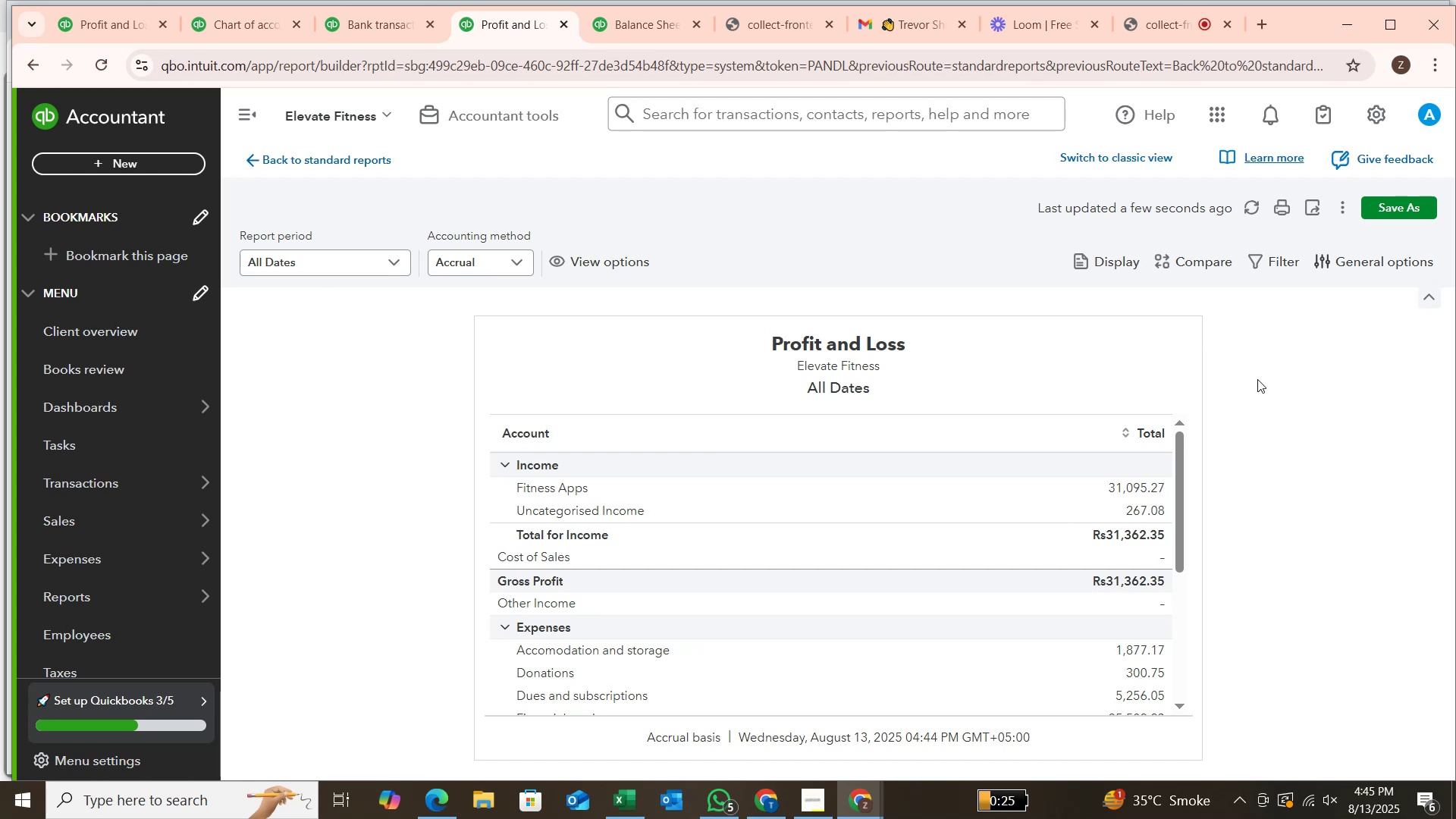 
wait(38.3)
 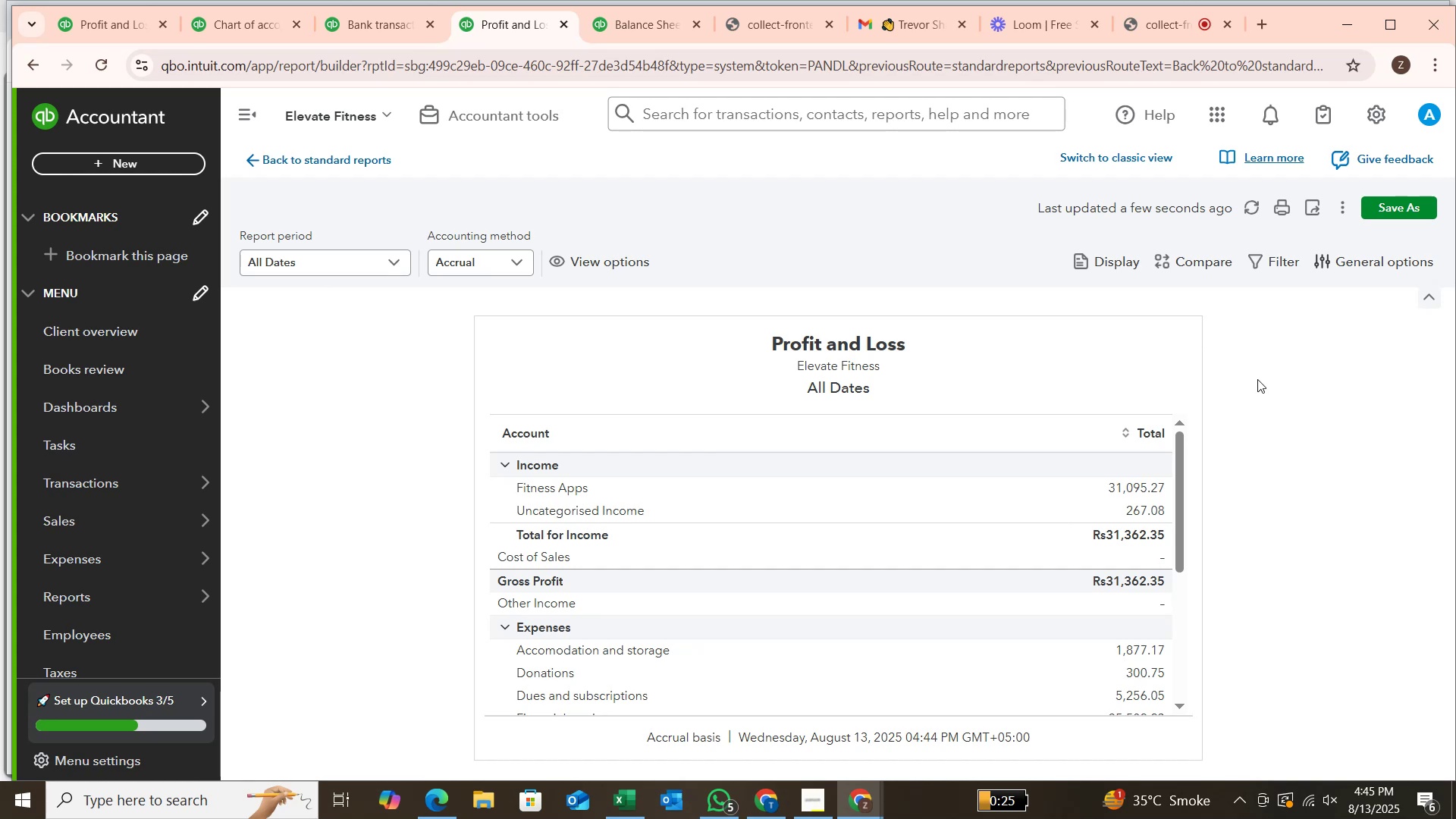 
scroll: coordinate [962, 611], scroll_direction: down, amount: 1.0
 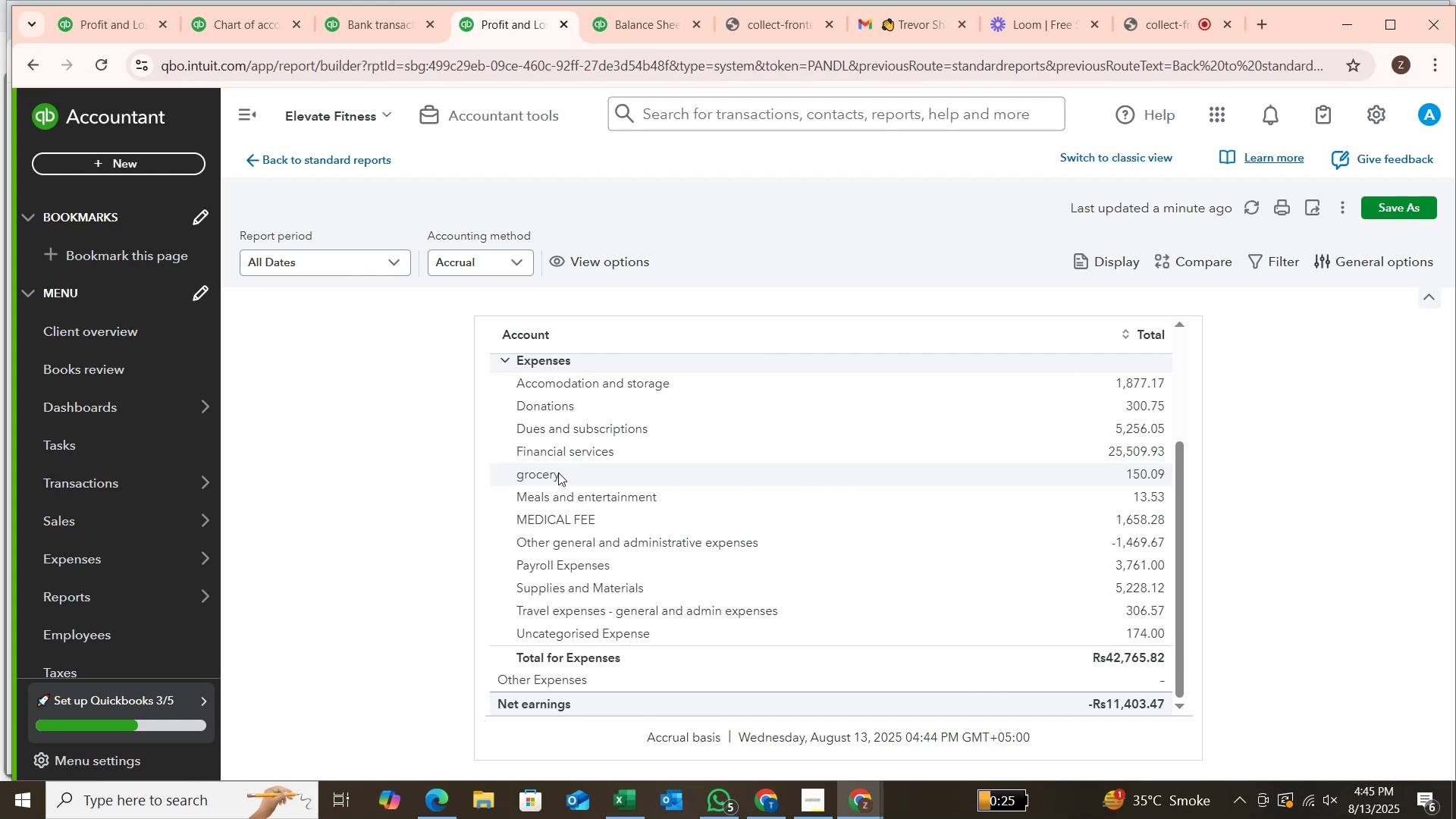 
wait(6.18)
 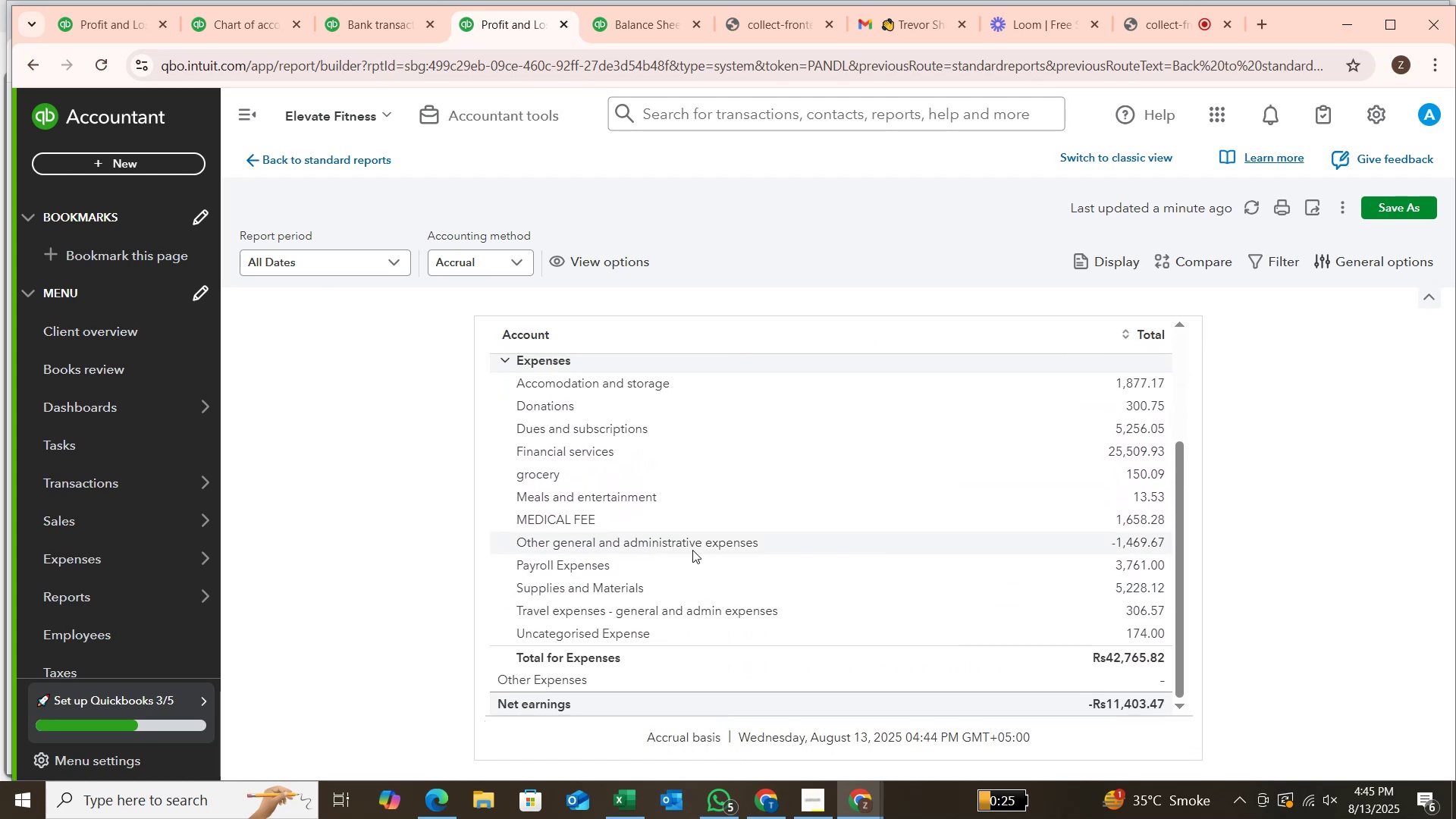 
key(Control+C)
 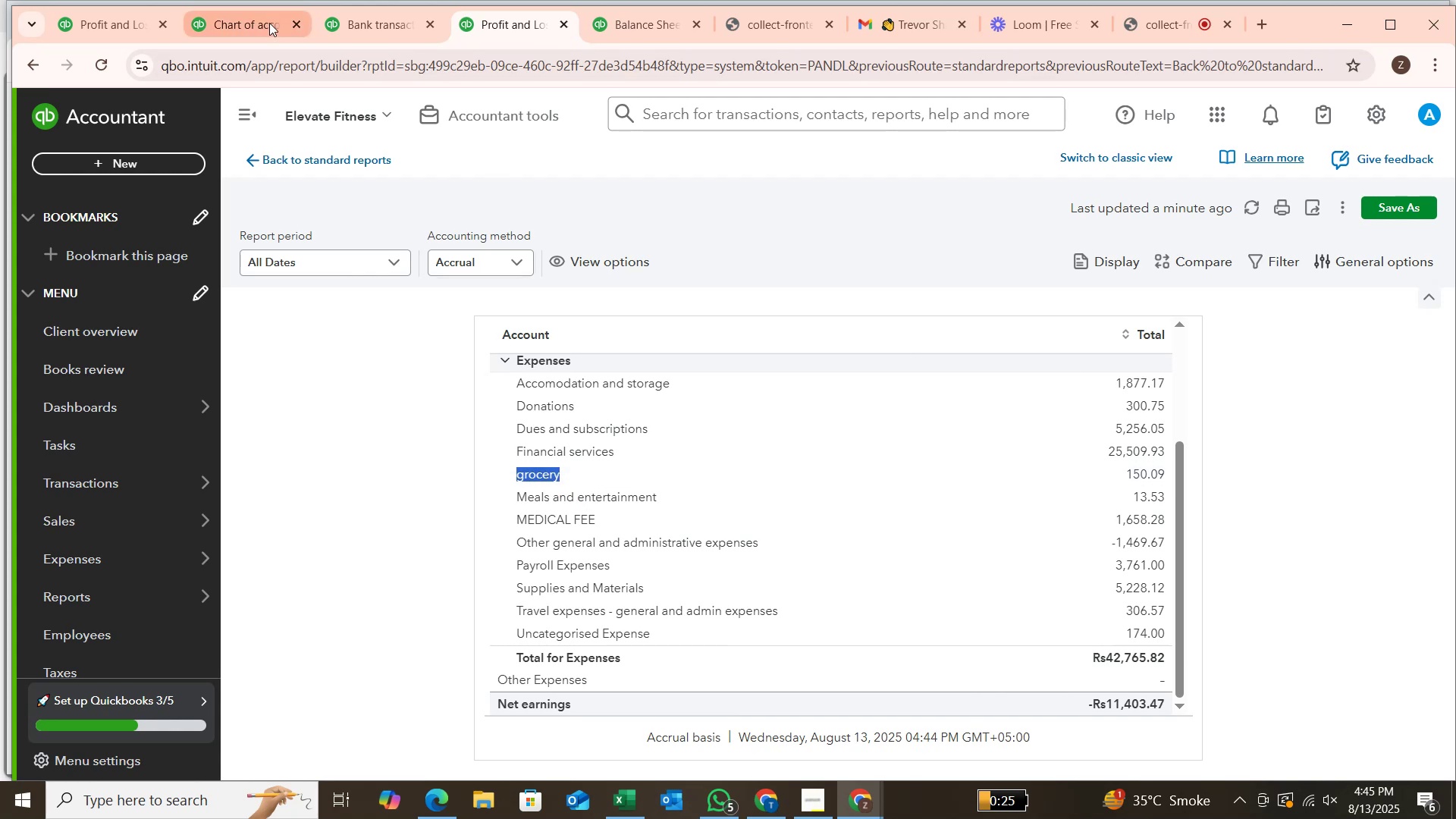 
left_click([269, 23])
 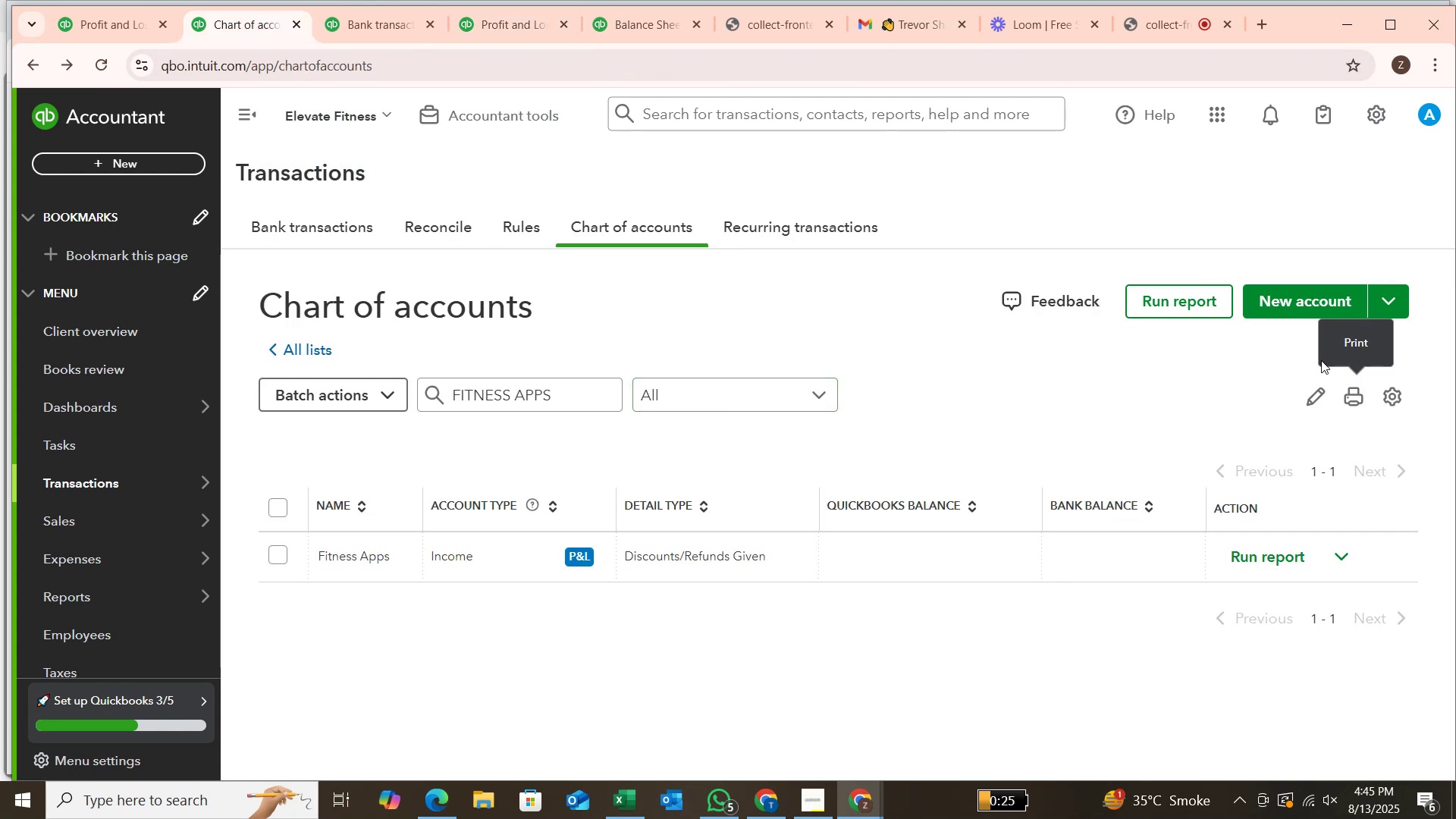 
mouse_move([1394, 405])
 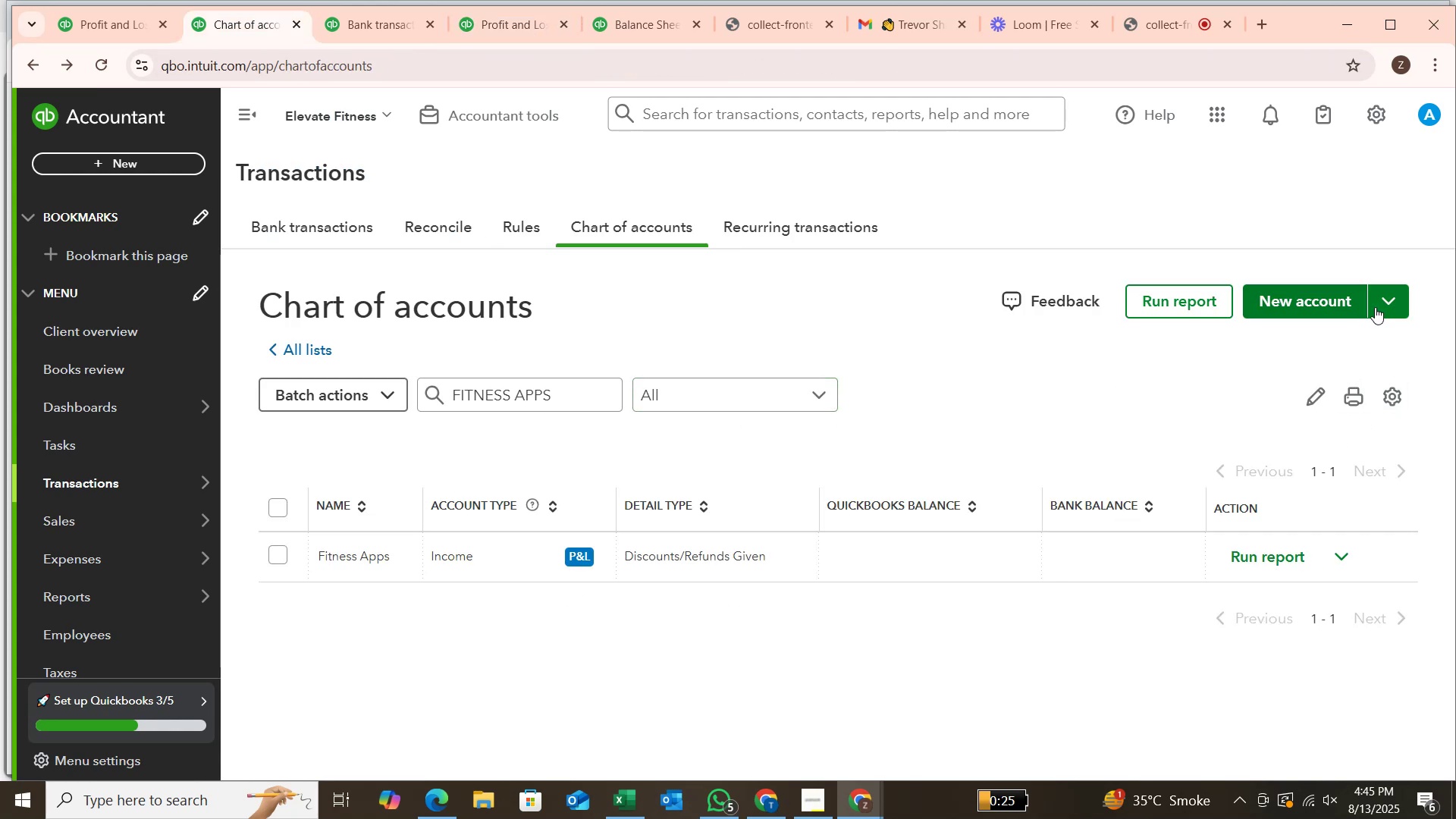 
left_click([1375, 306])
 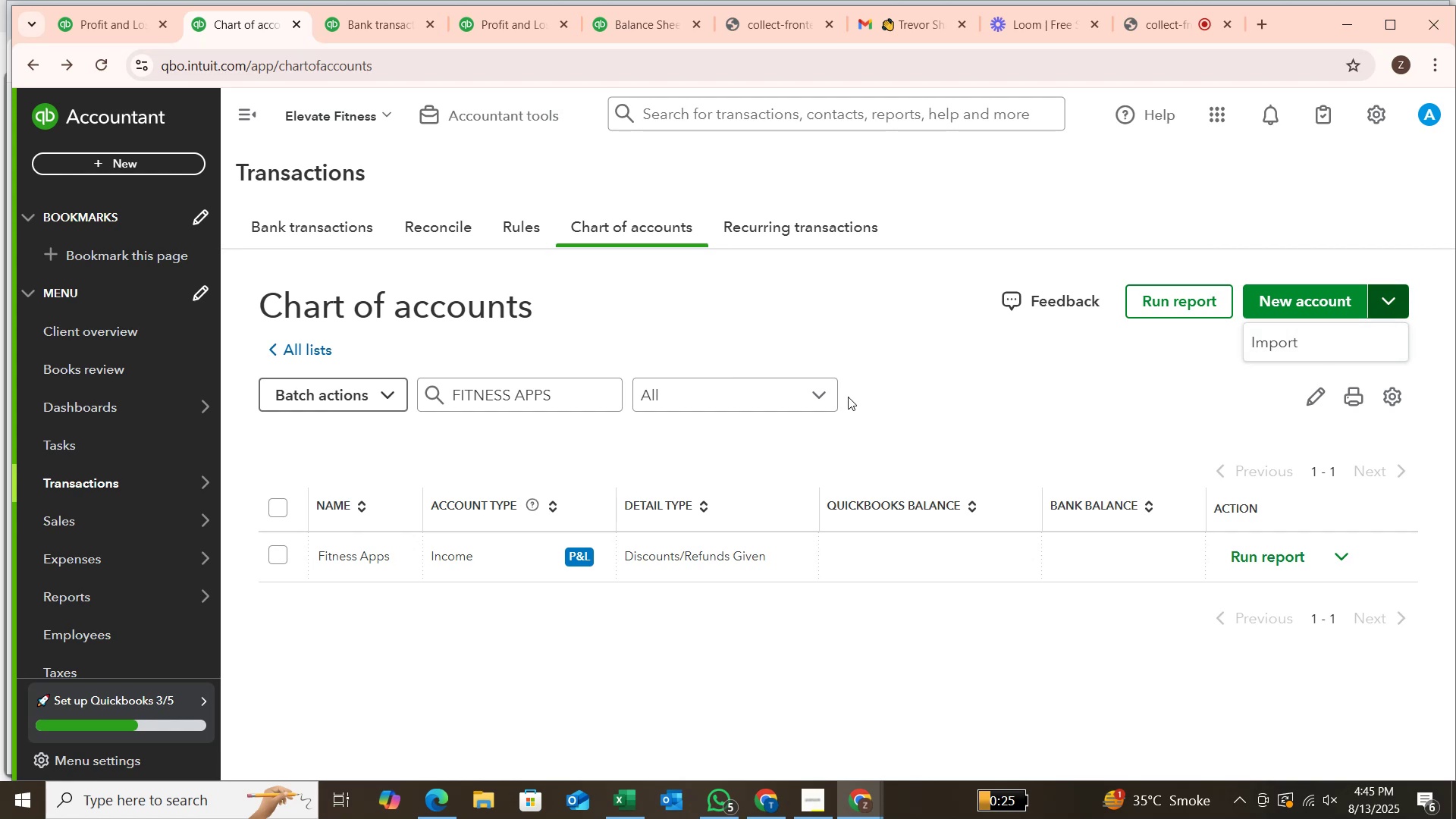 
left_click([597, 388])
 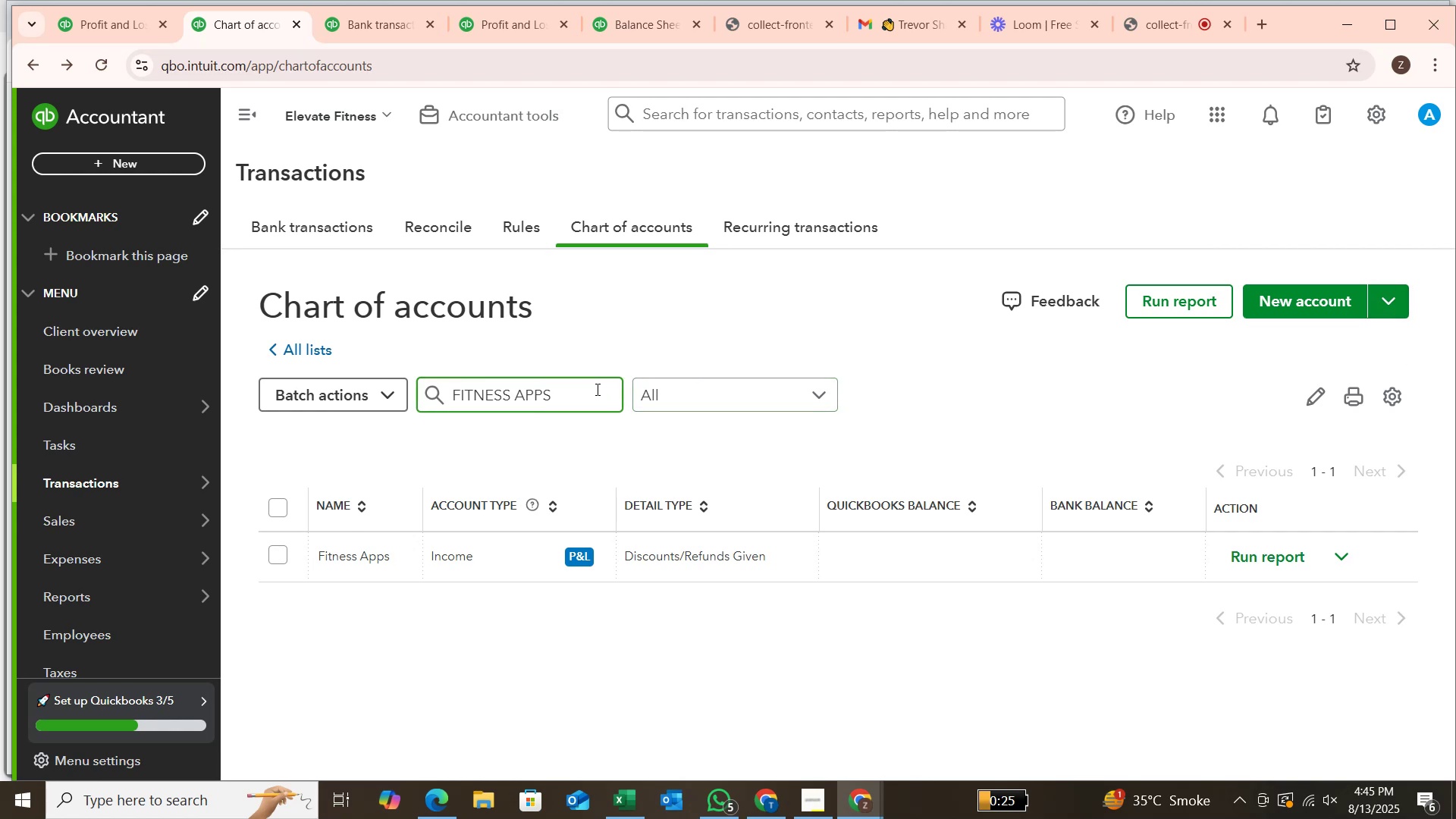 
hold_key(key=Backspace, duration=0.9)
 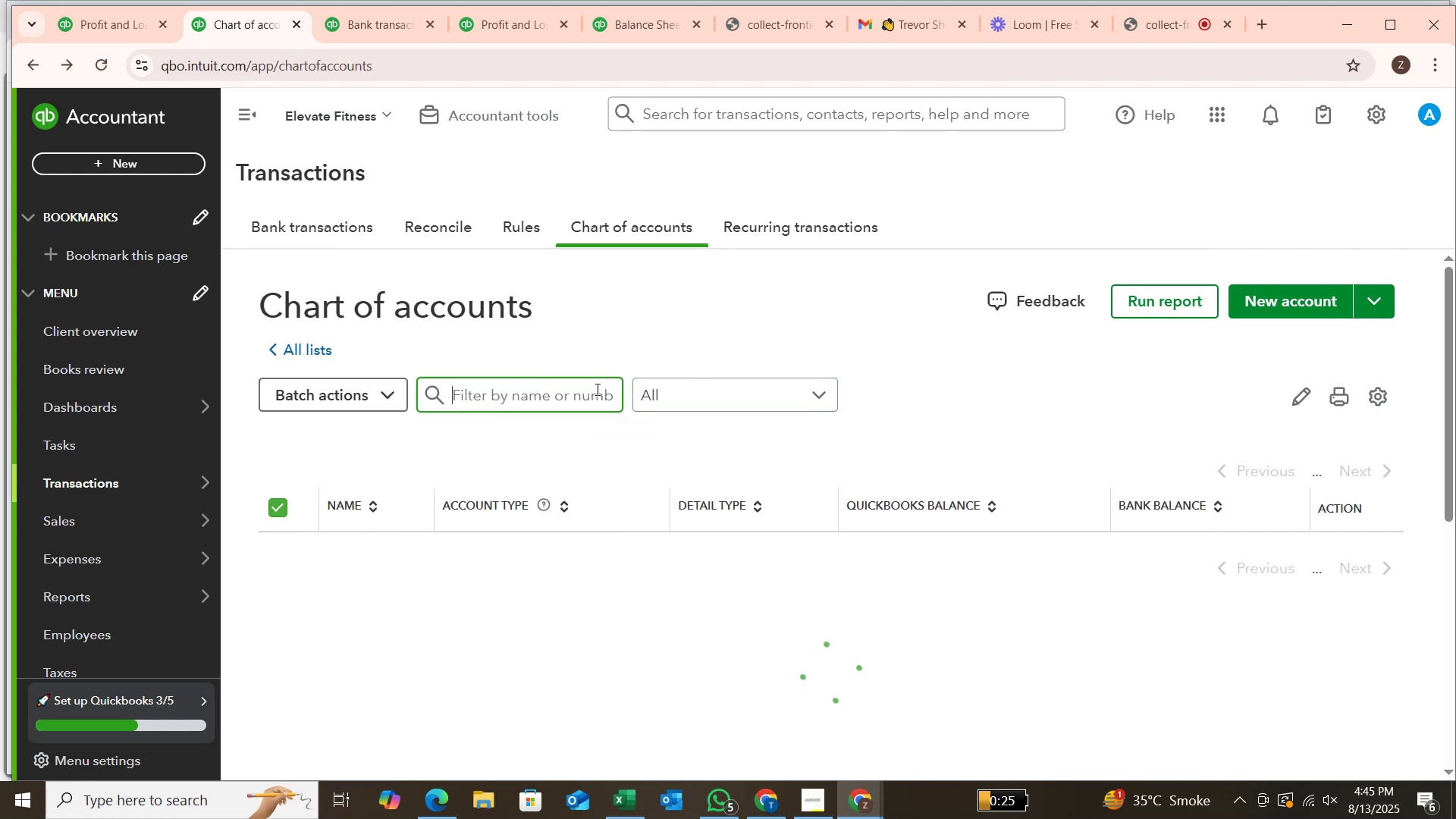 
key(Control+V)
 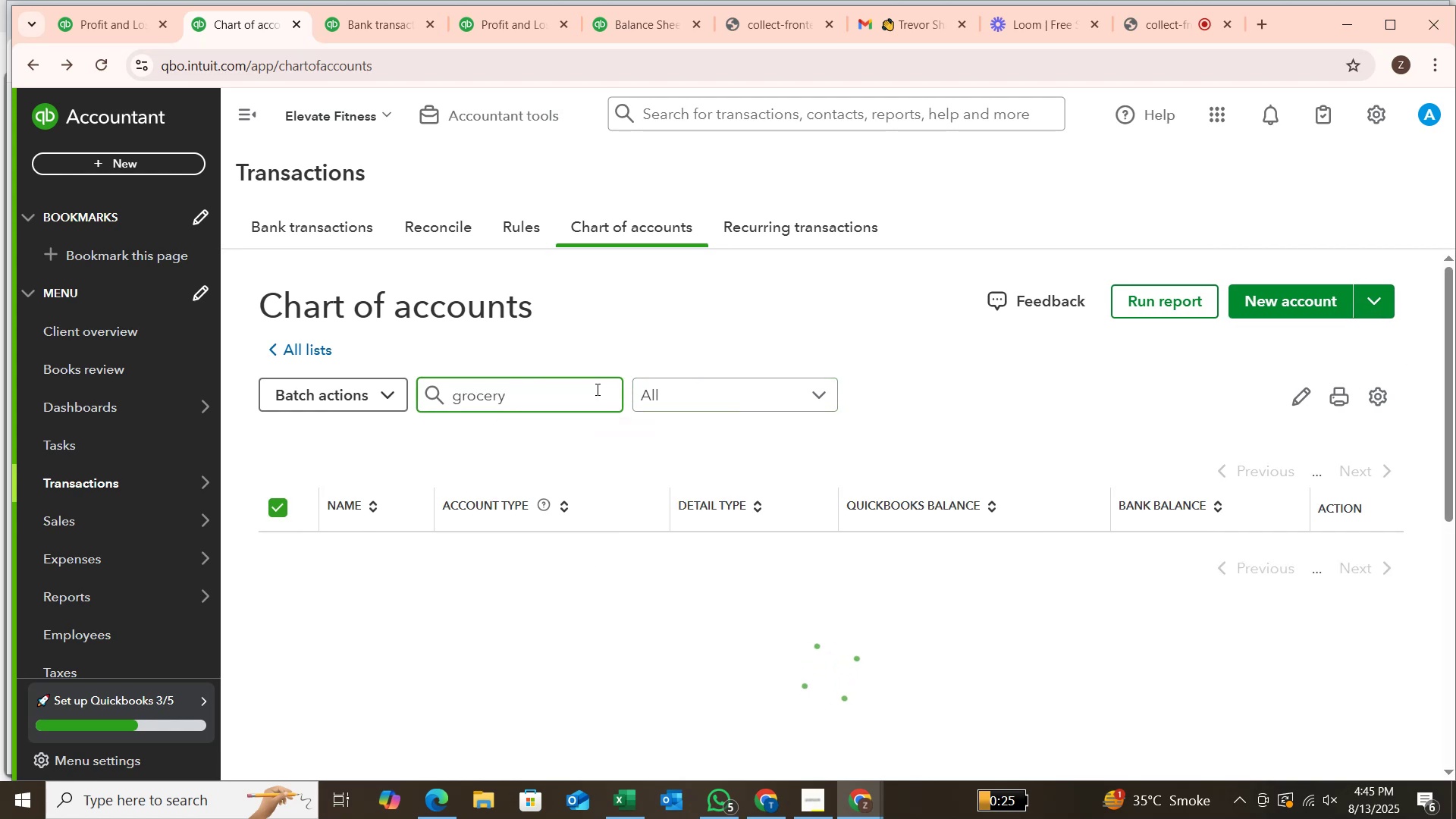 
key(Enter)
 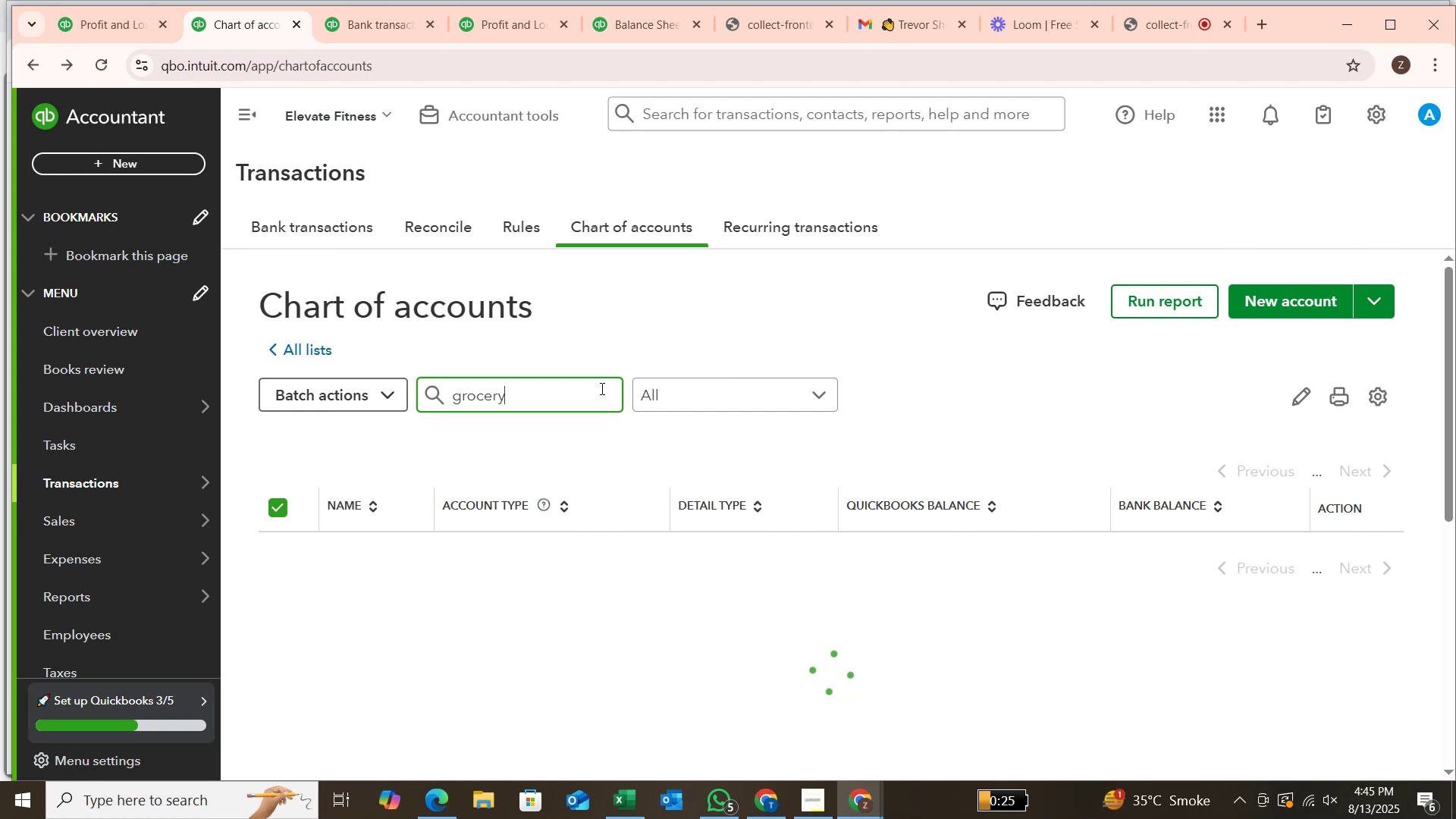 
wait(11.91)
 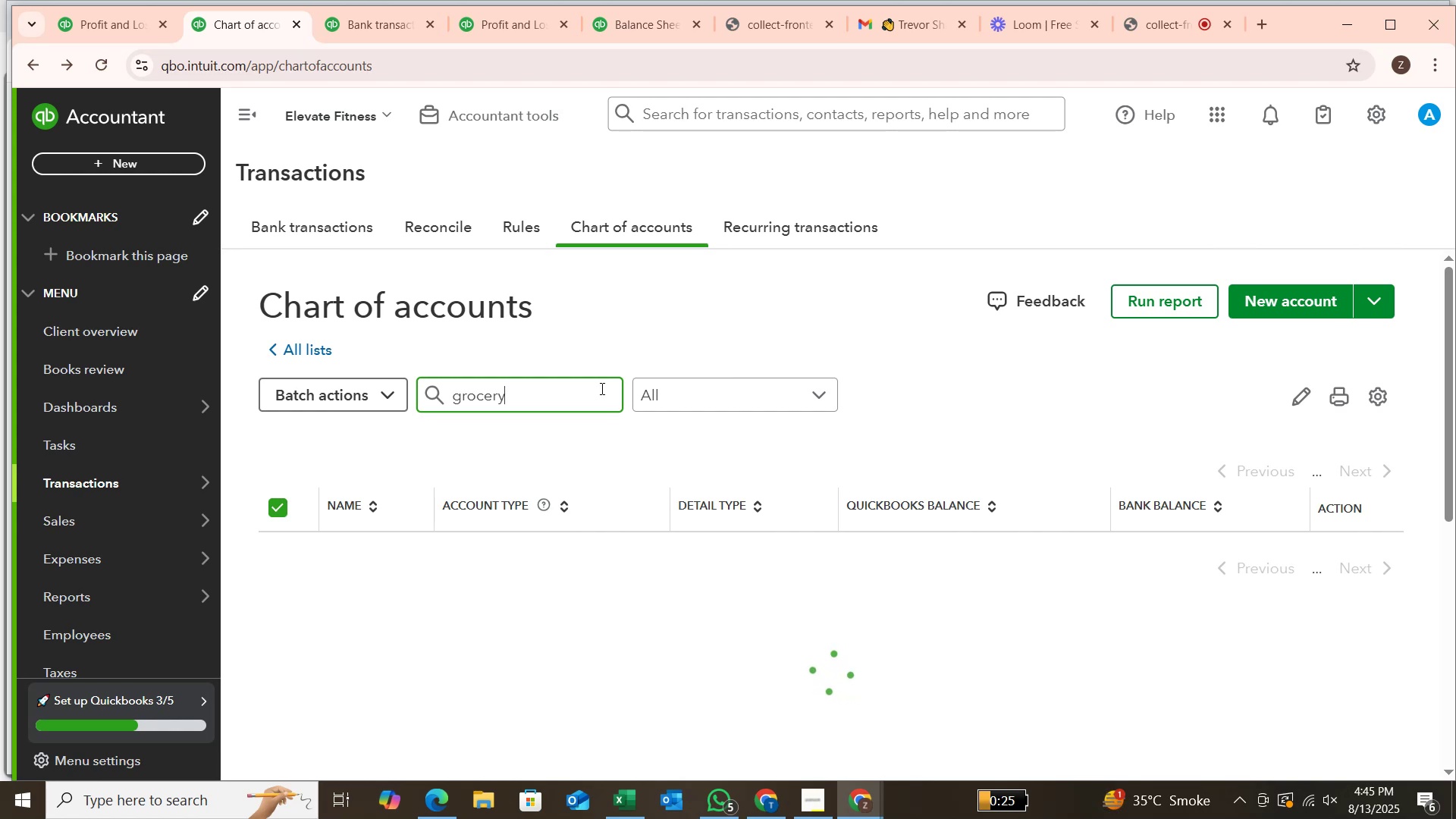 
left_click([1334, 554])
 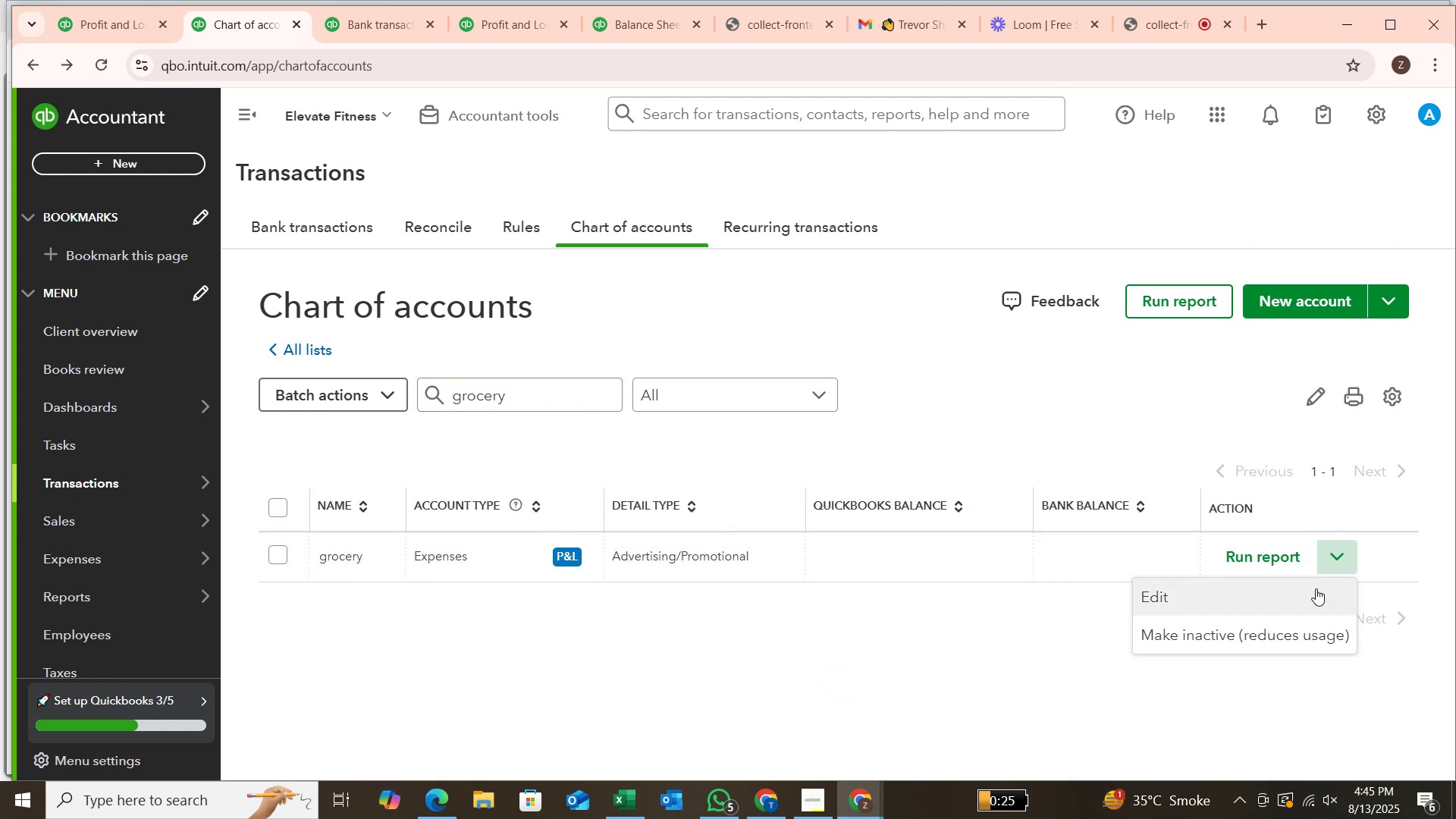 
left_click([1316, 591])
 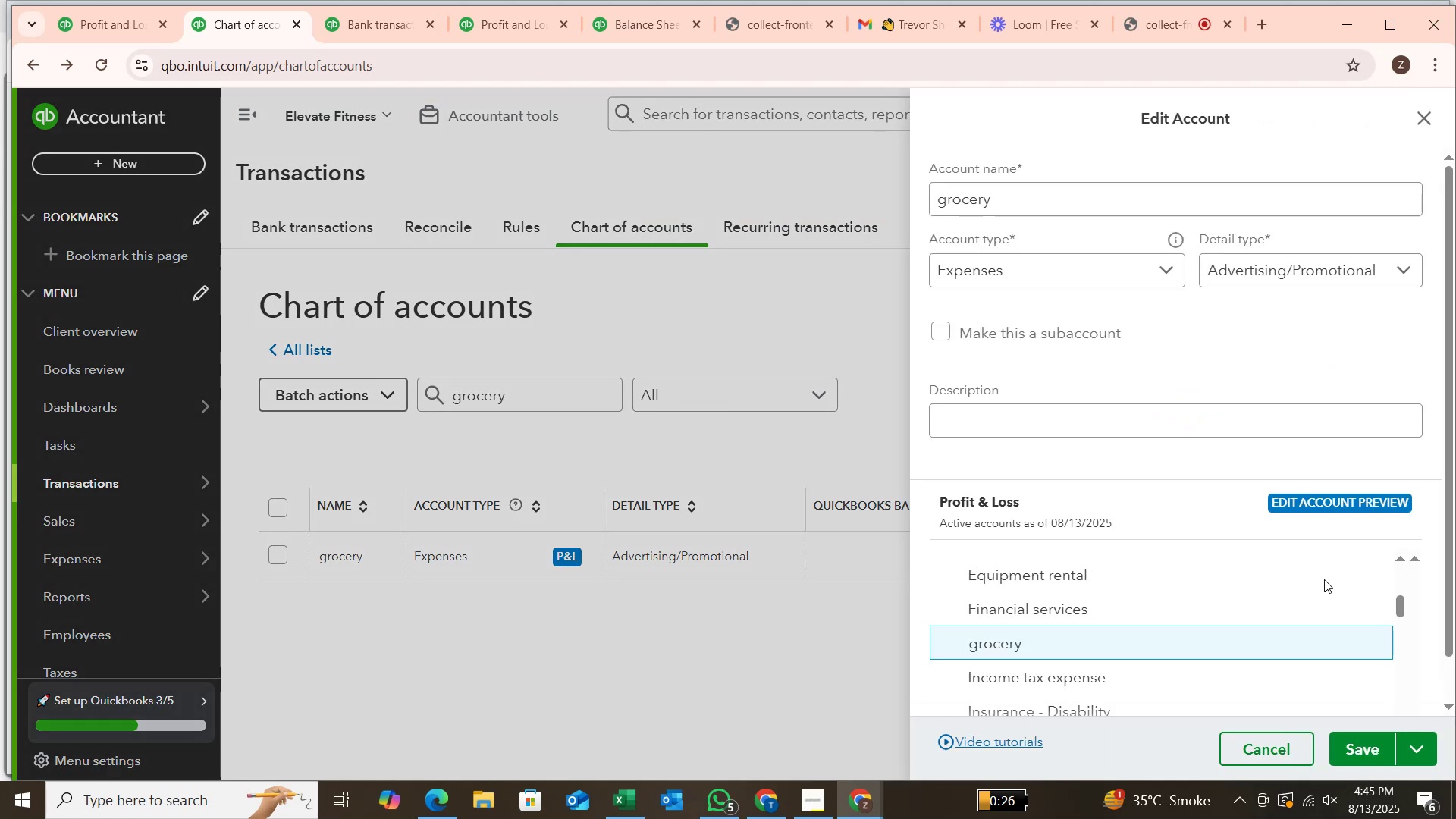 
wait(7.46)
 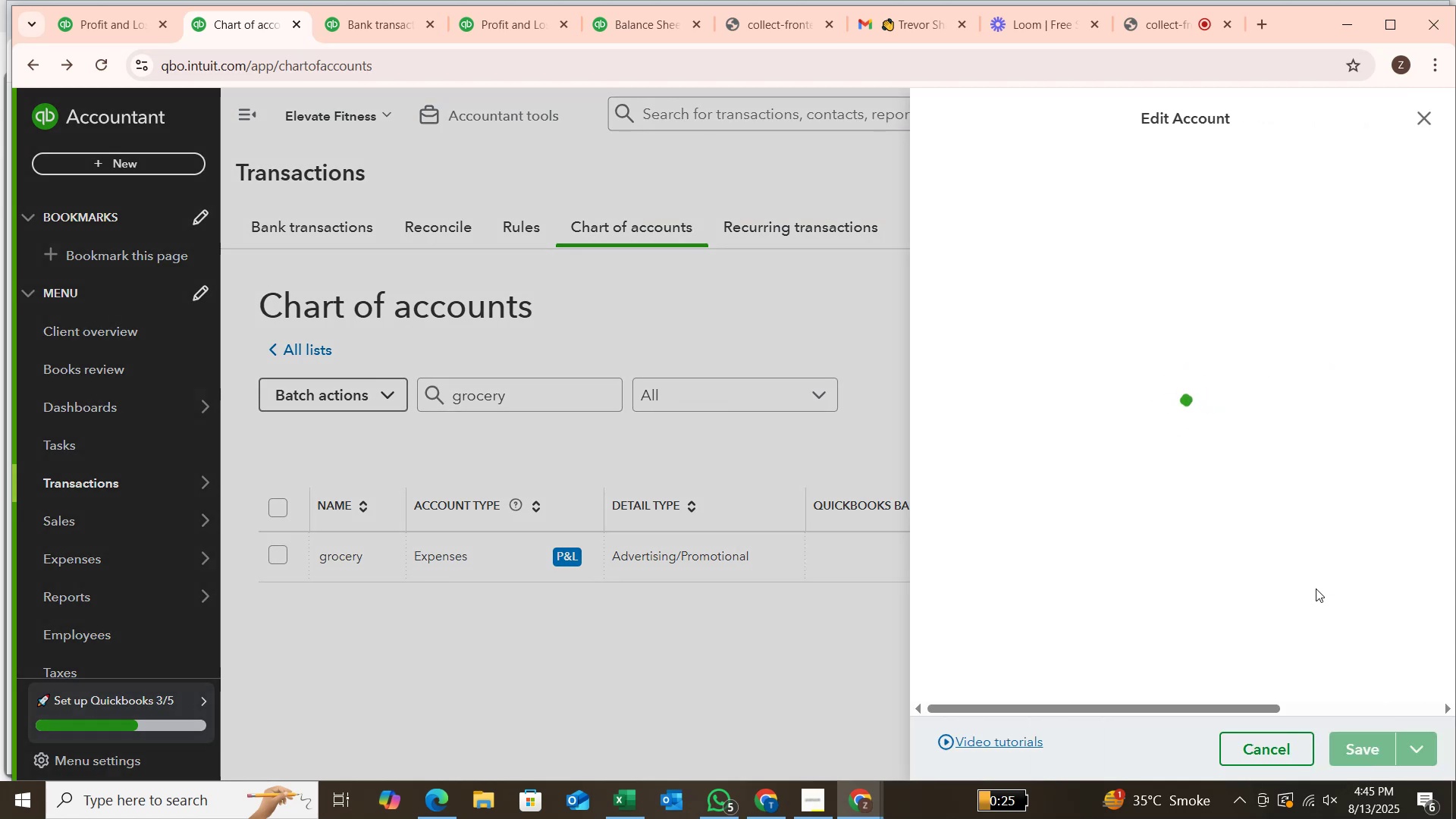 
left_click([1042, 206])
 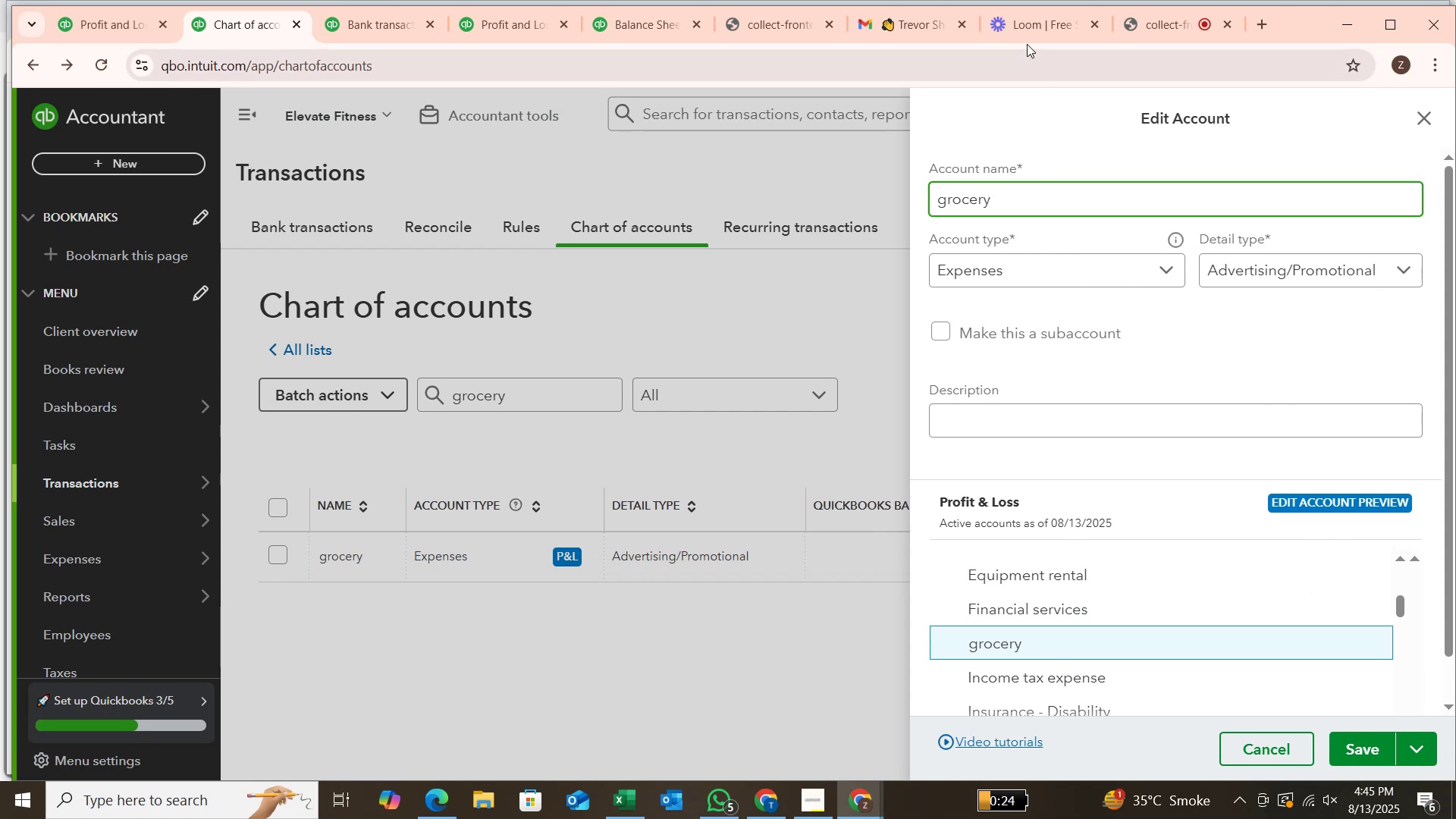 
left_click([1188, 25])
 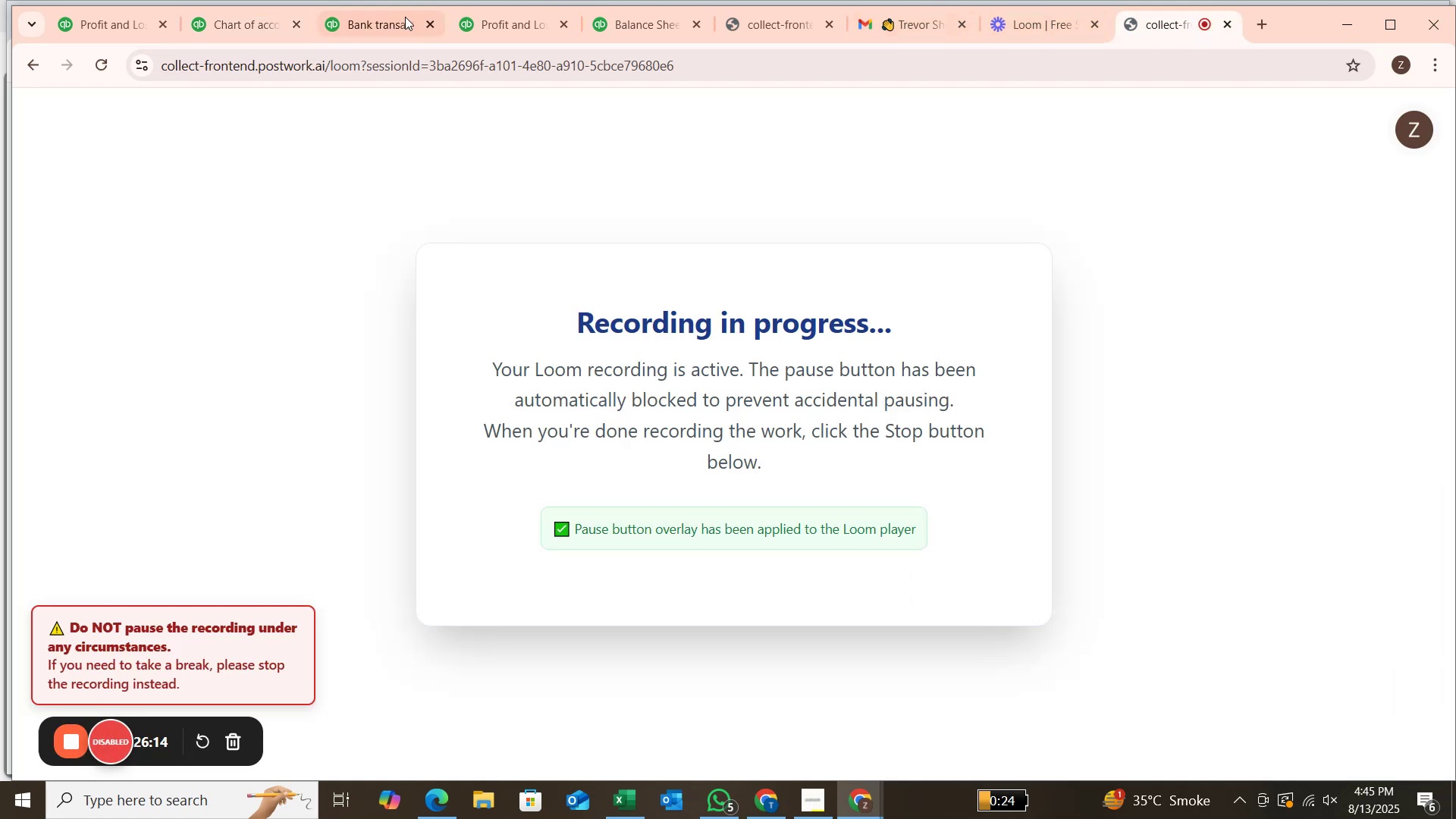 
wait(5.09)
 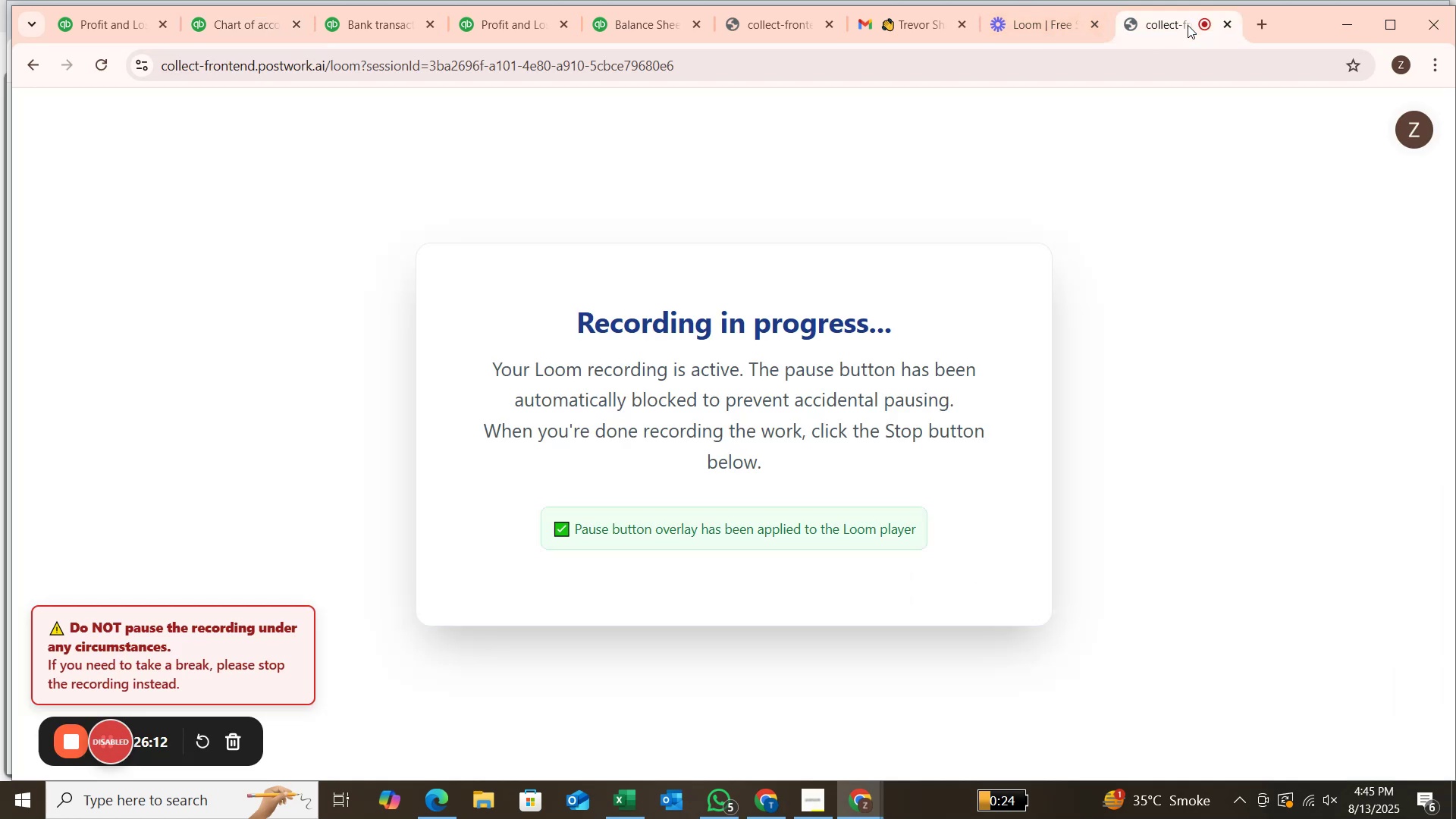 
left_click([249, 21])
 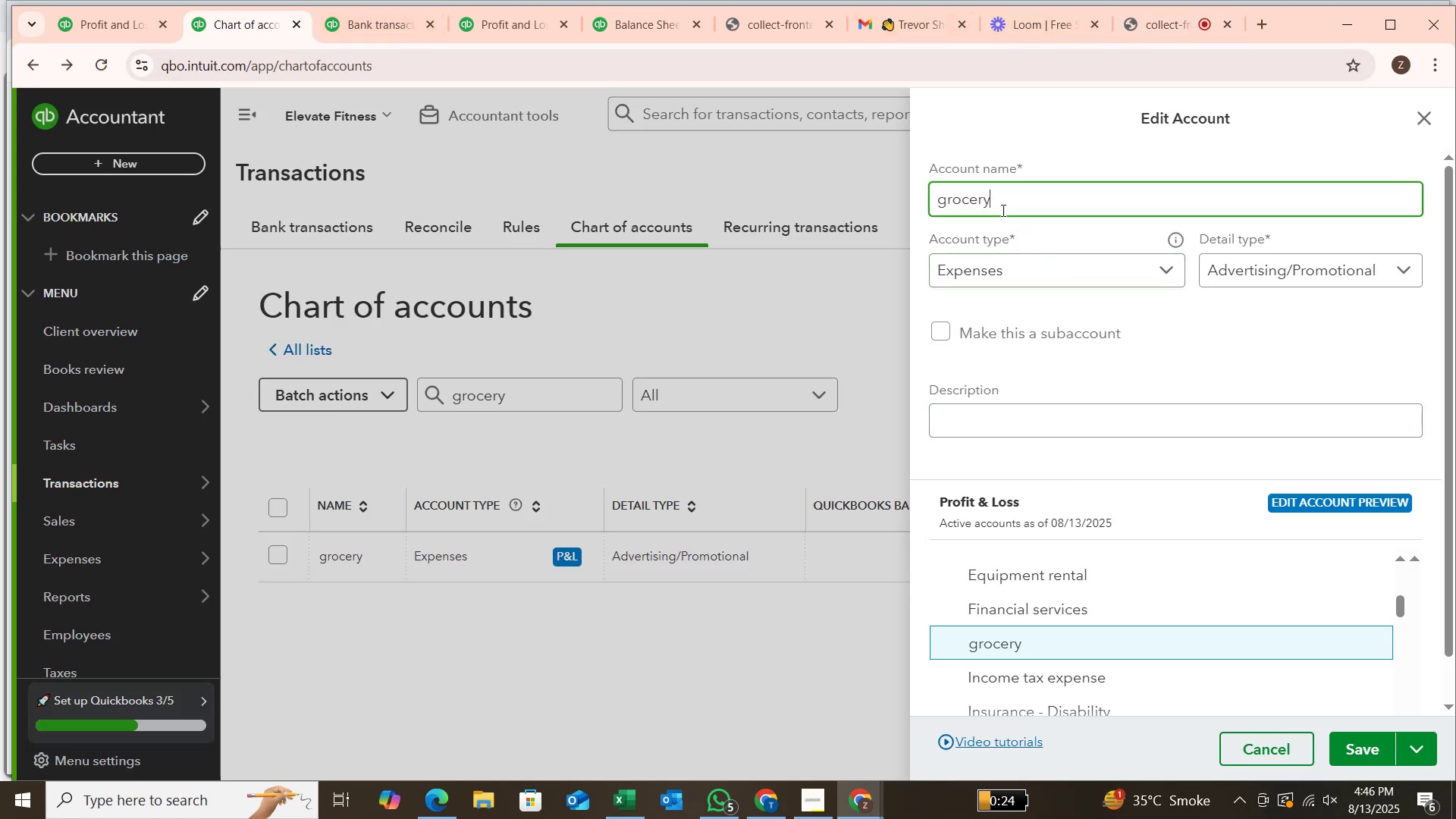 
key(ArrowLeft)
 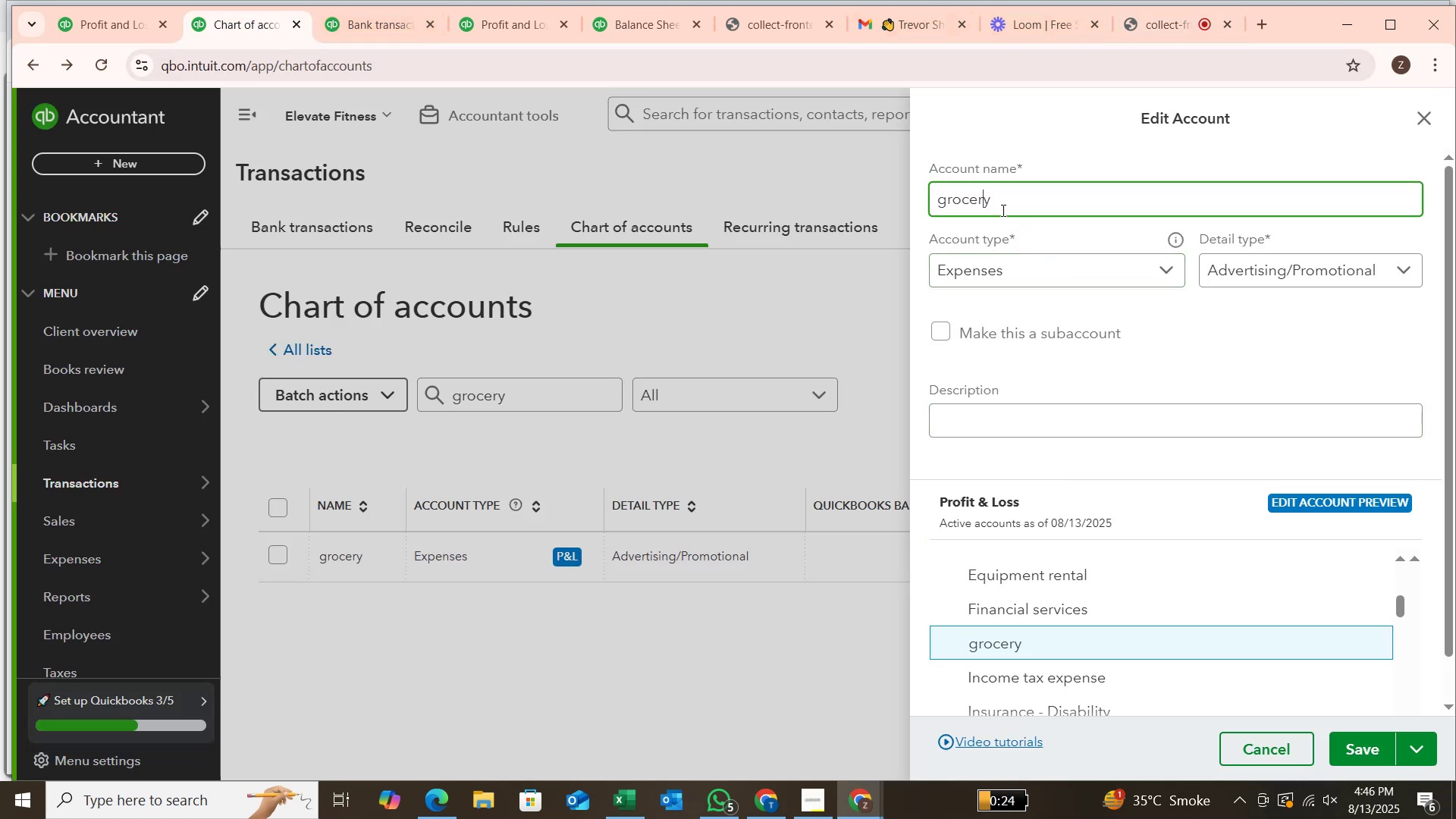 
key(ArrowLeft)
 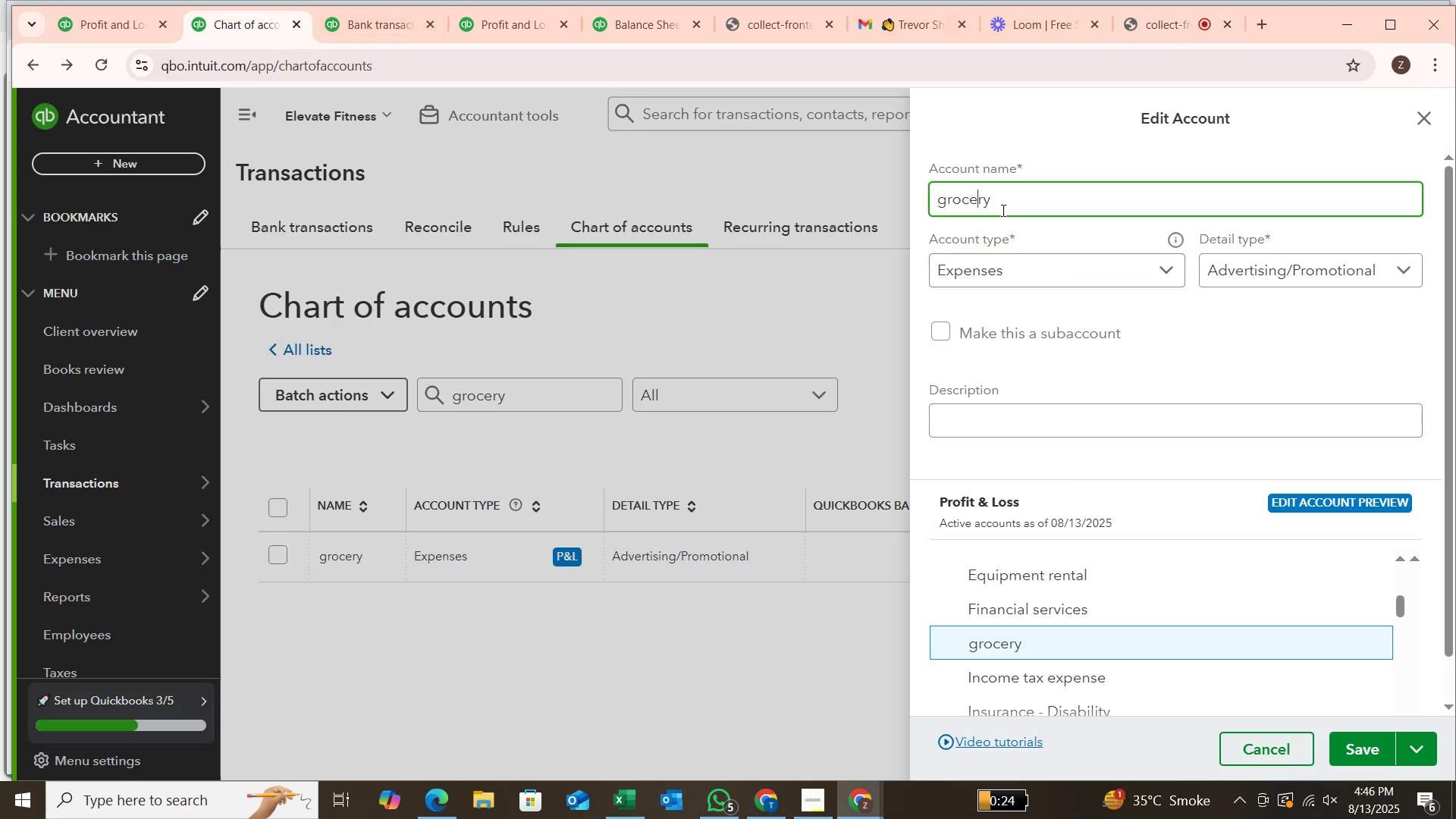 
key(ArrowLeft)
 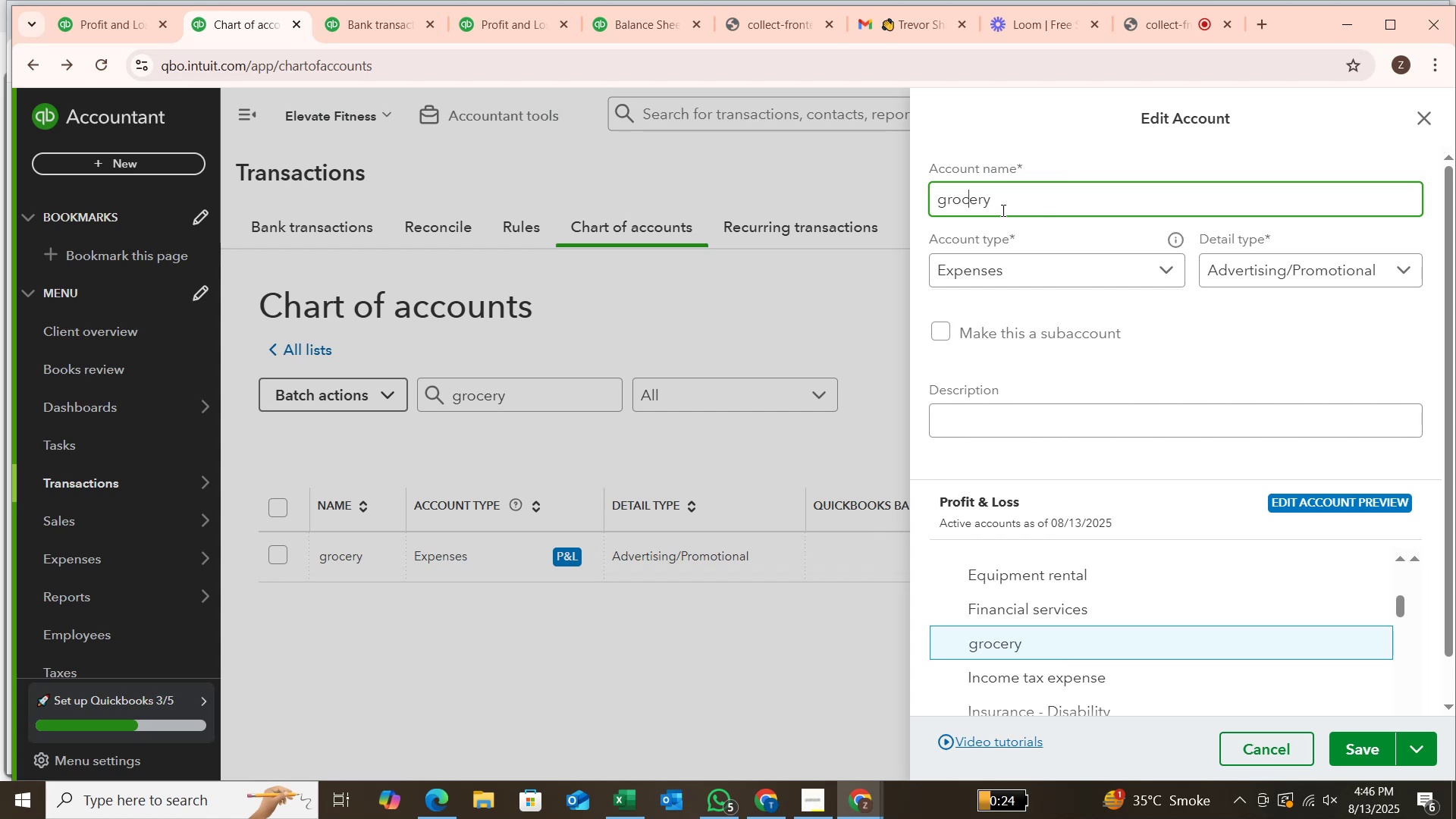 
key(ArrowLeft)
 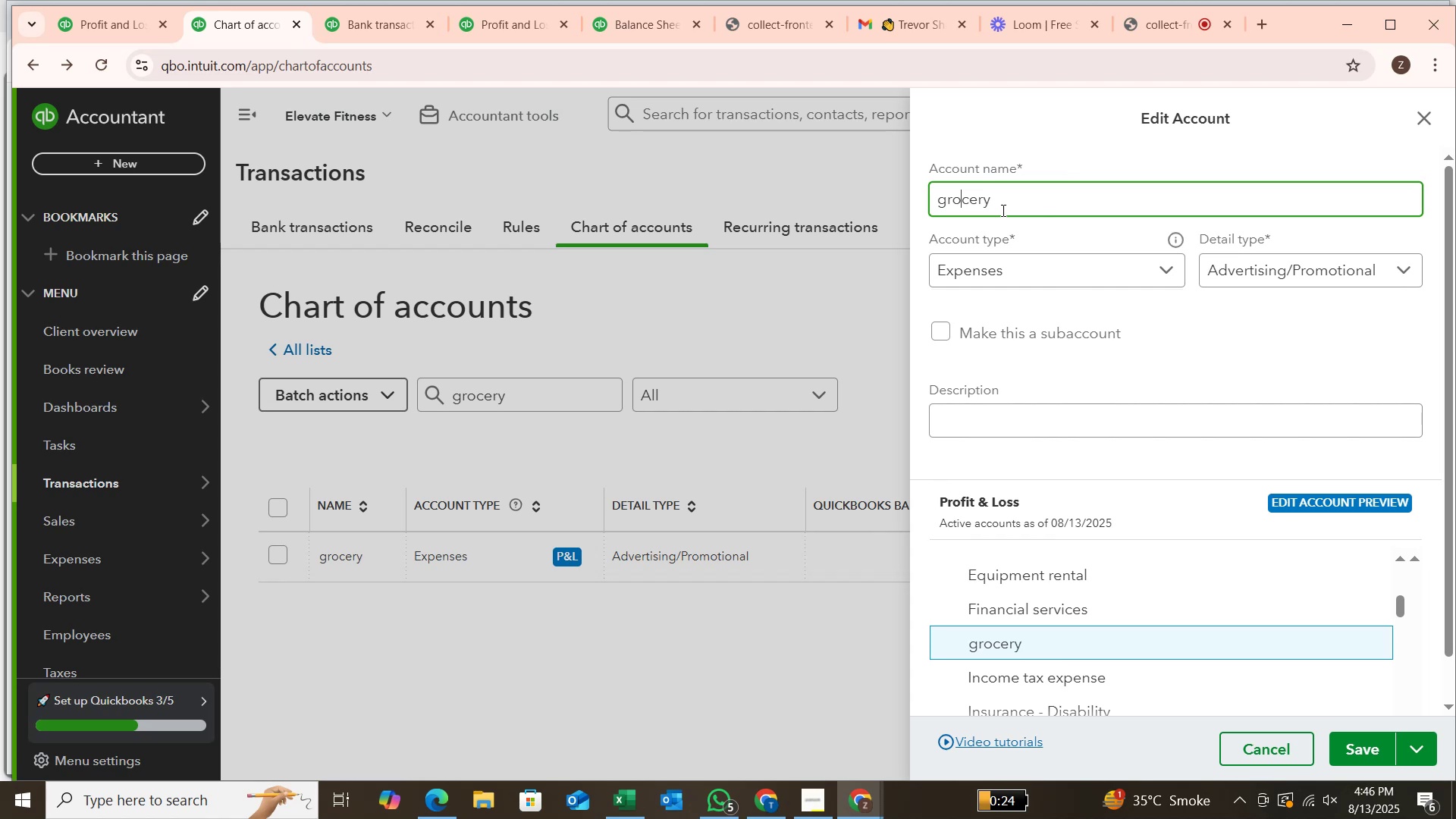 
key(ArrowLeft)
 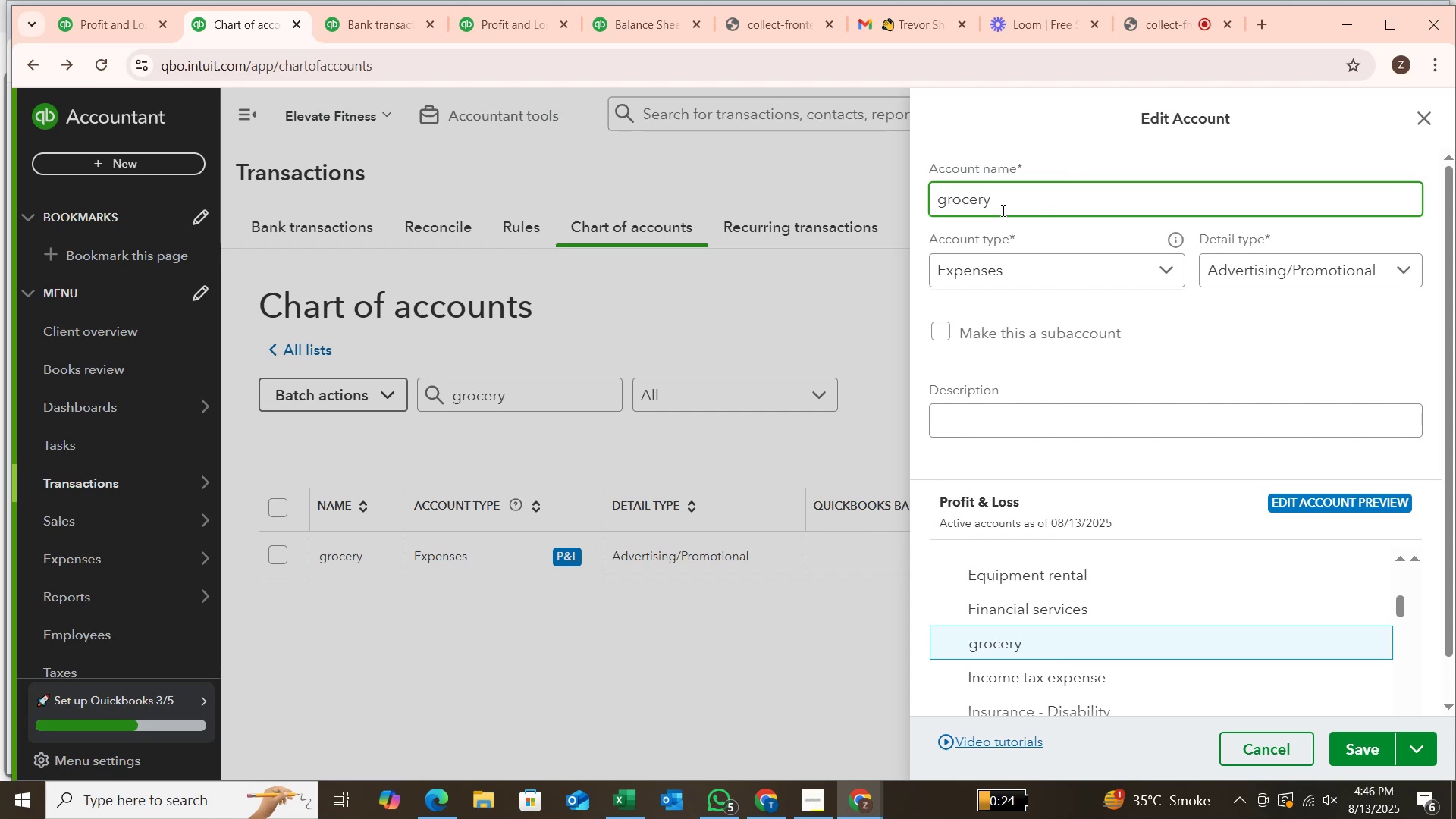 
key(ArrowLeft)
 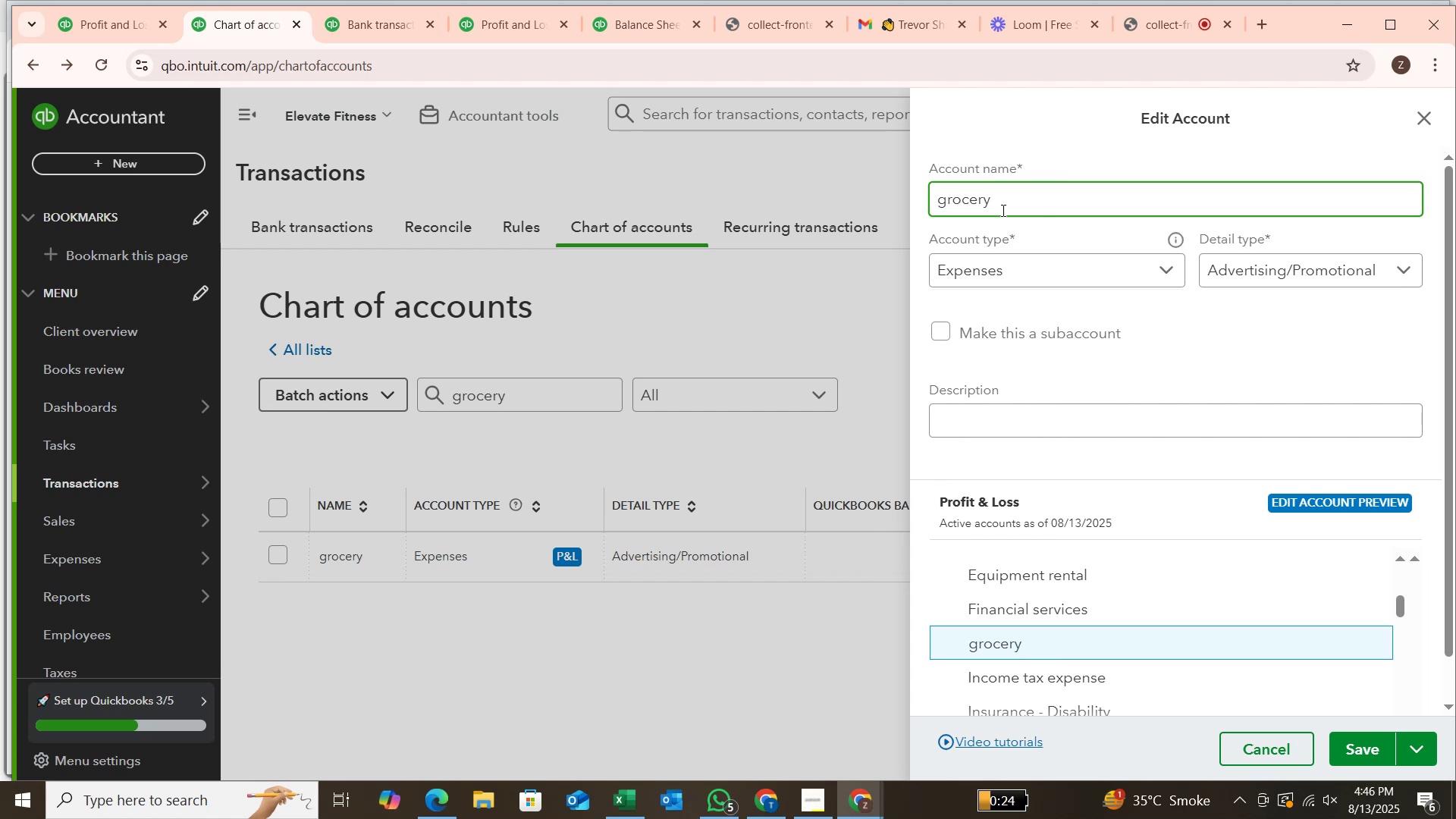 
key(Backspace)
 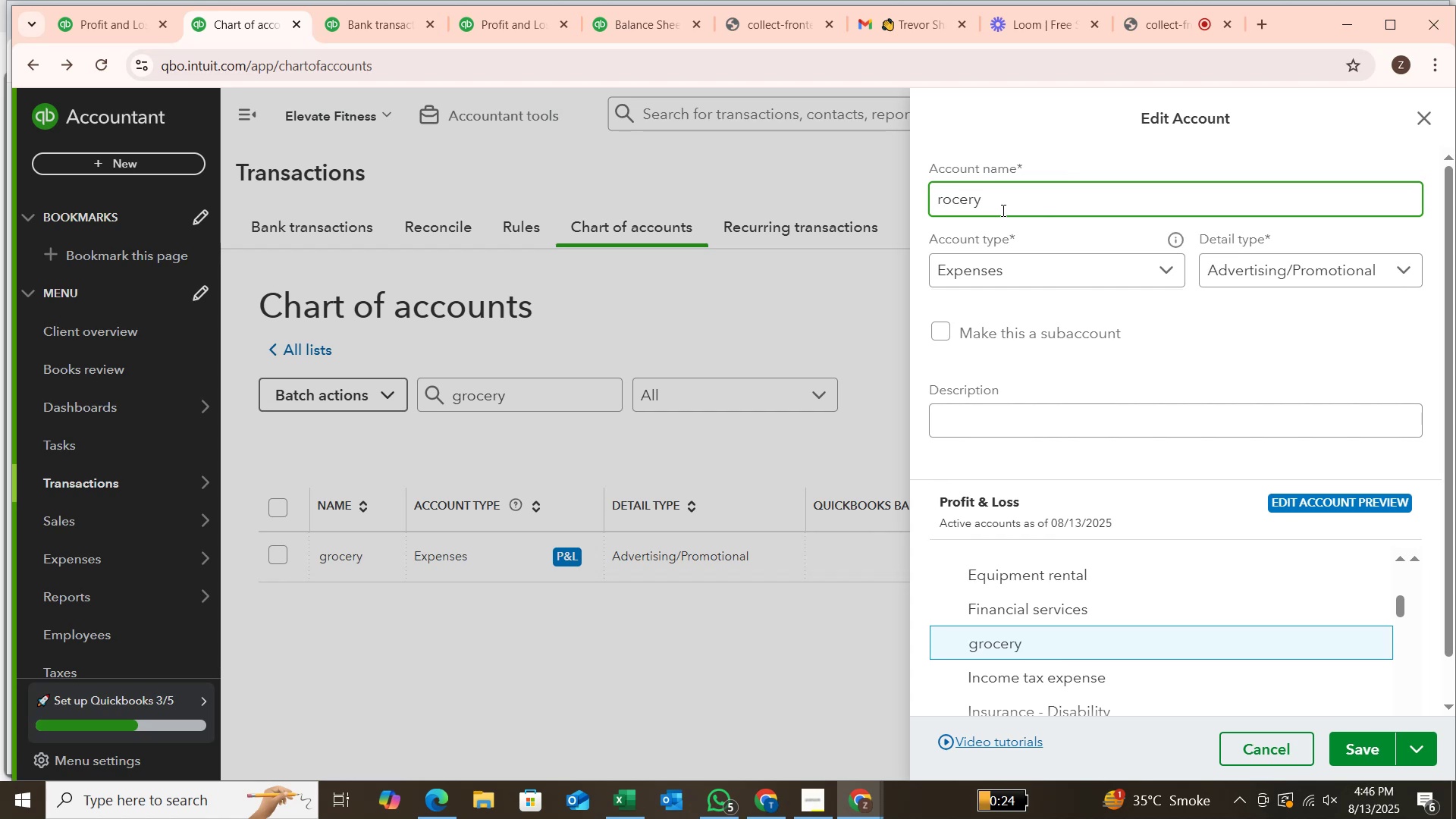 
key(Shift+G)
 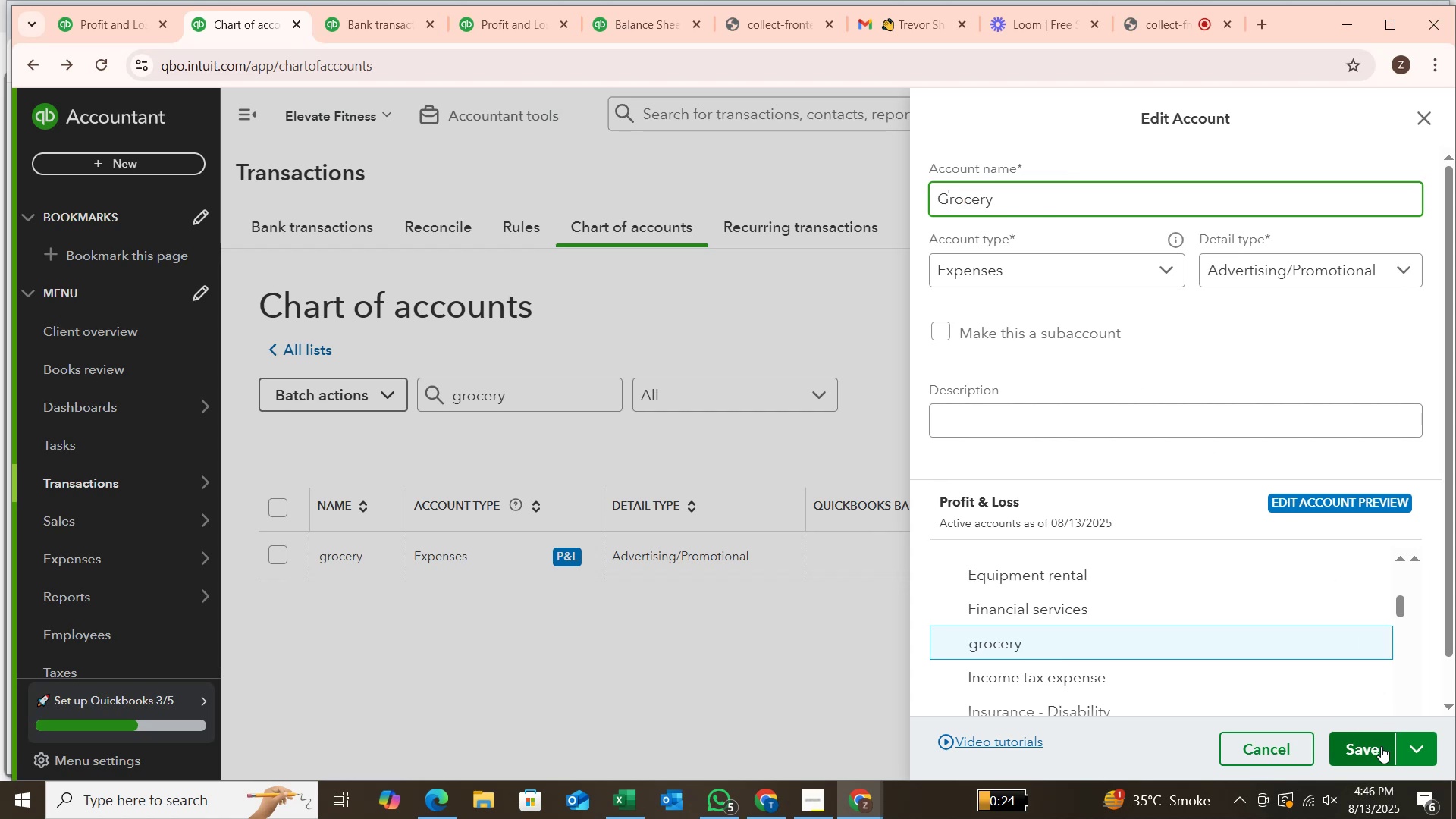 
wait(5.81)
 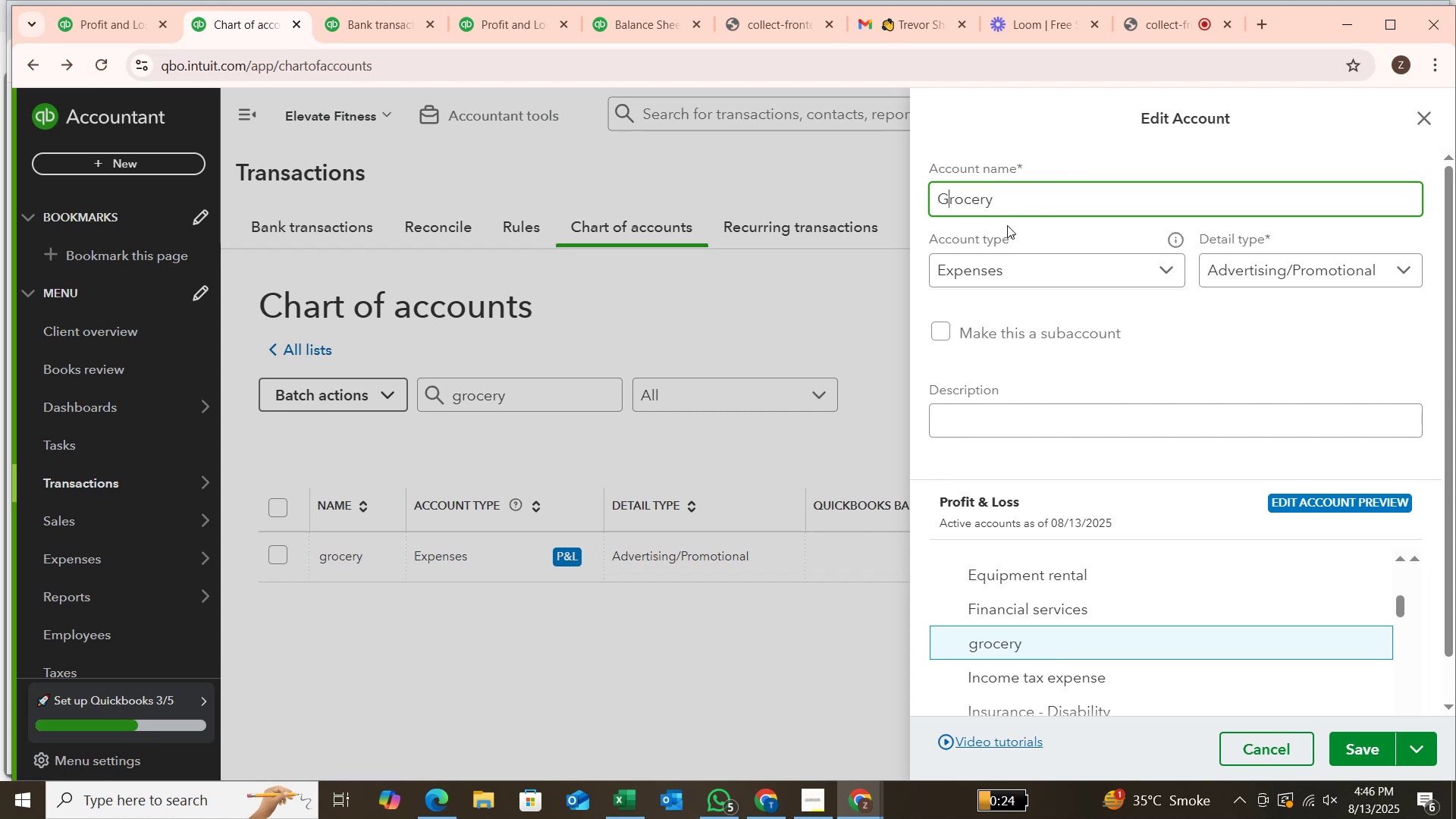 
left_click([1381, 746])
 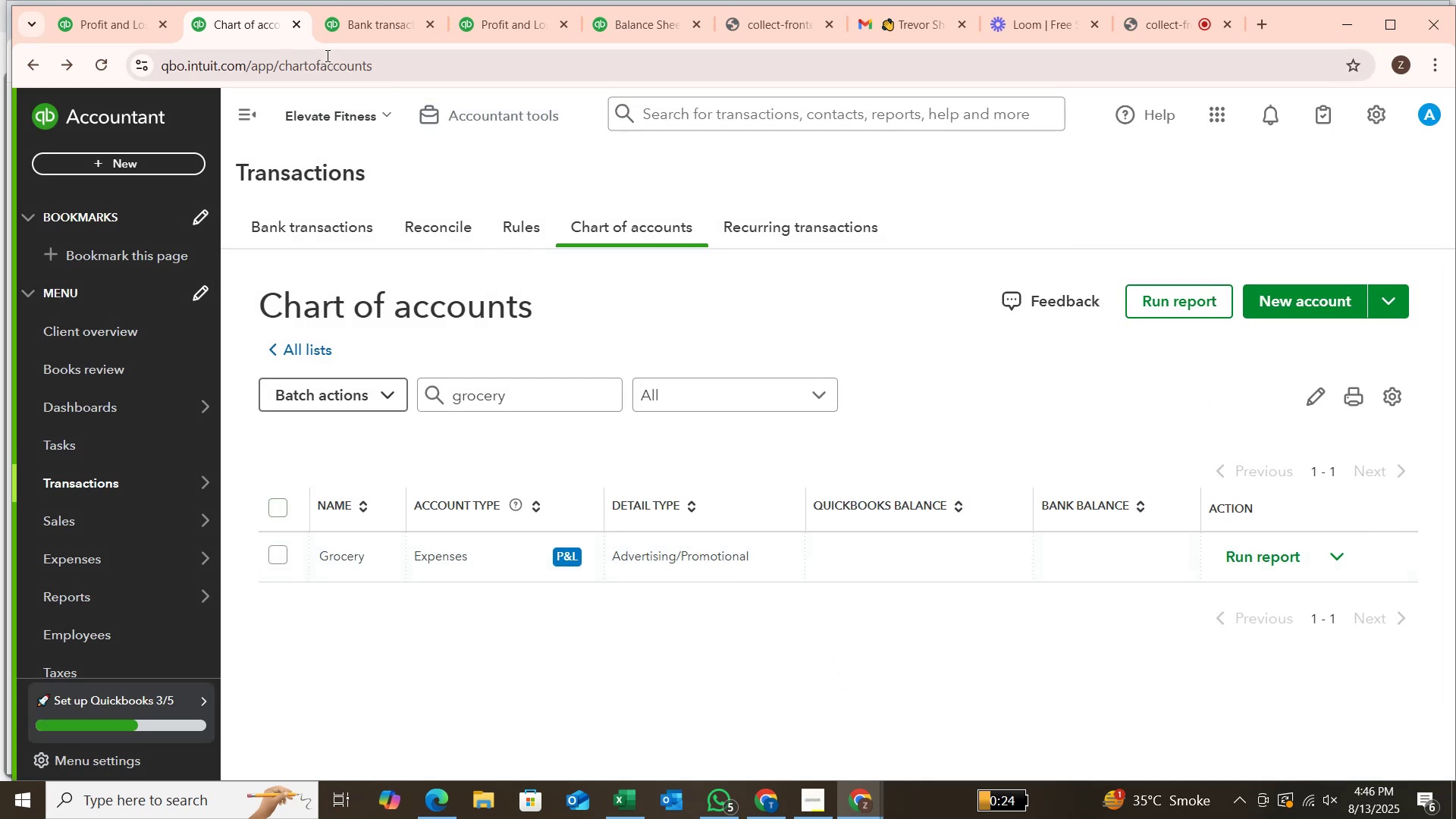 
wait(5.08)
 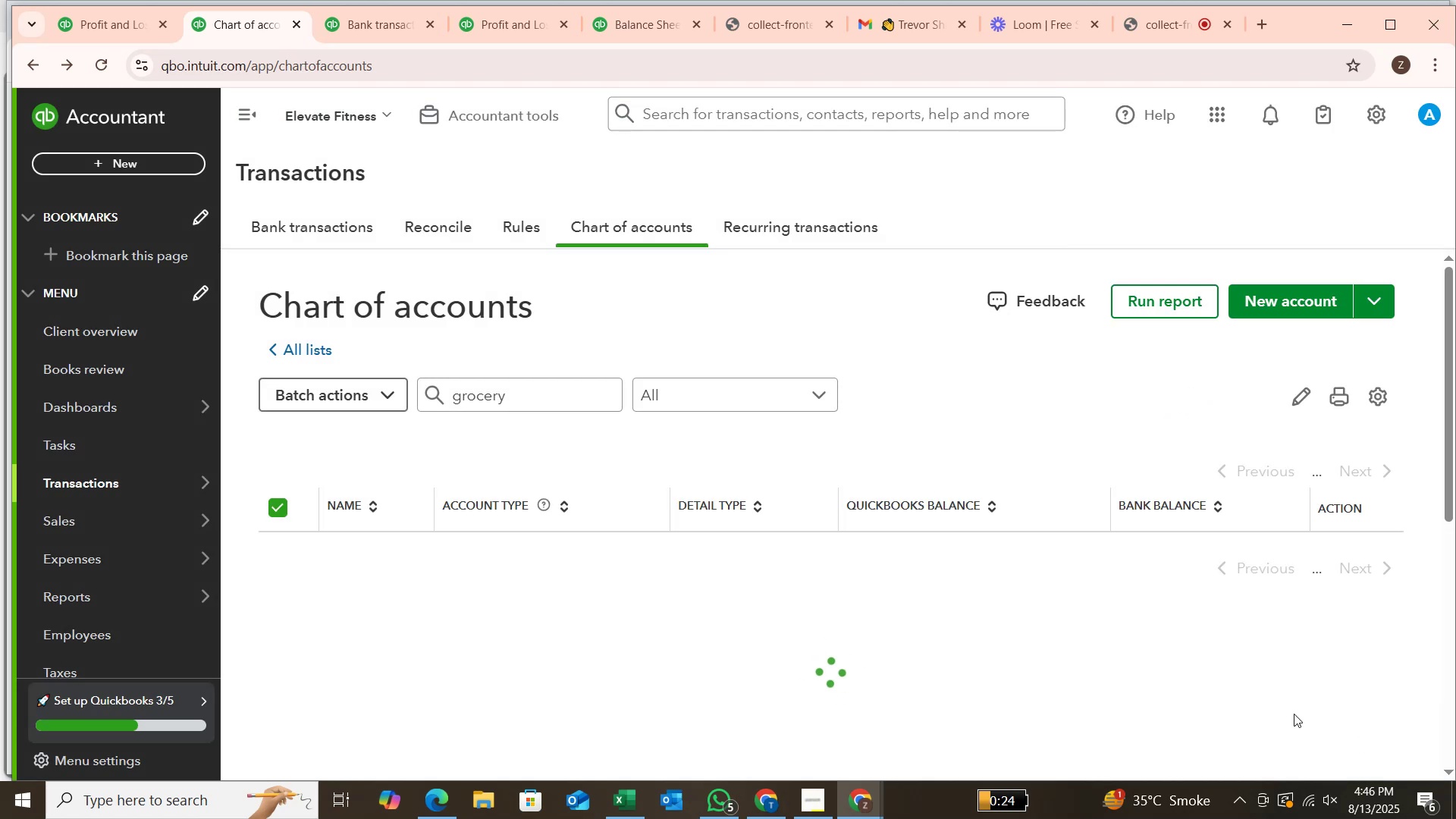 
left_click([127, 15])
 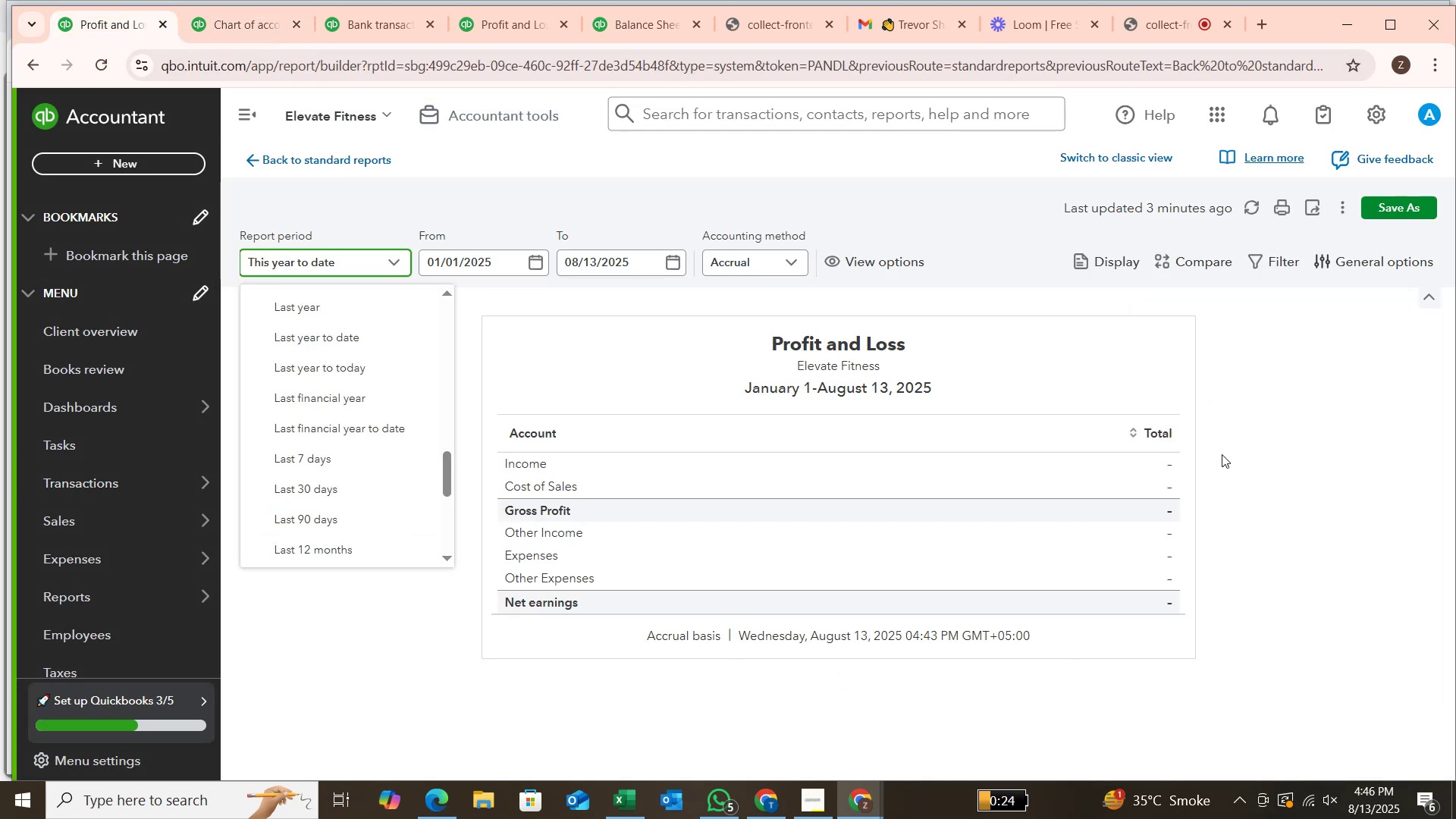 
scroll: coordinate [1145, 449], scroll_direction: up, amount: 3.0
 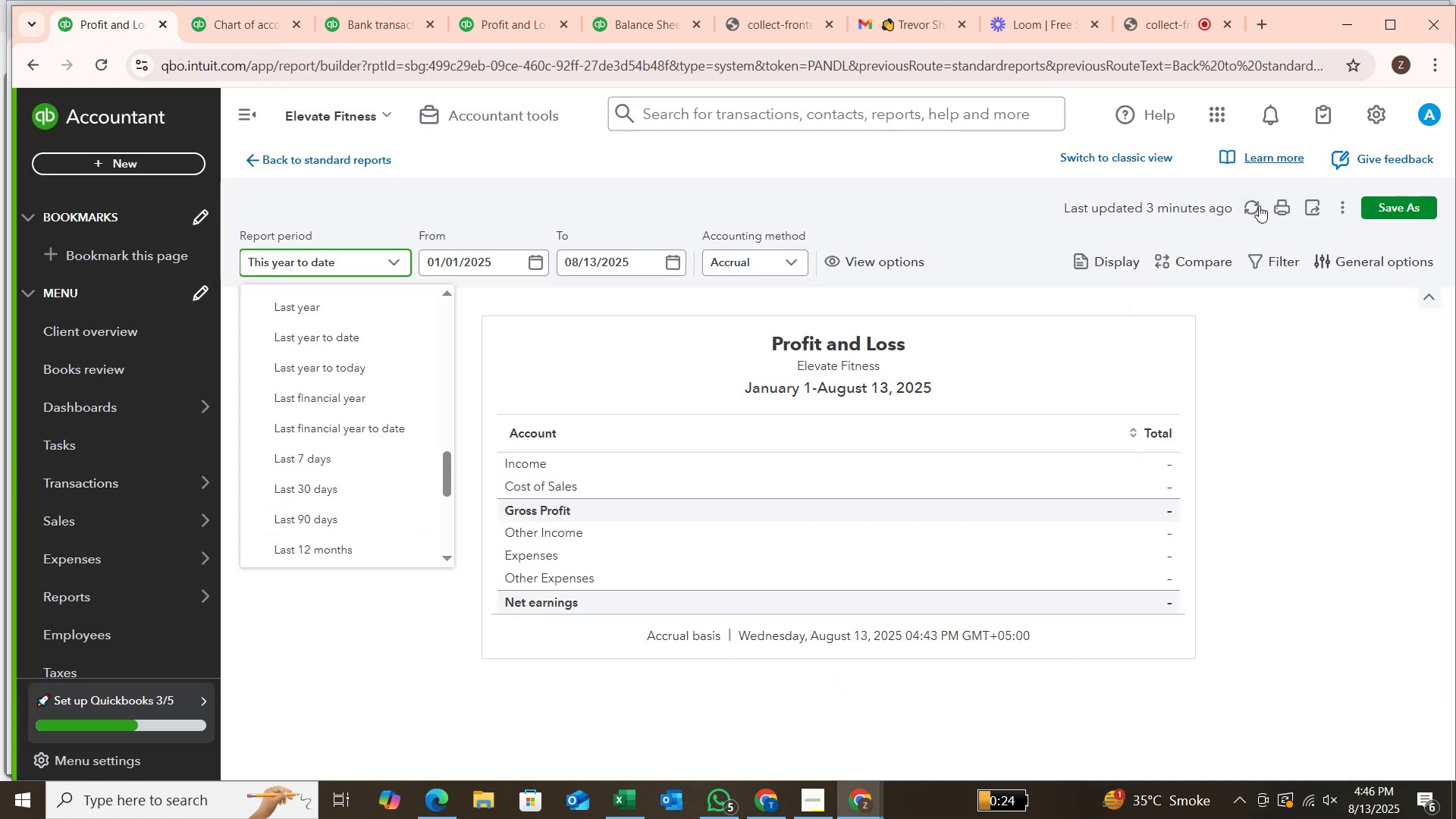 
left_click([1255, 206])
 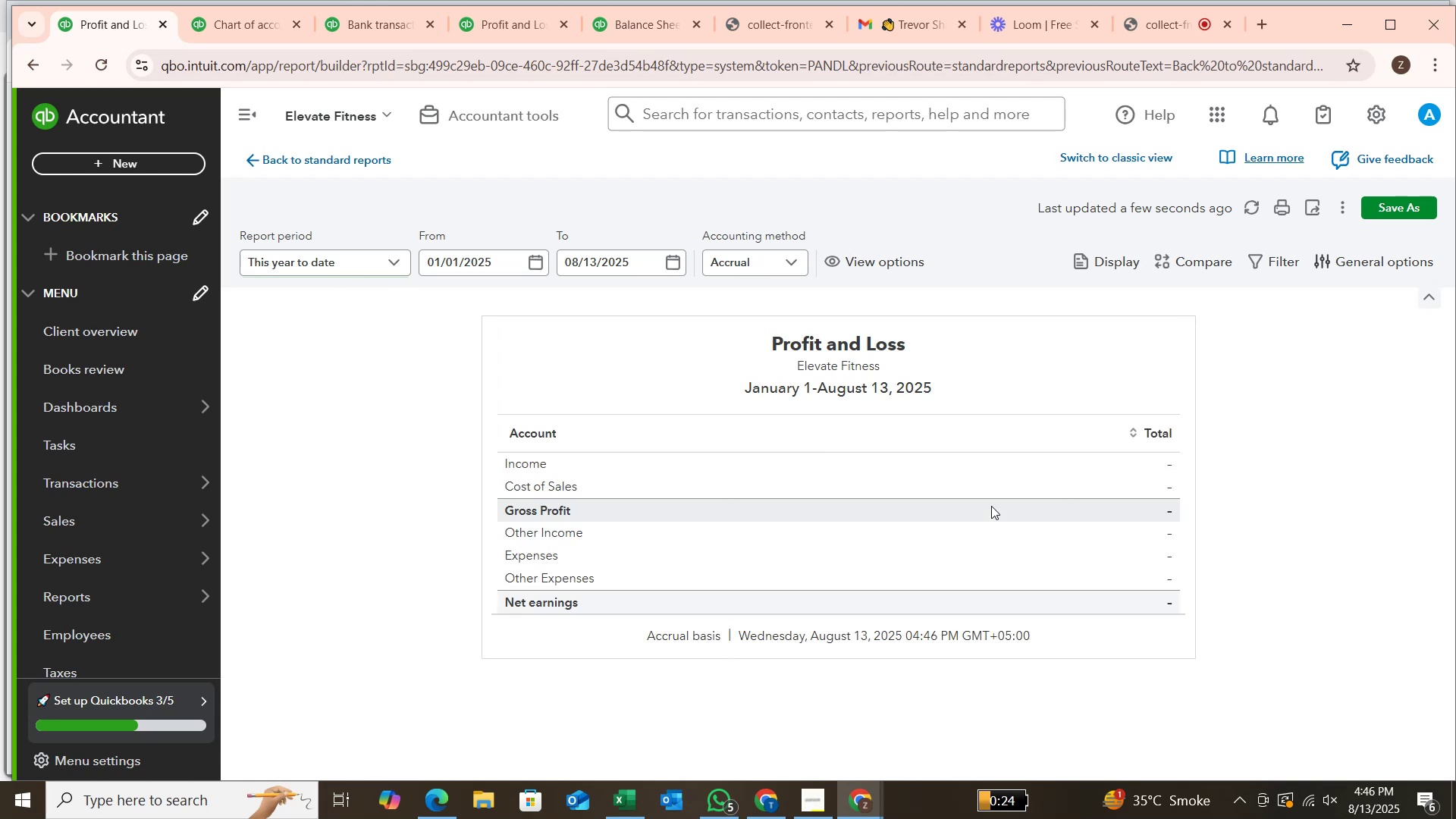 
scroll: coordinate [977, 507], scroll_direction: down, amount: 1.0
 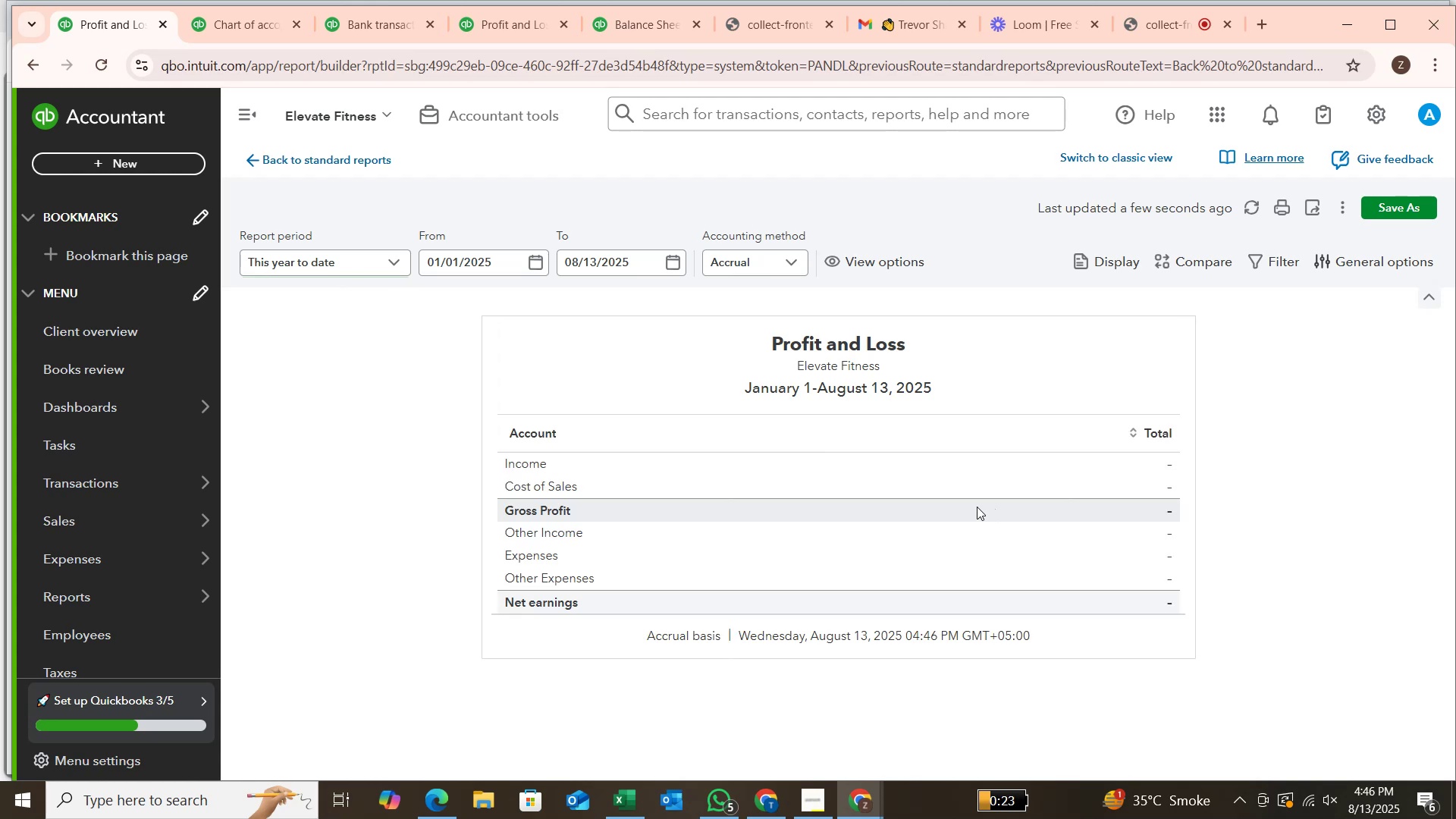 
scroll: coordinate [977, 507], scroll_direction: up, amount: 4.0
 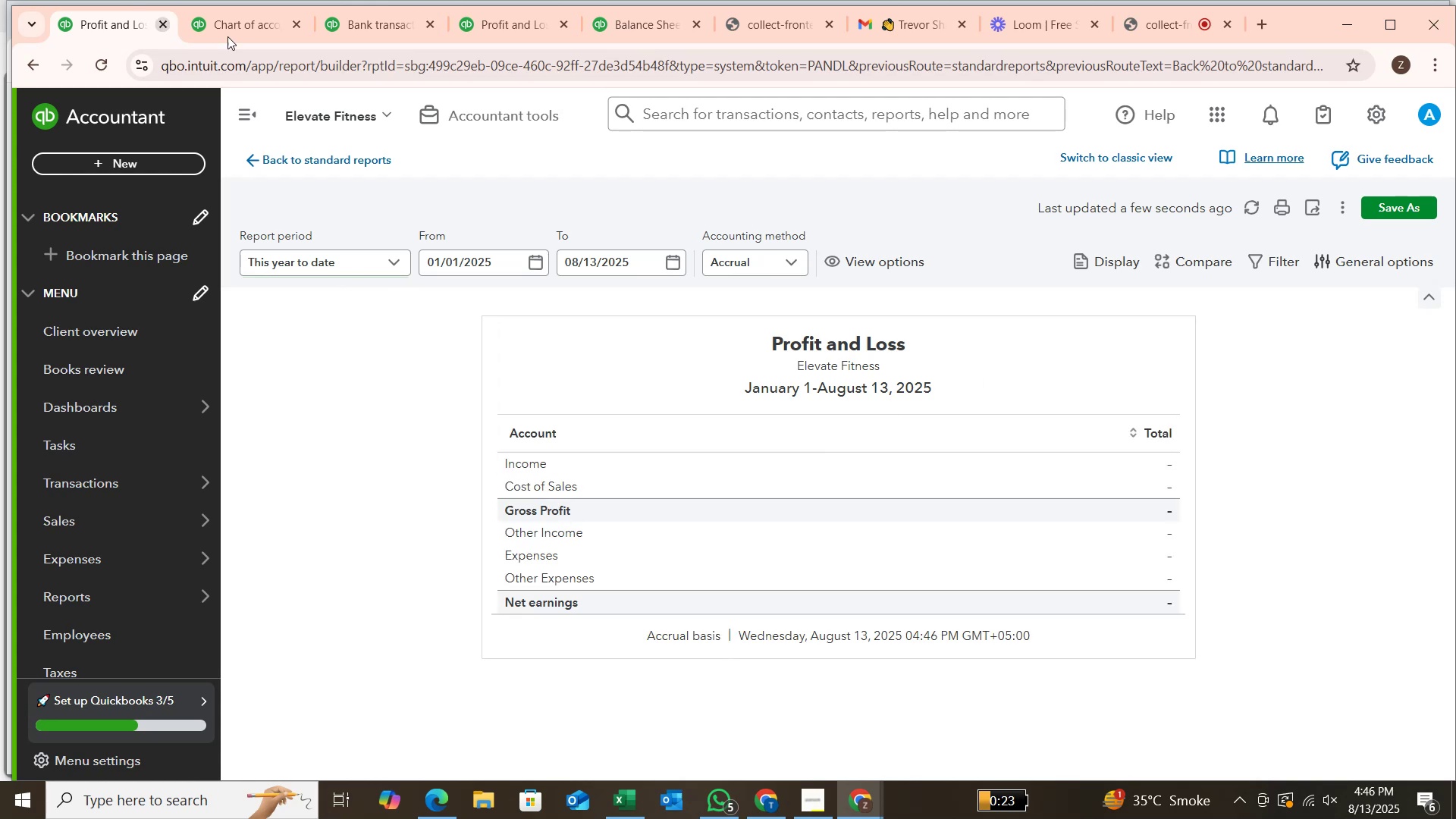 
left_click([497, 37])
 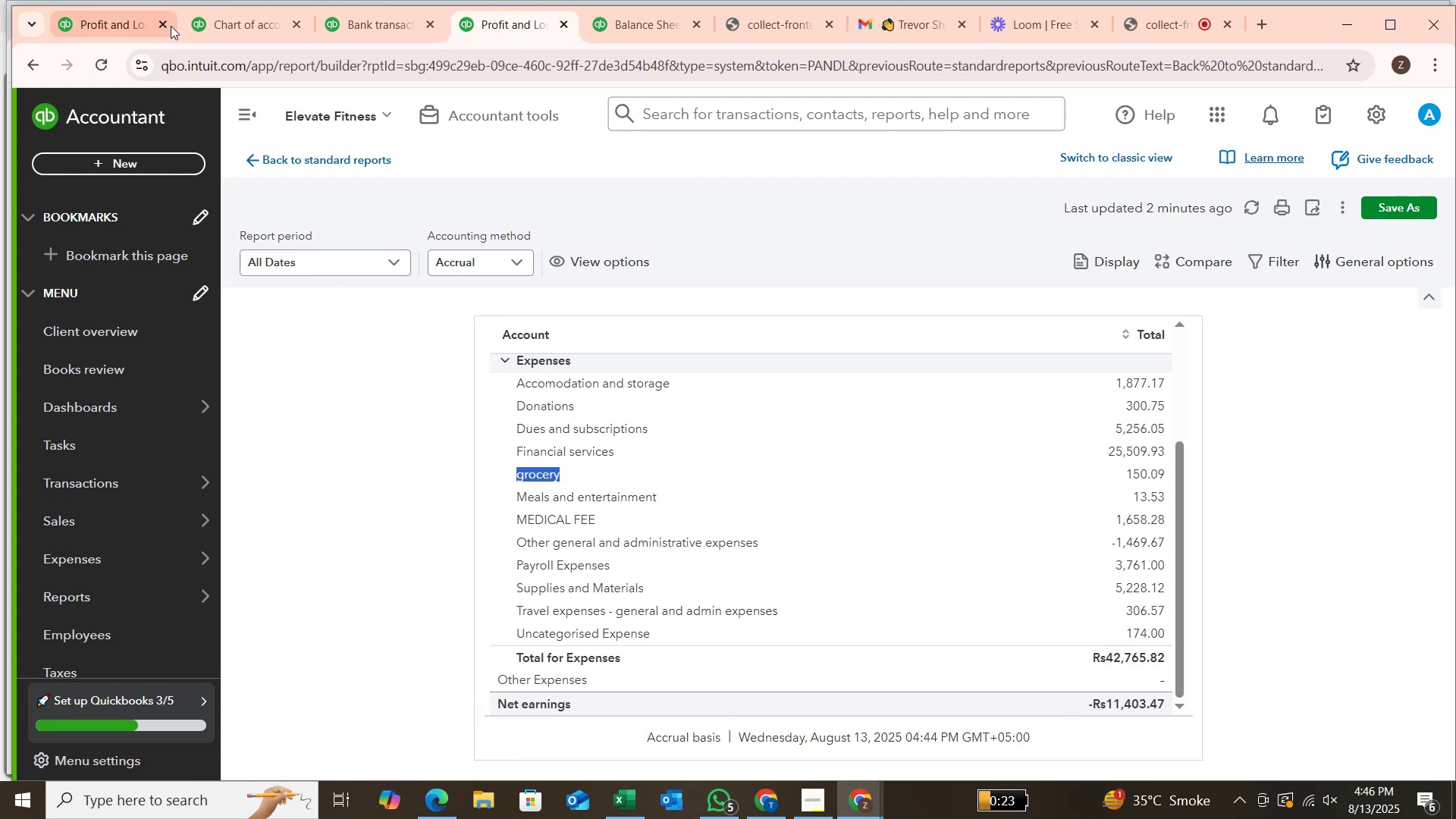 
left_click([163, 27])
 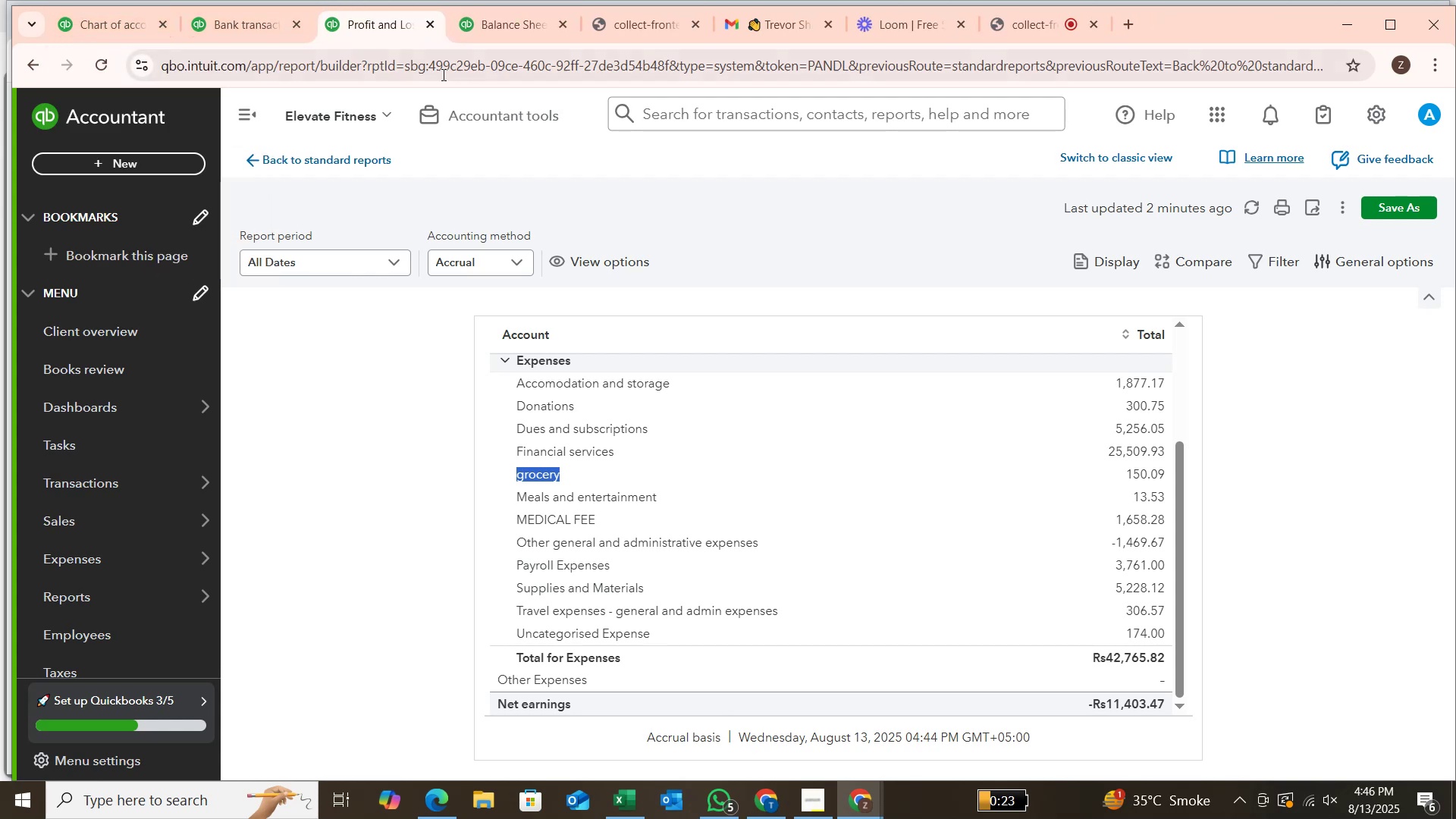 
scroll: coordinate [739, 336], scroll_direction: up, amount: 2.0
 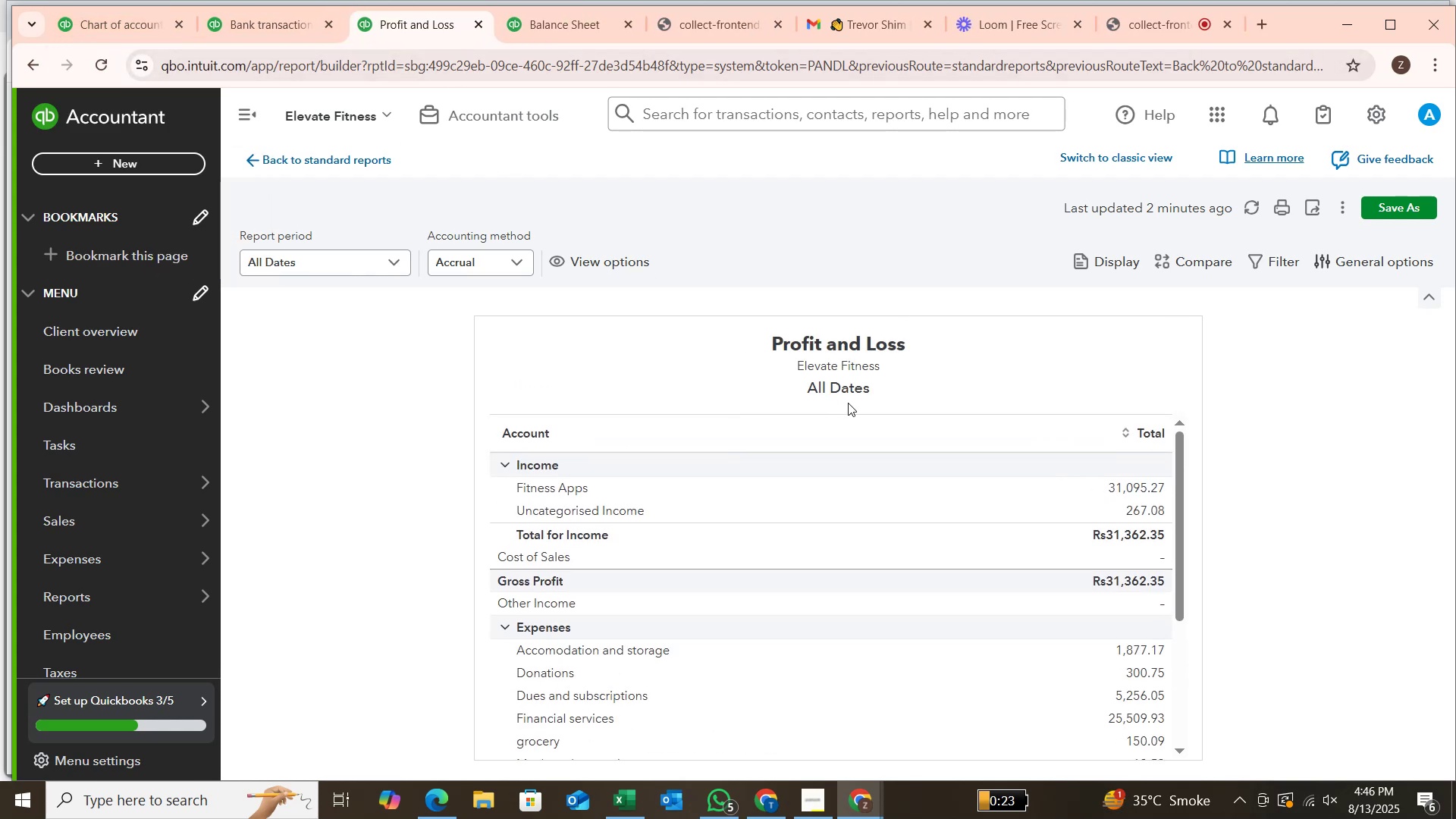 
wait(6.69)
 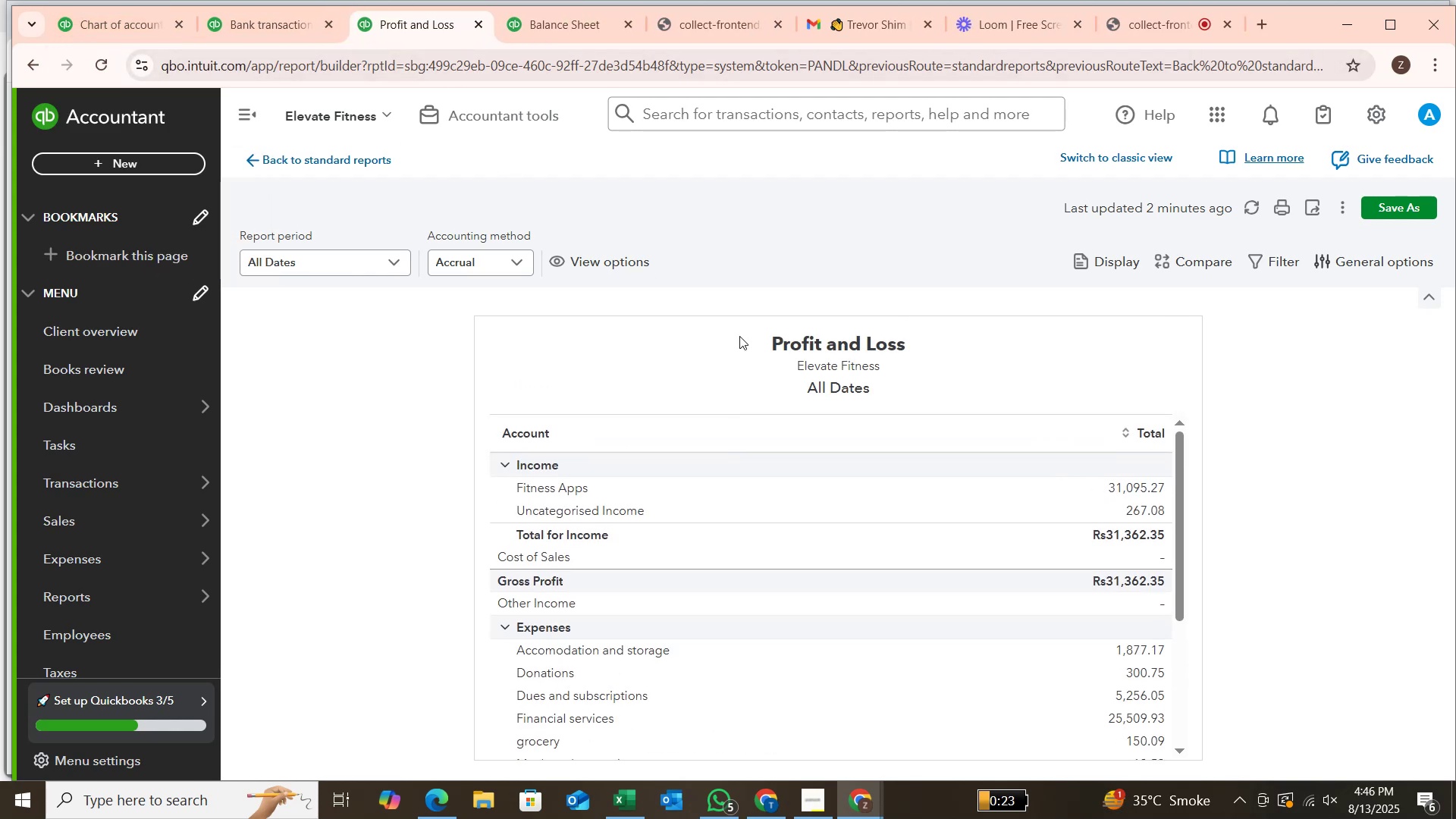 
scroll: coordinate [553, 459], scroll_direction: down, amount: 1.0
 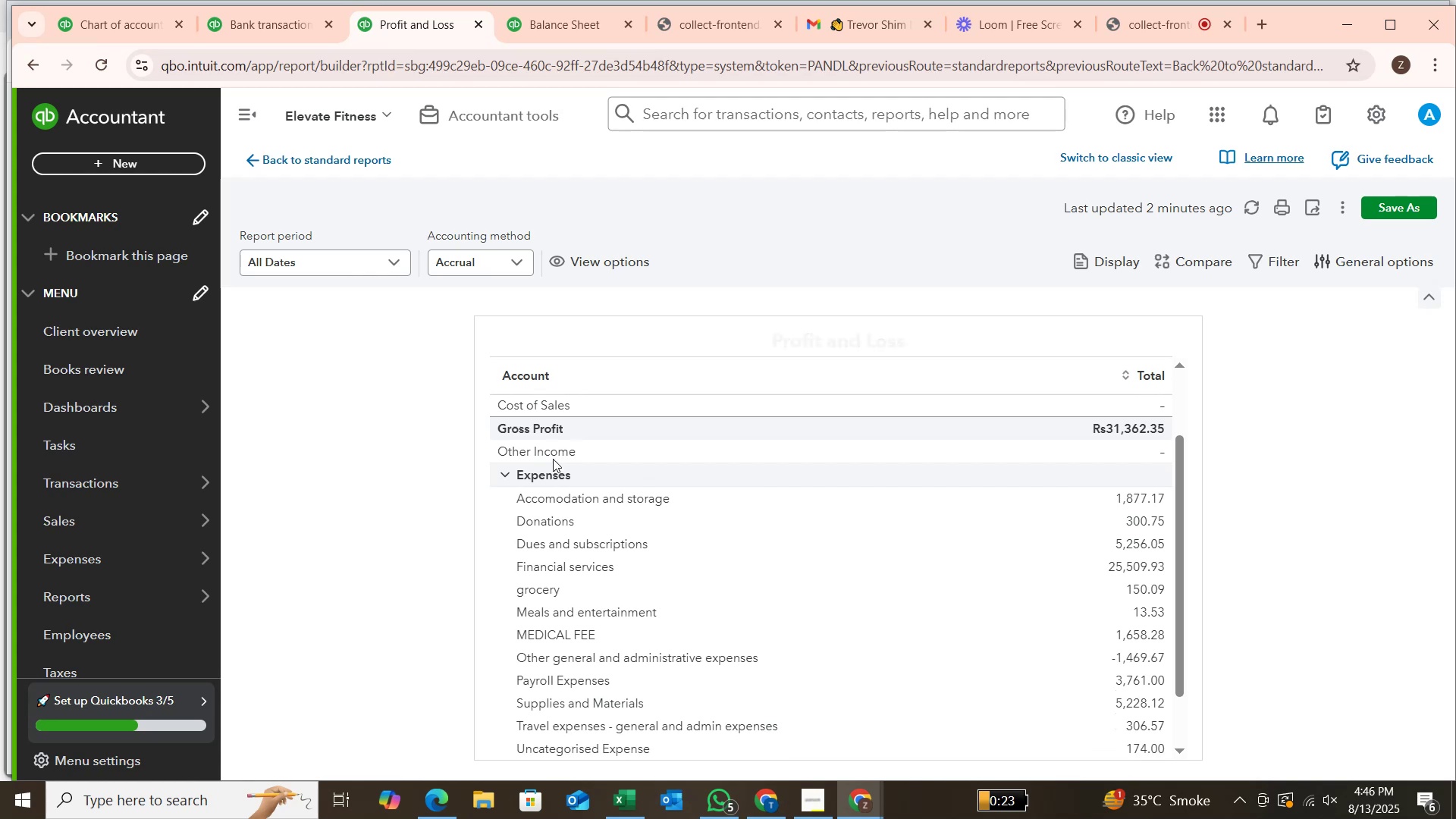 
scroll: coordinate [553, 459], scroll_direction: up, amount: 3.0
 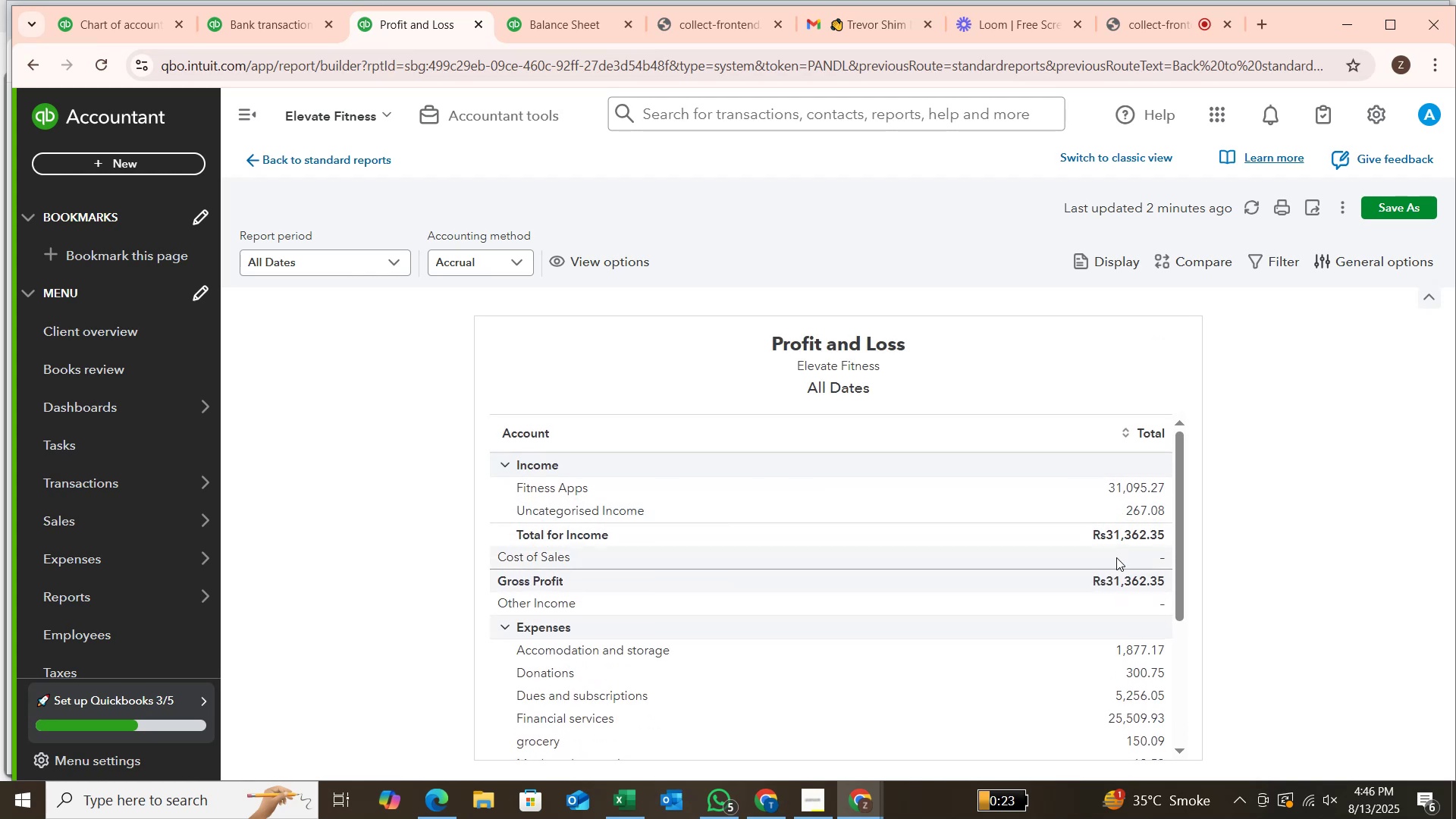 
scroll: coordinate [1116, 557], scroll_direction: down, amount: 2.0
 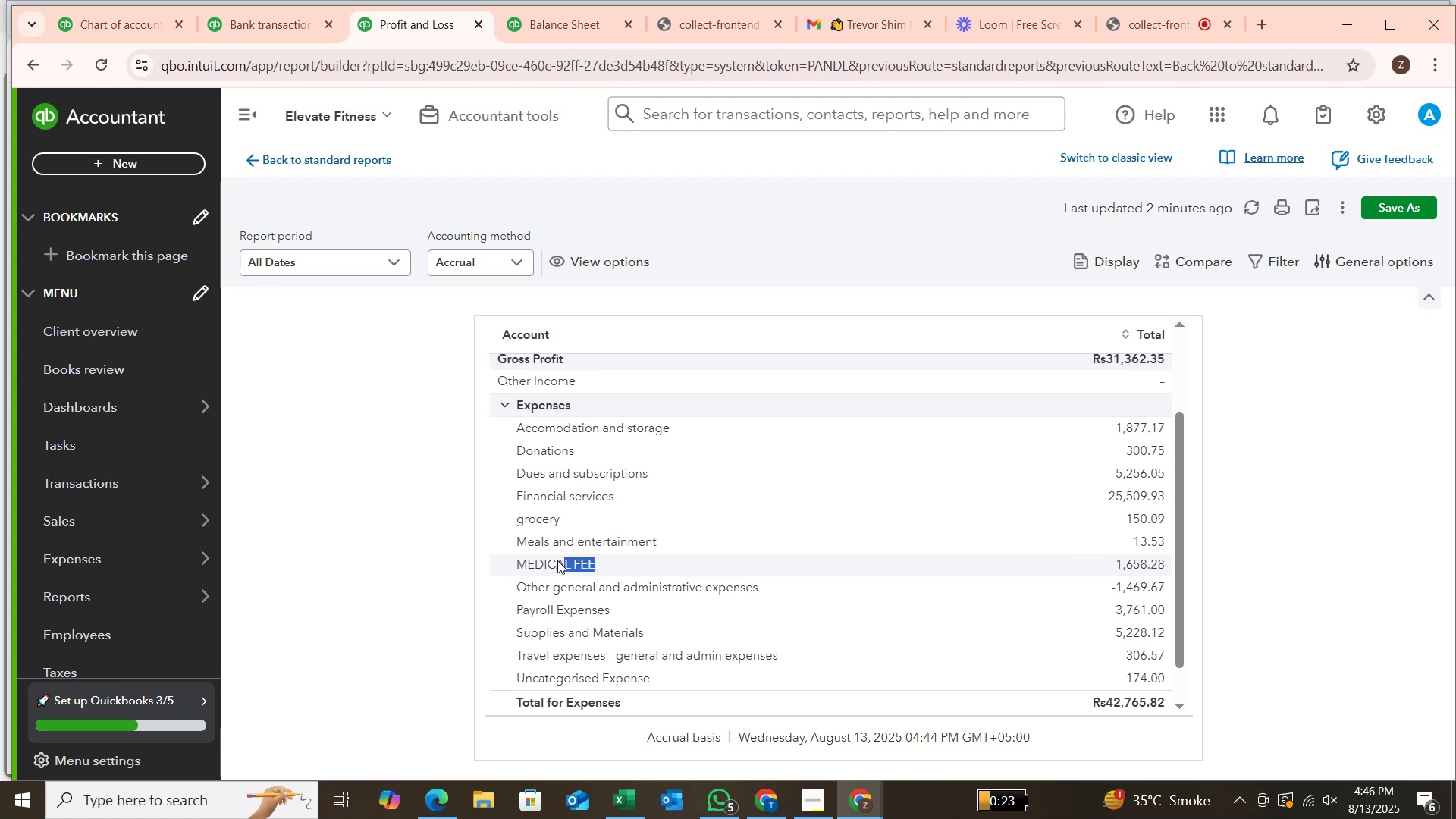 
wait(7.3)
 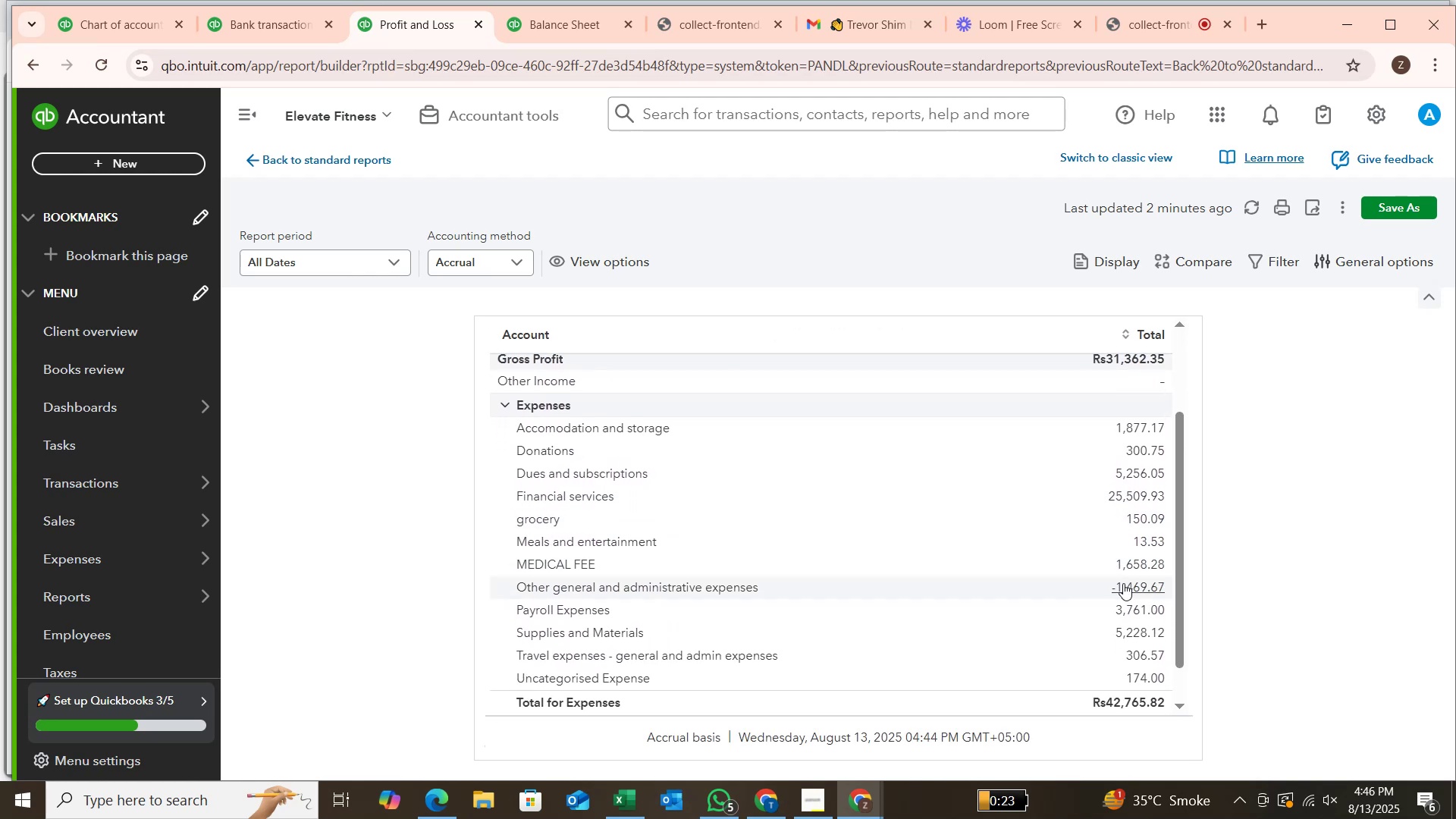 
hold_key(key=ControlLeft, duration=0.87)
 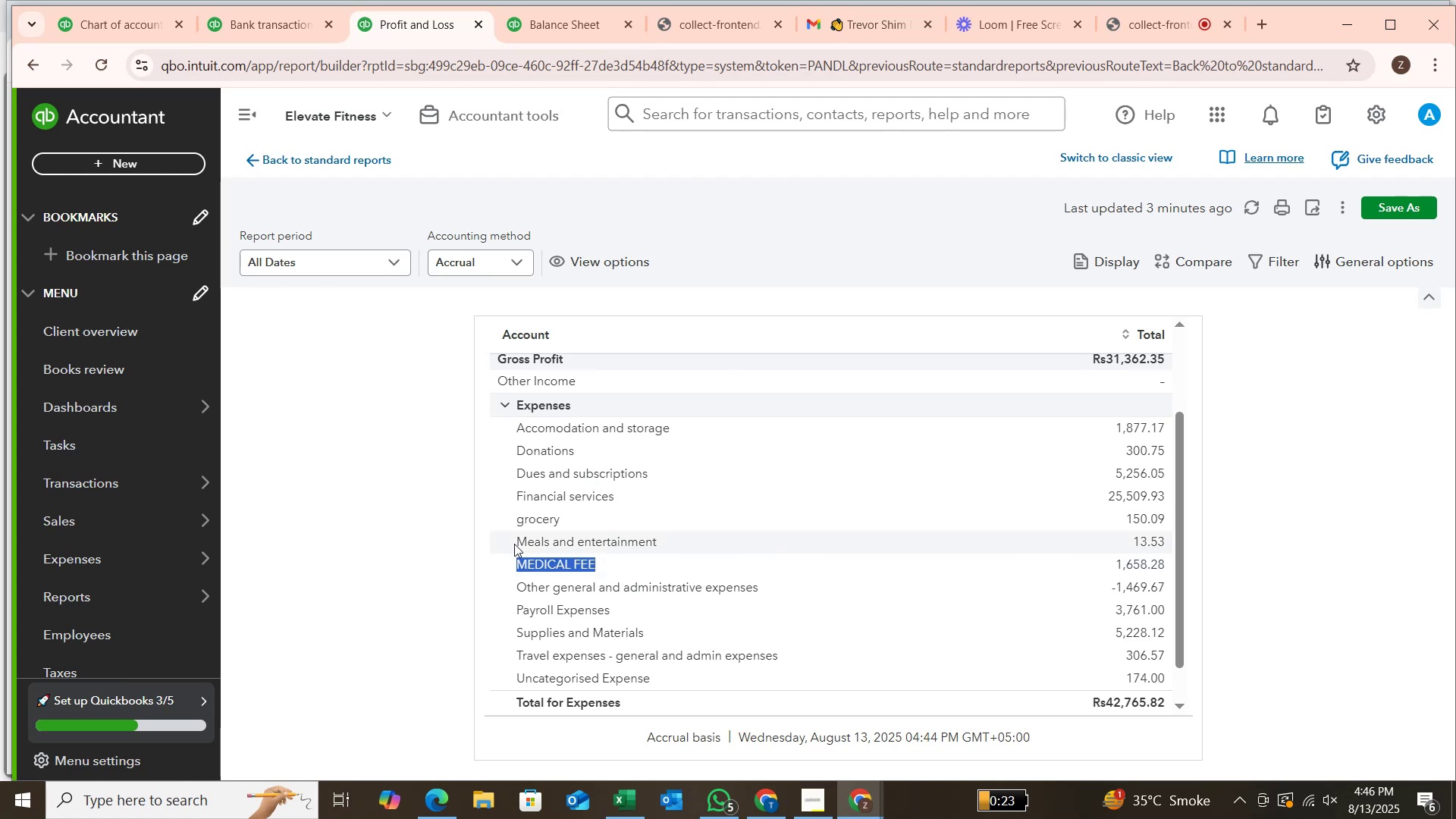 
hold_key(key=C, duration=0.31)
 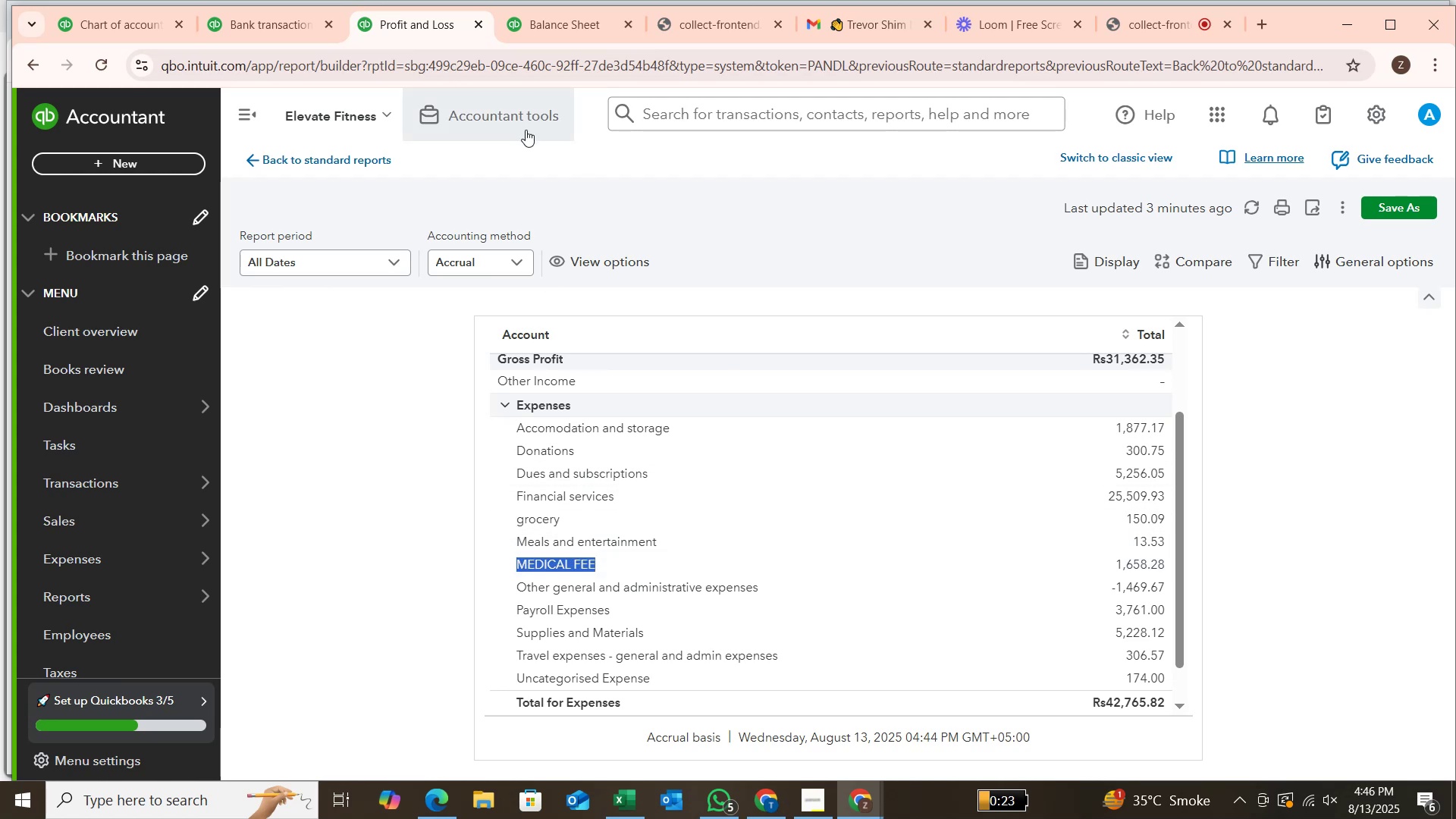 
mouse_move([245, 27])
 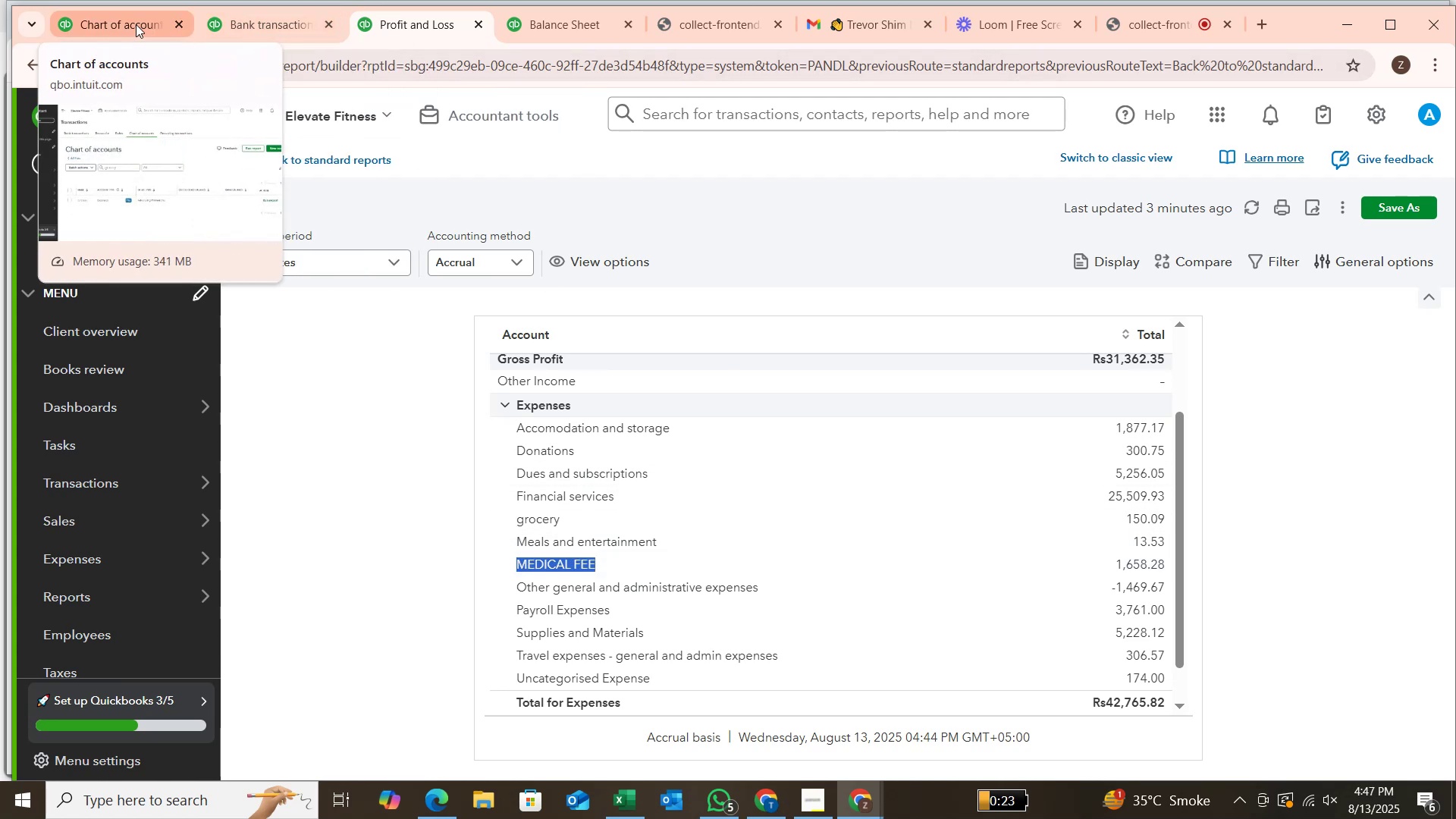 
left_click([136, 24])
 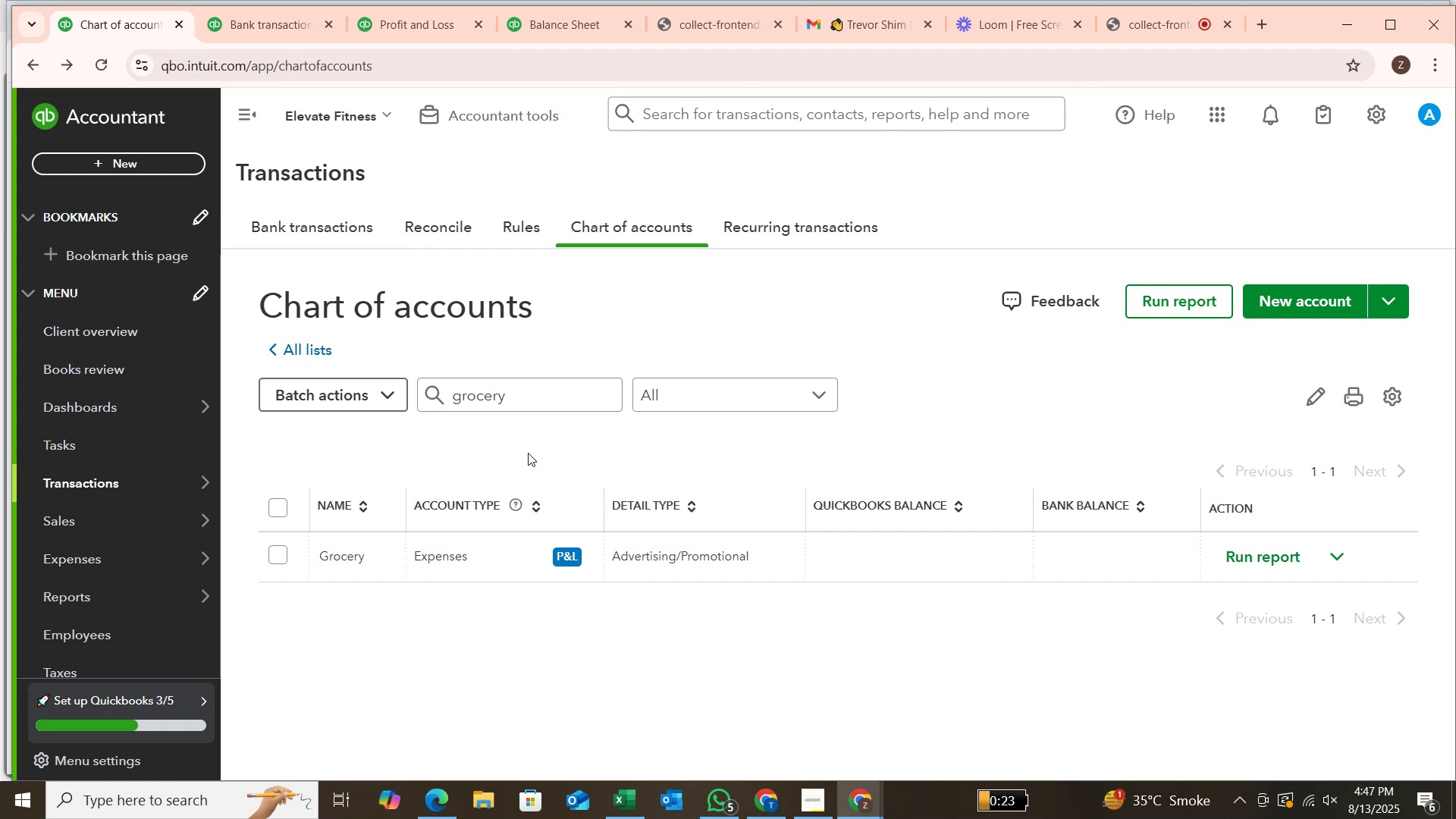 
left_click([513, 396])
 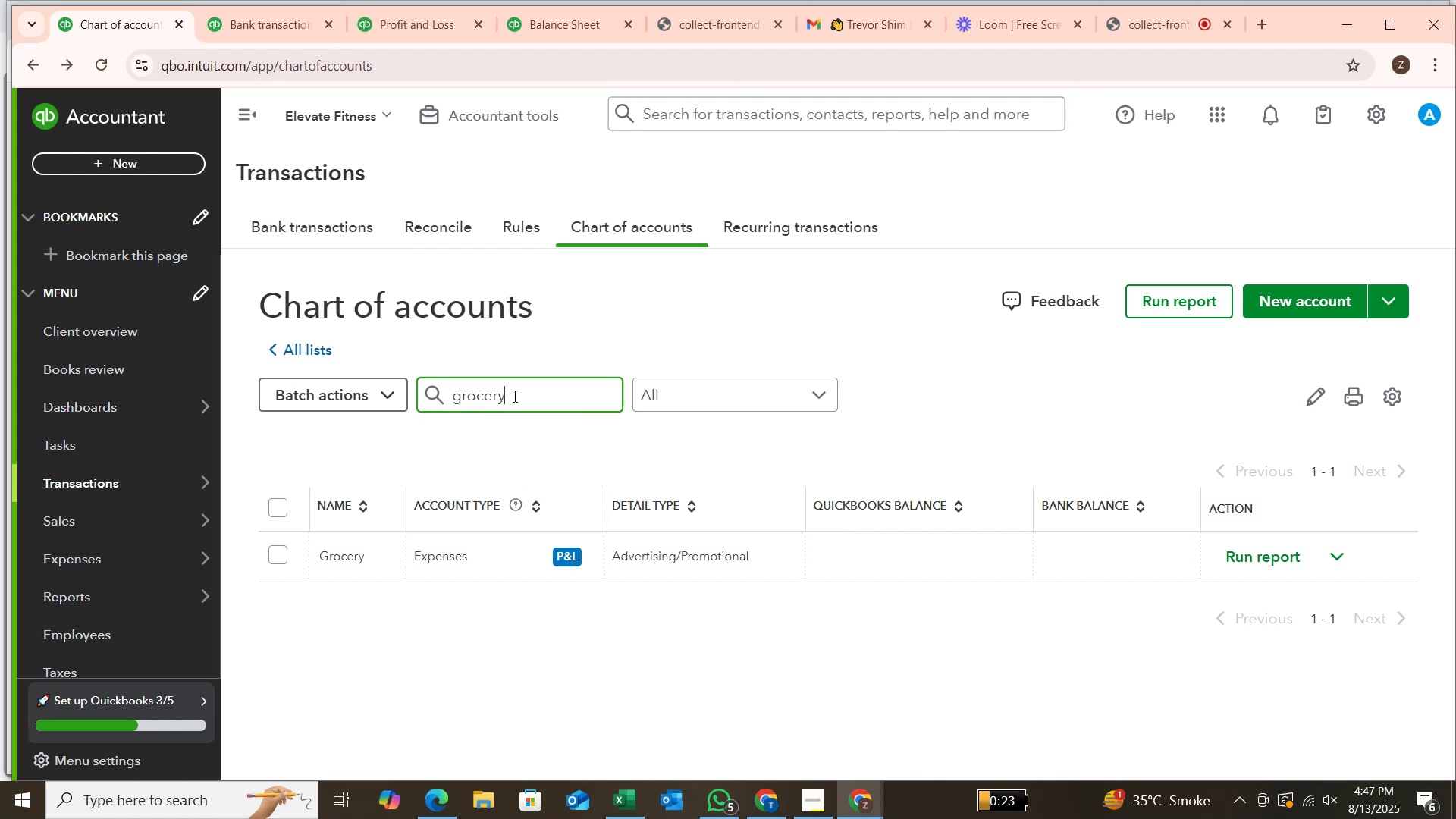 
hold_key(key=Backspace, duration=0.87)
 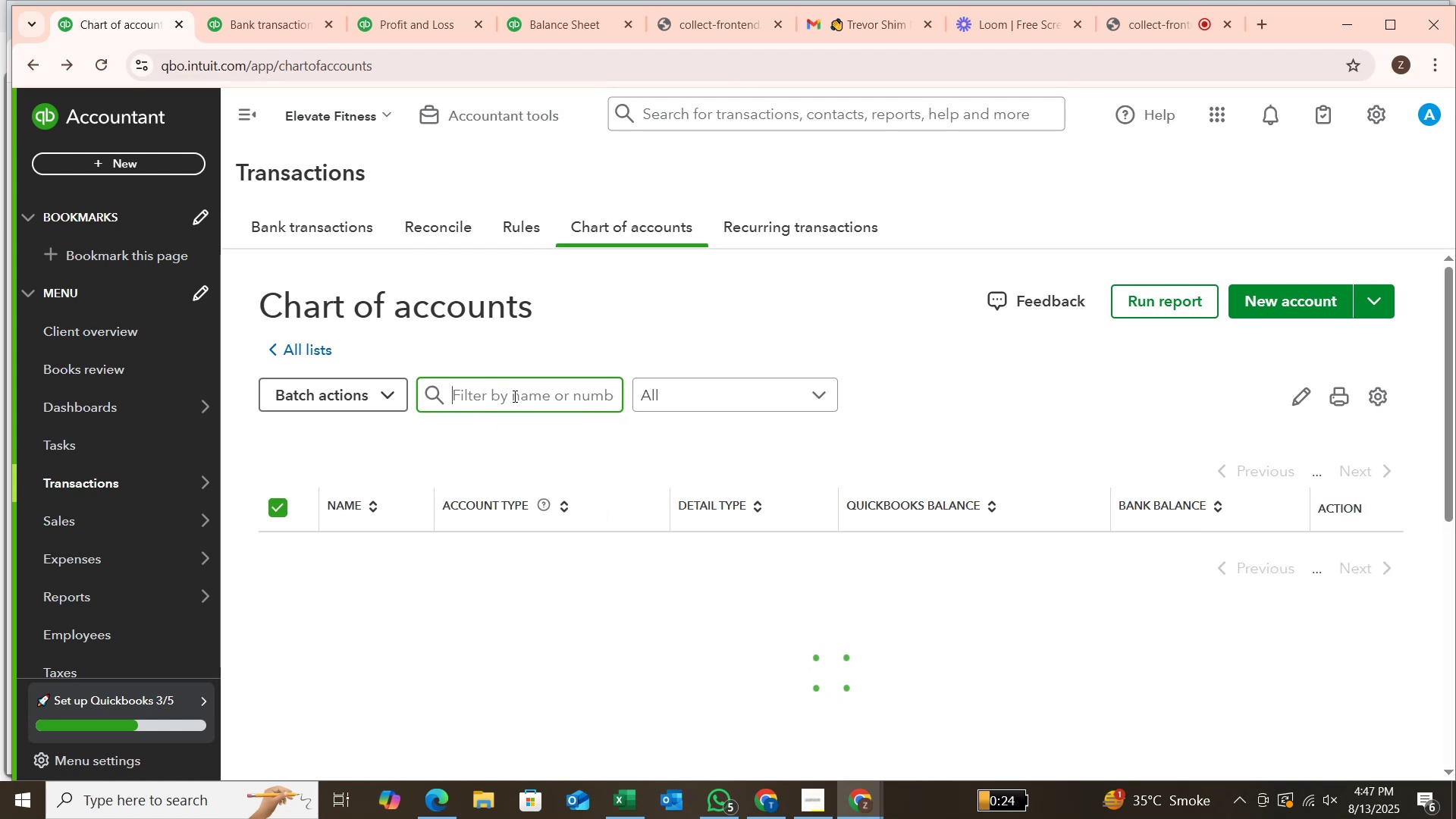 
key(Control+V)
 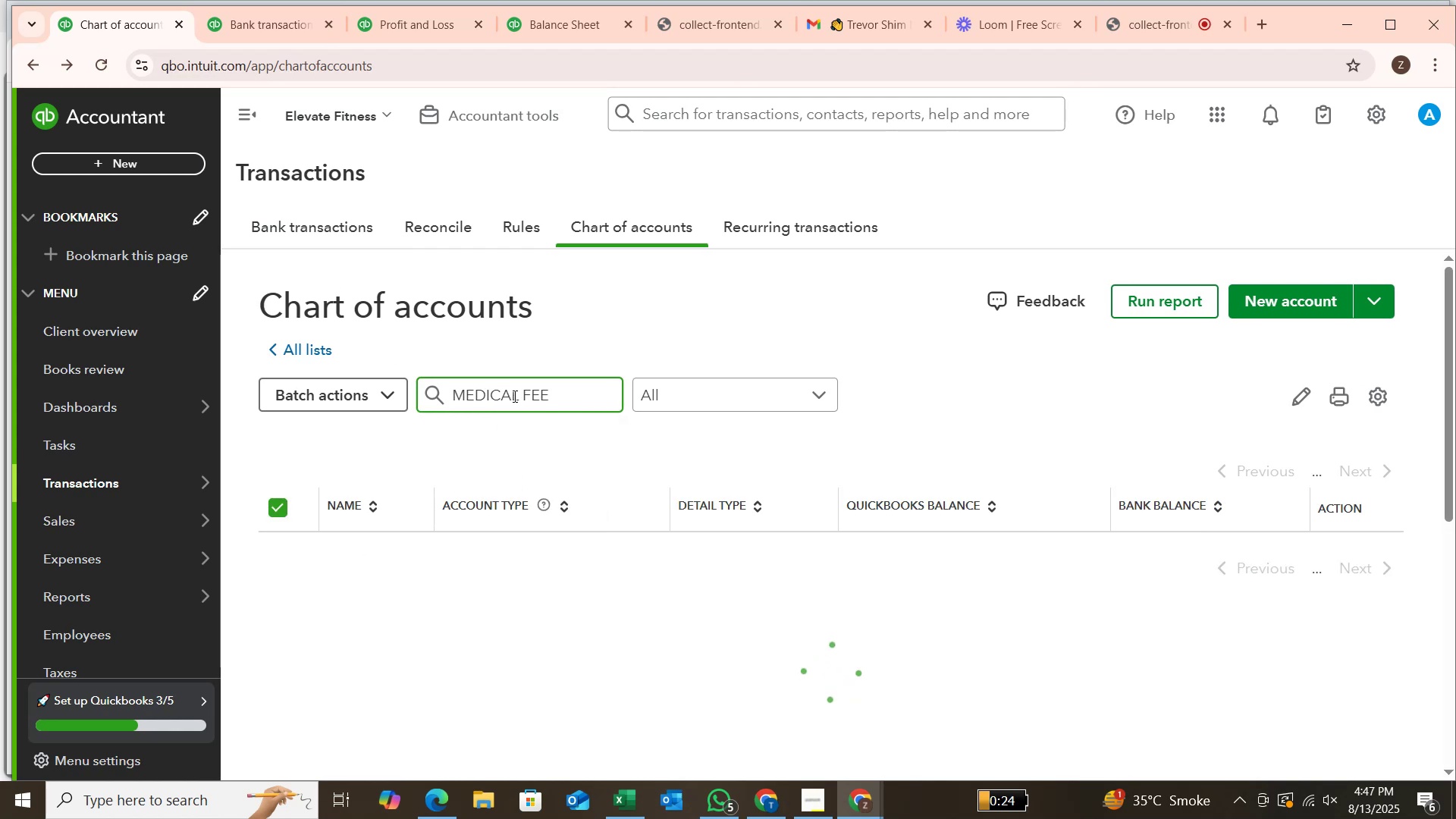 
key(Enter)
 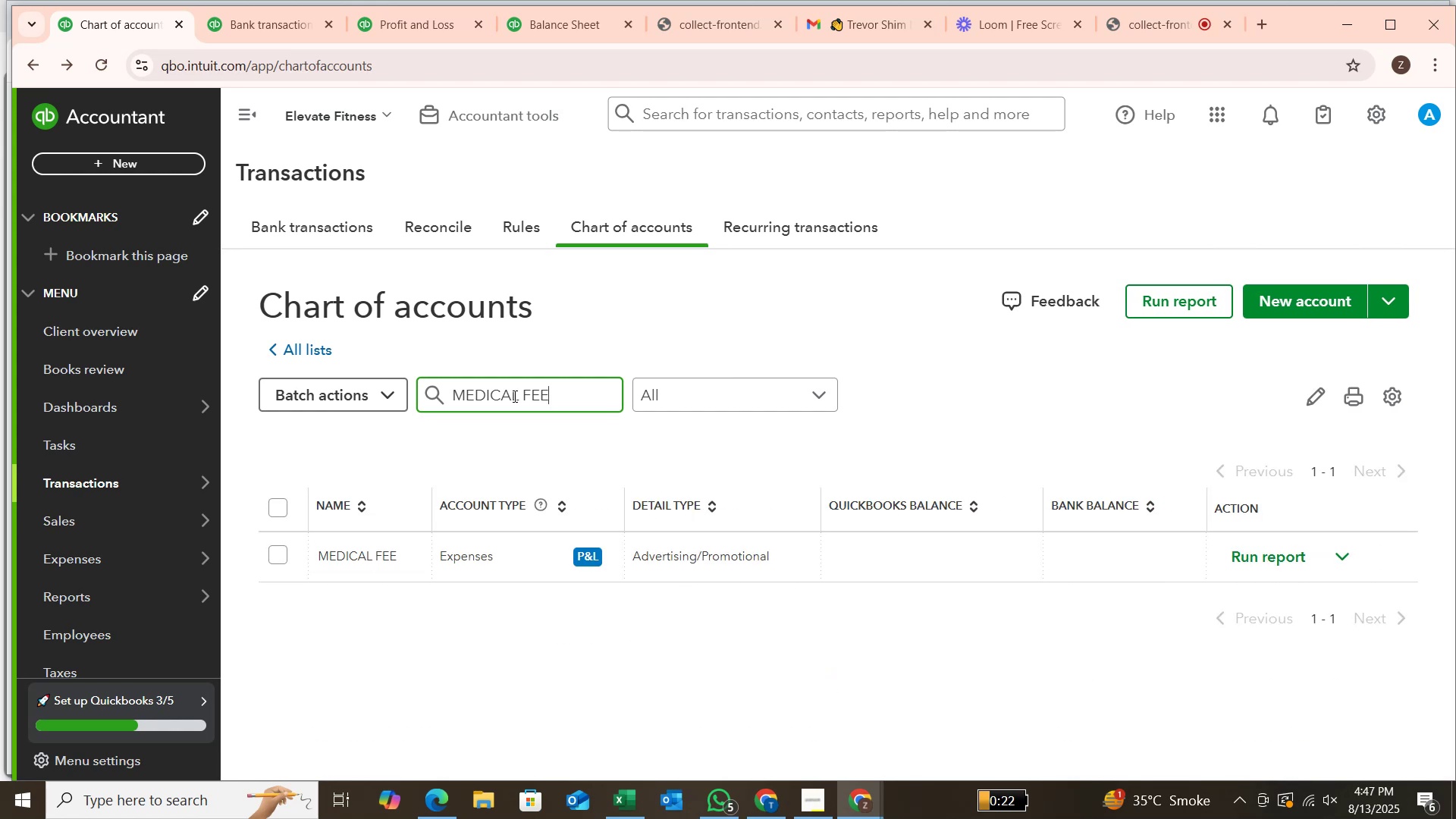 
wait(10.68)
 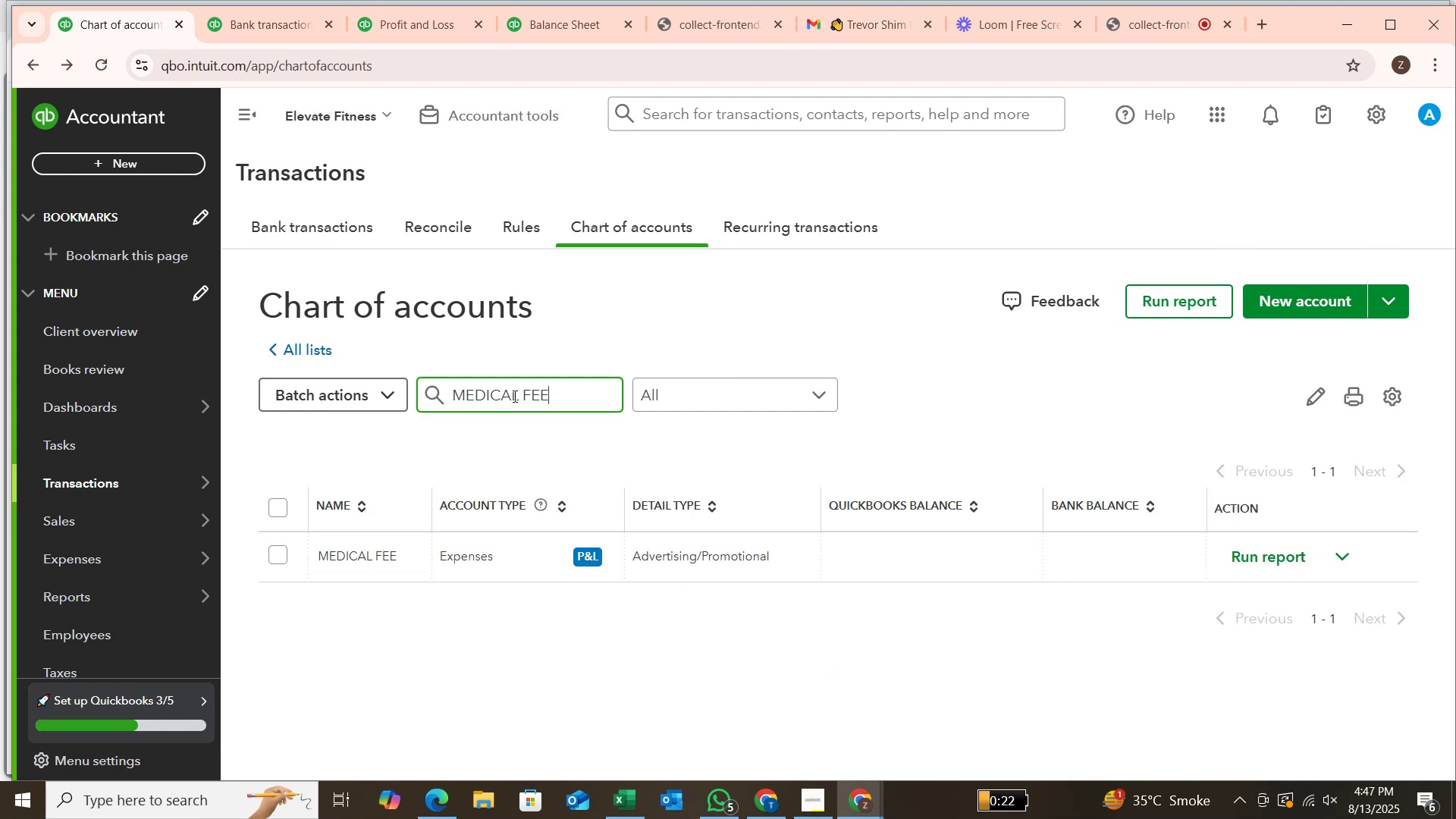 
left_click([1353, 560])
 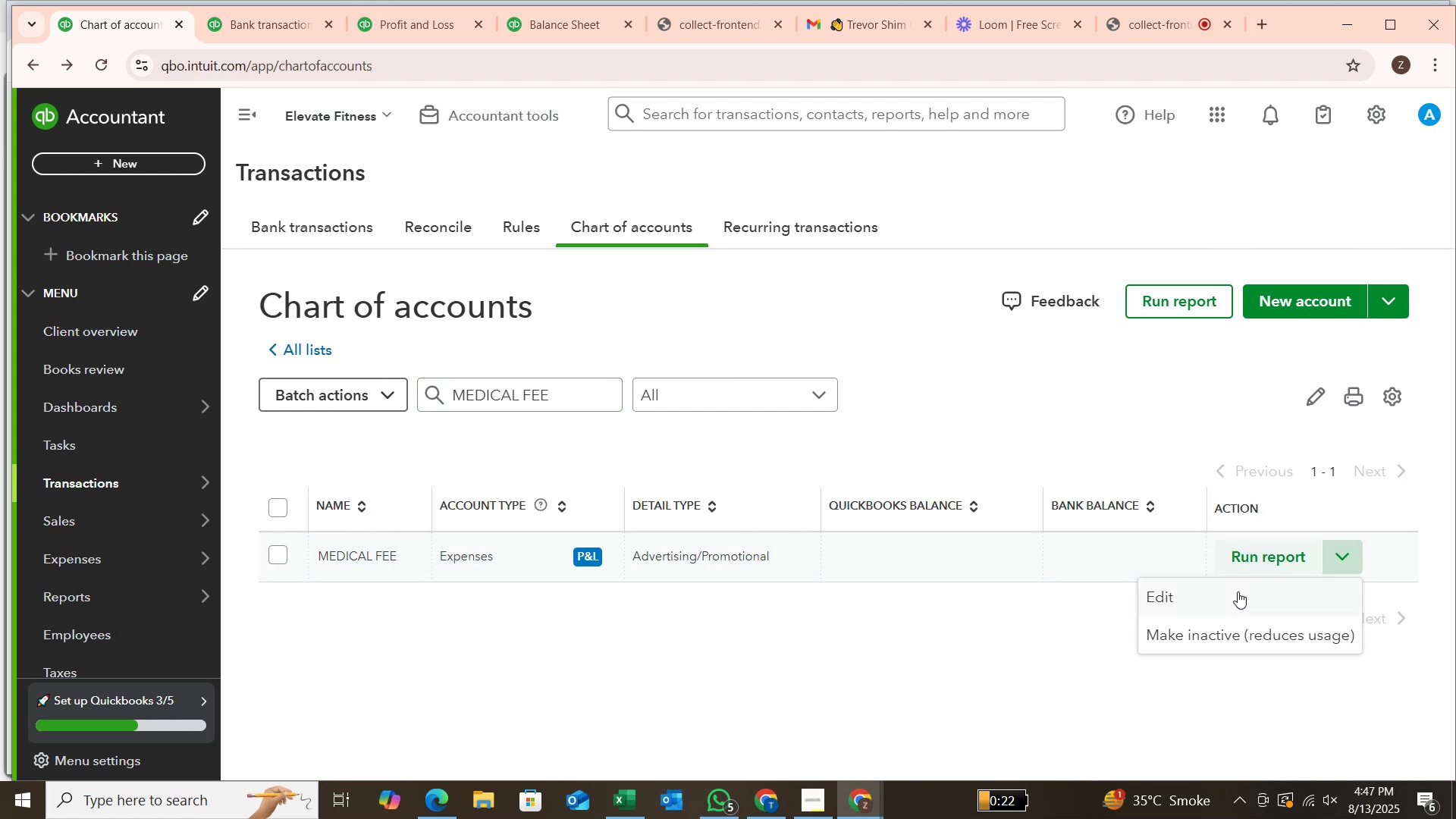 
left_click([1235, 597])
 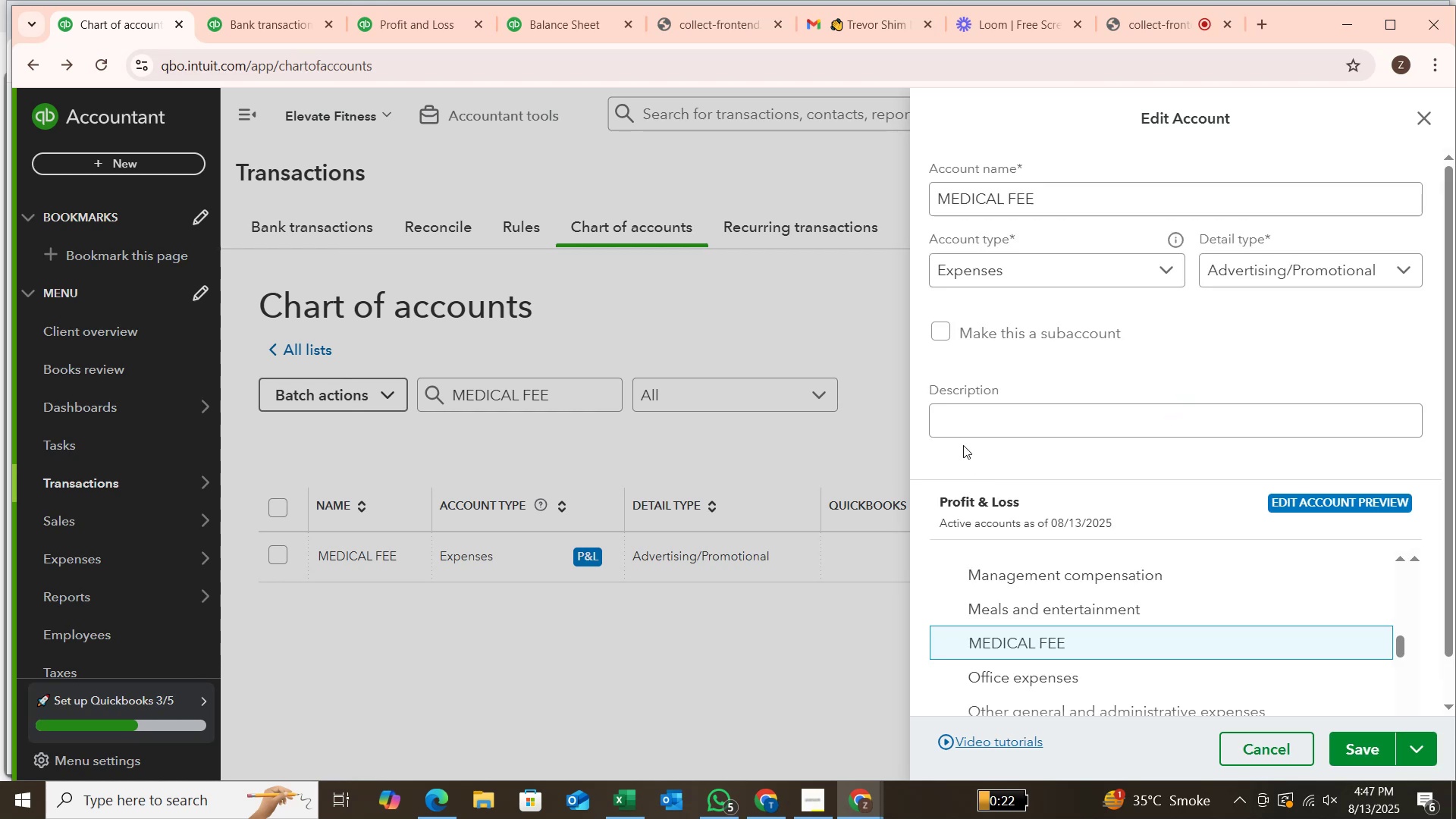 
left_click([1050, 197])
 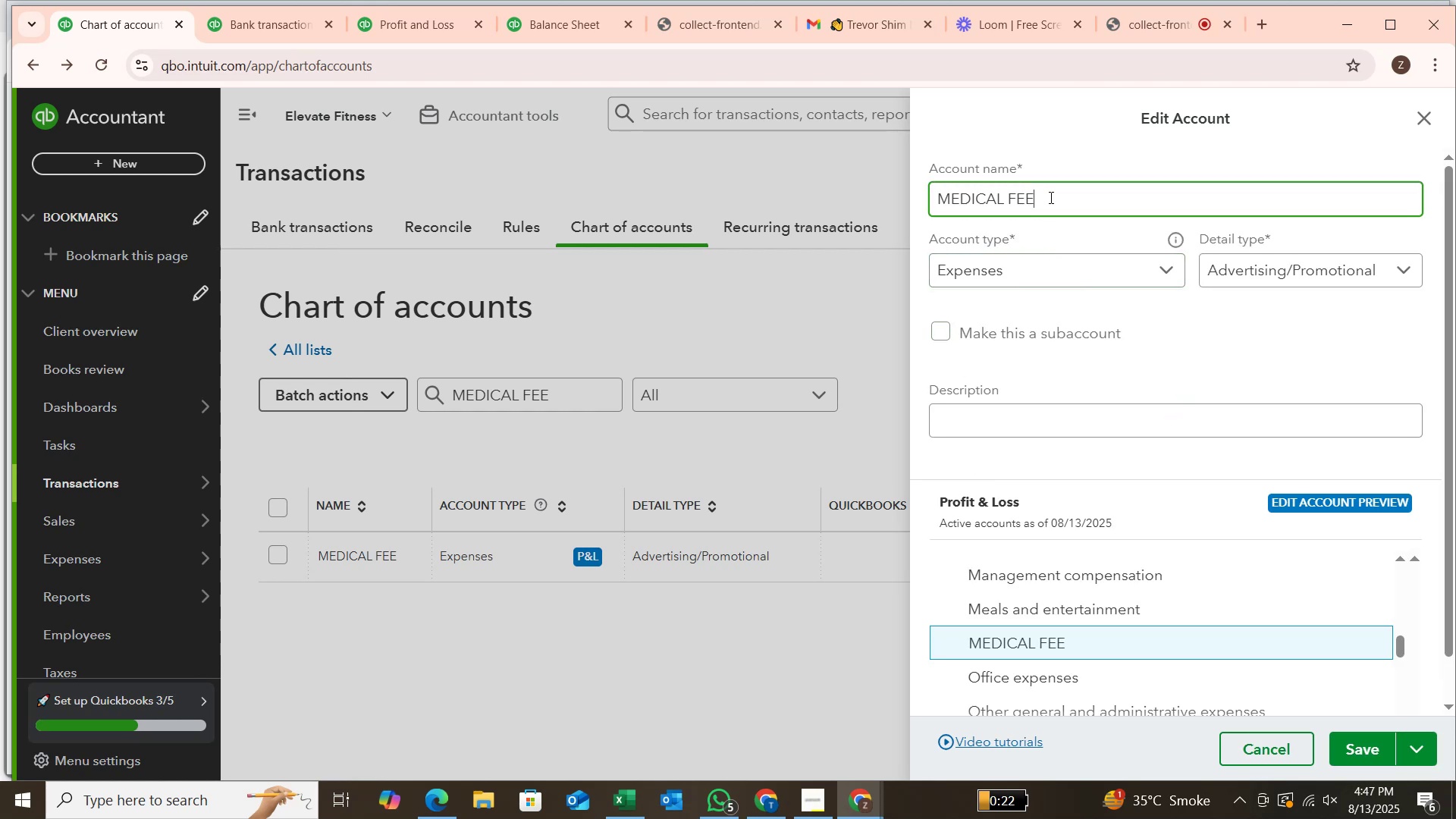 
key(Backspace)
key(Backspace)
key(Backspace)
type(edical Fee)
 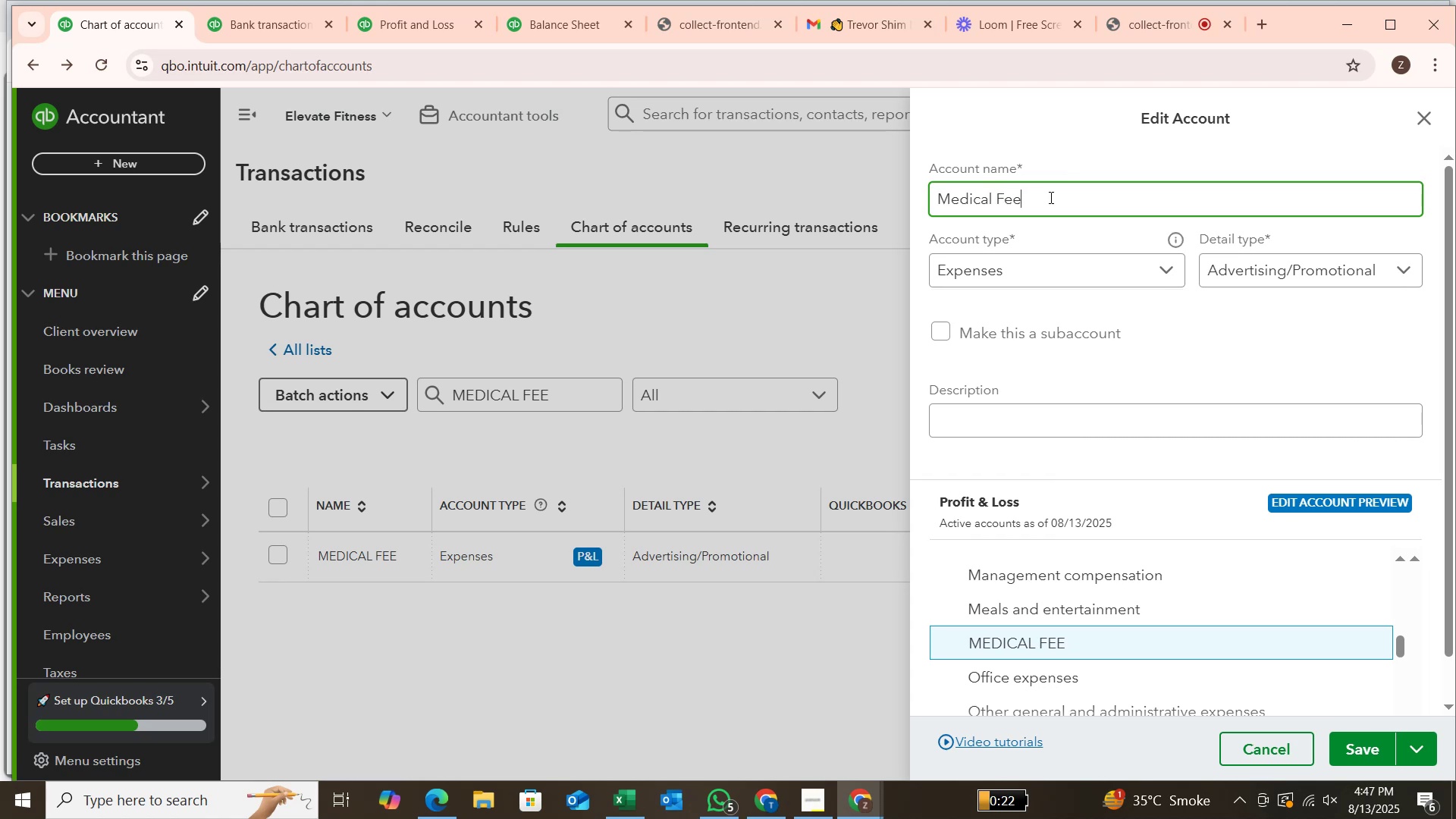 
left_click([1347, 744])
 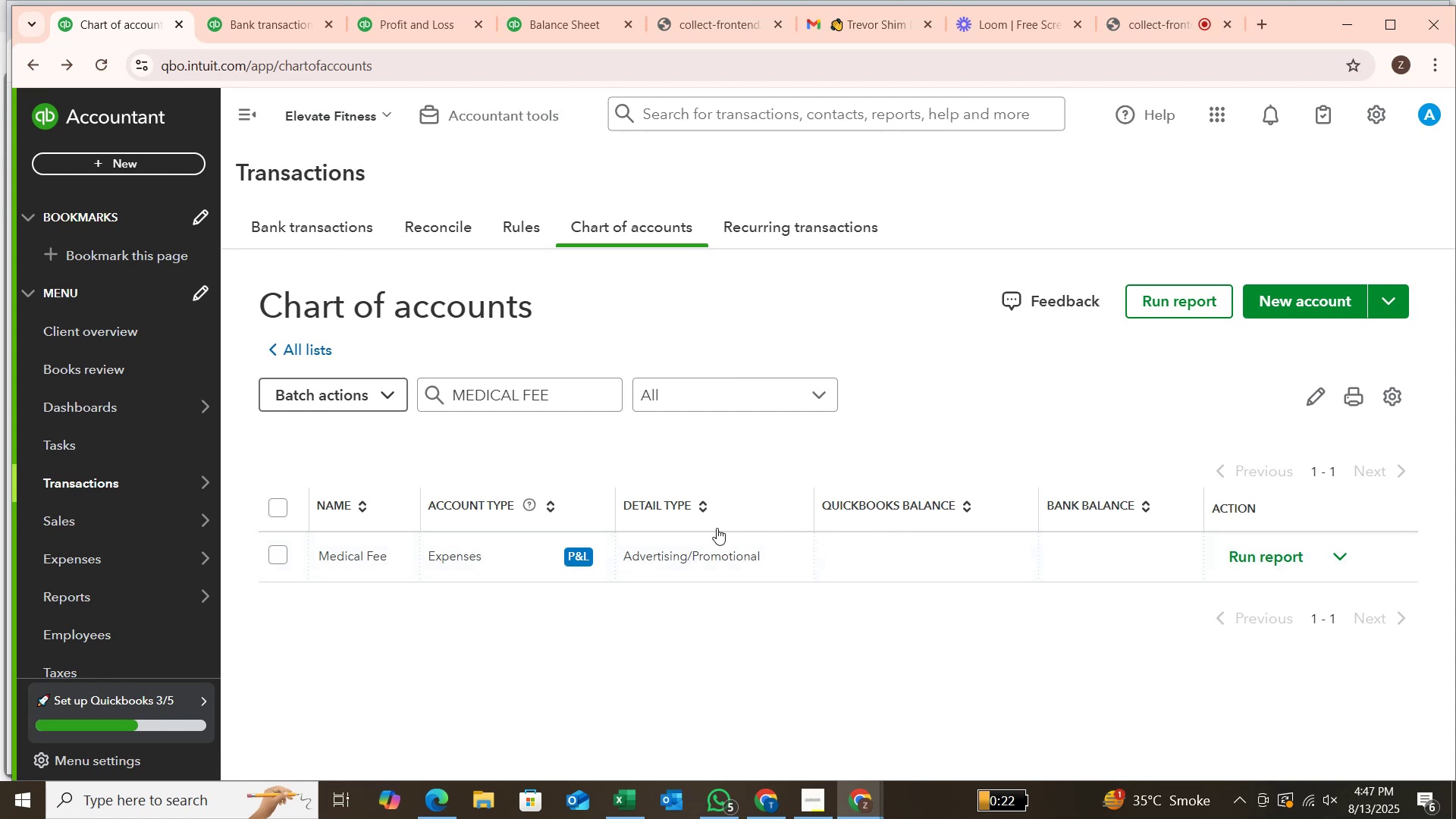 
wait(23.79)
 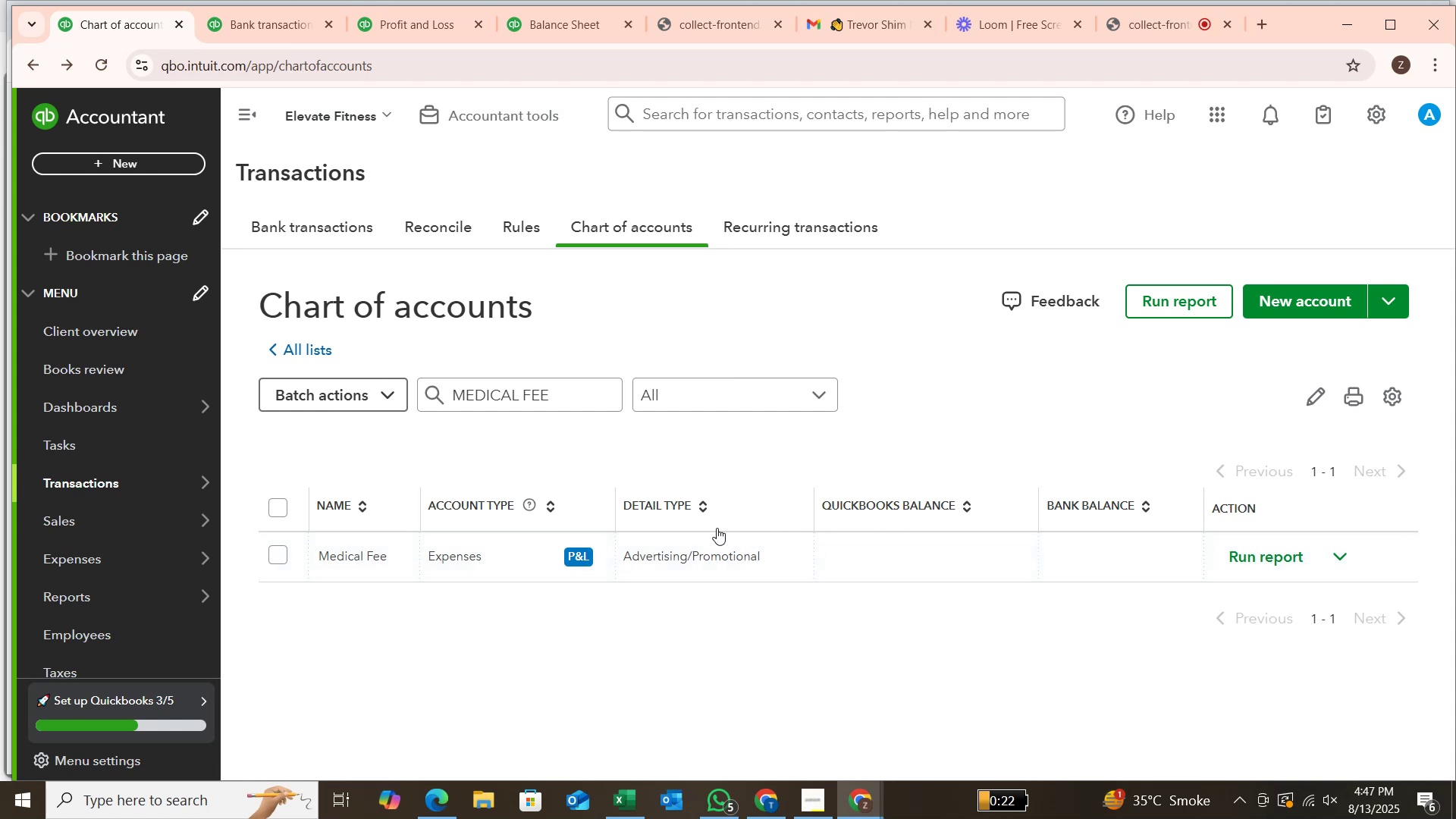 
left_click([448, 29])
 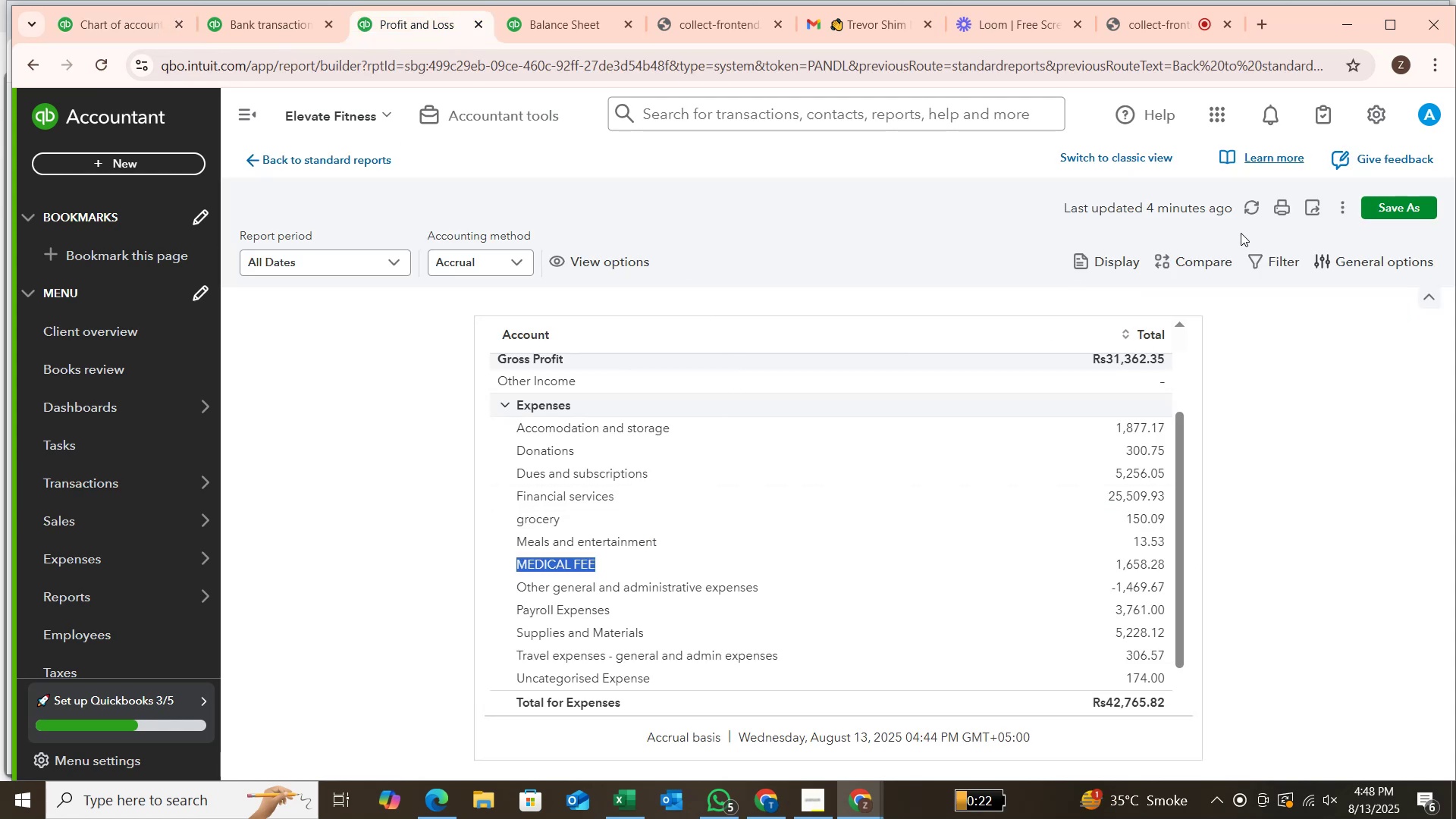 
left_click([1252, 214])
 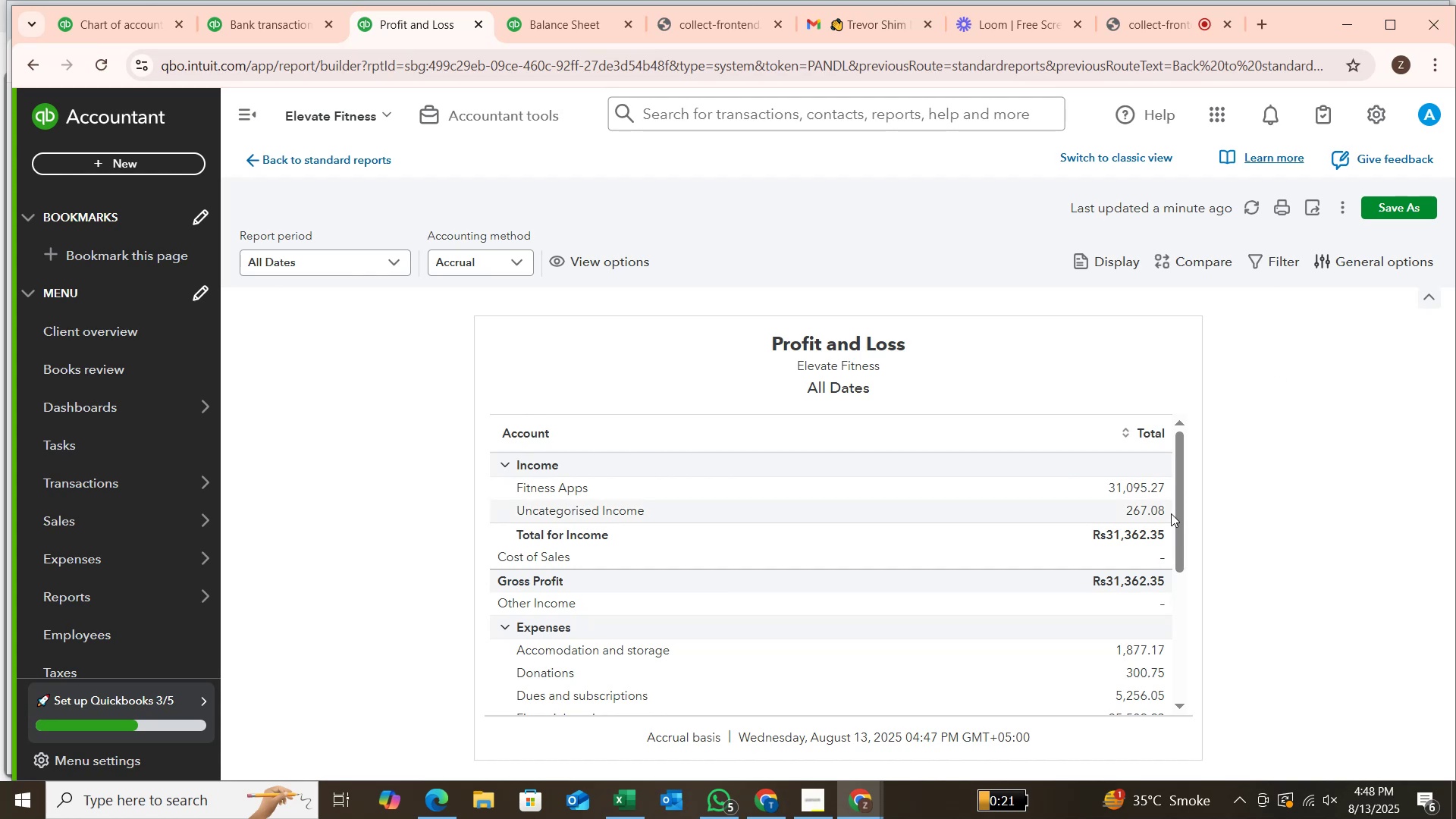 
wait(26.94)
 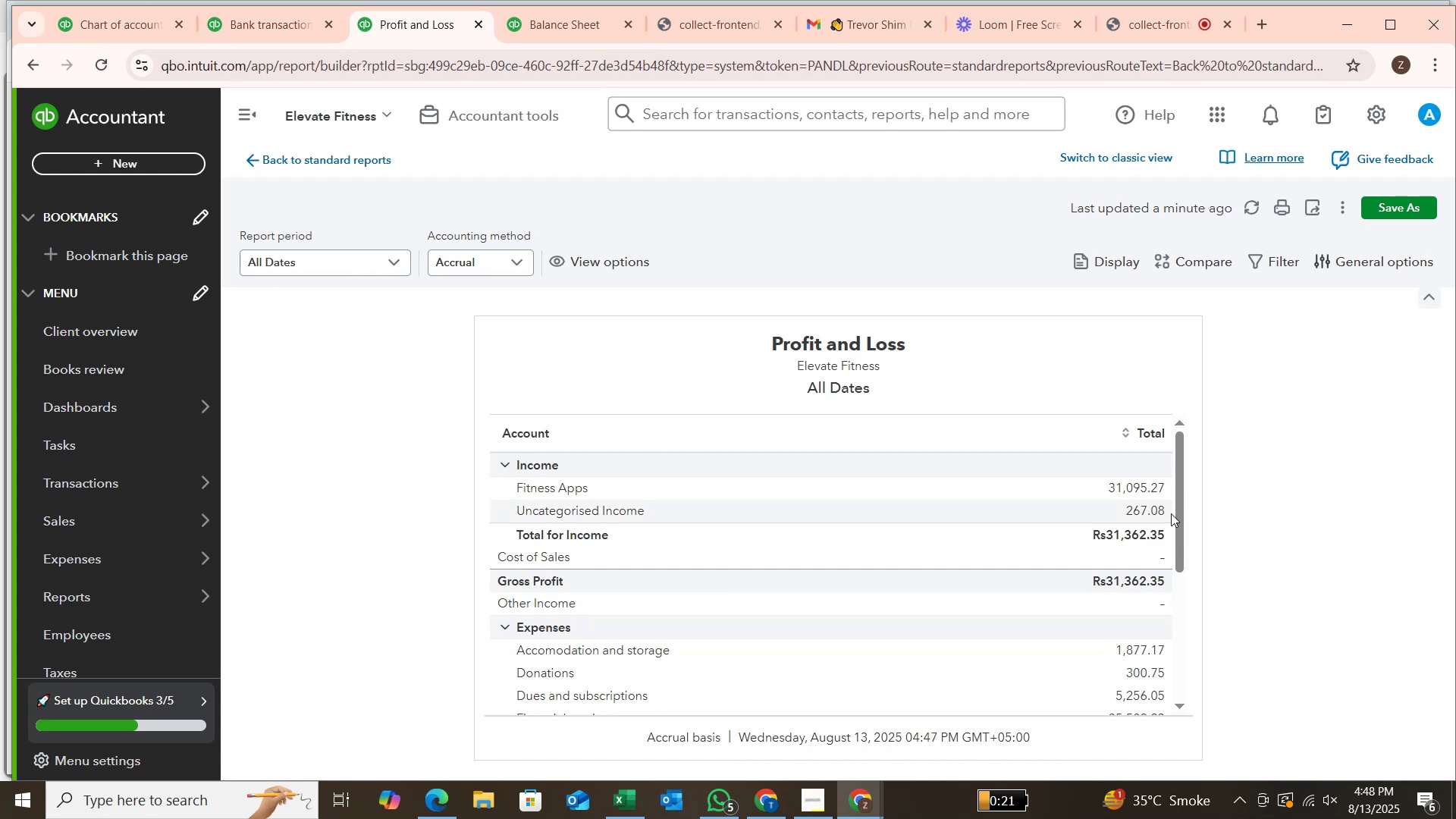 
scroll: coordinate [656, 576], scroll_direction: down, amount: 3.0
 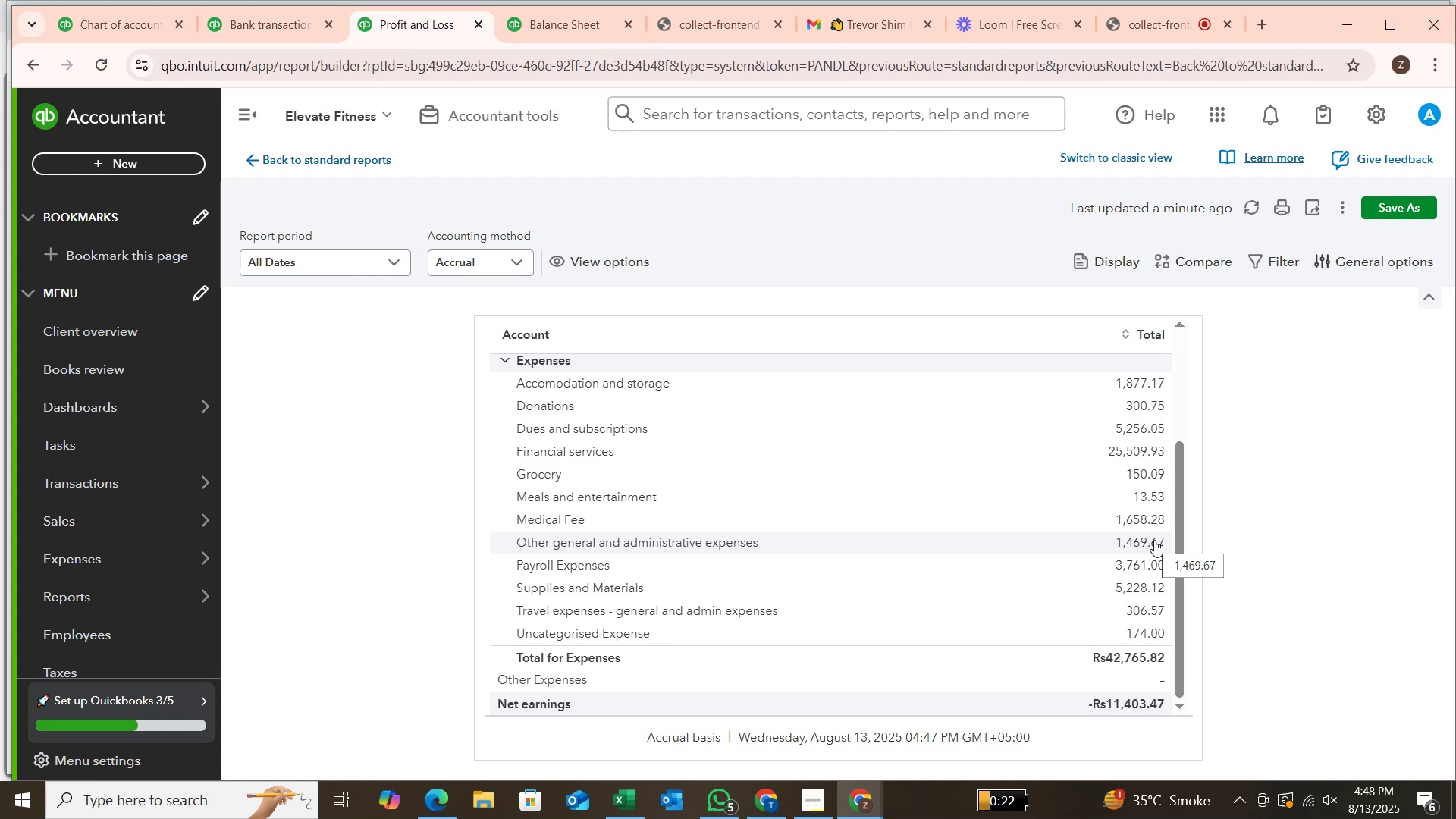 
wait(7.23)
 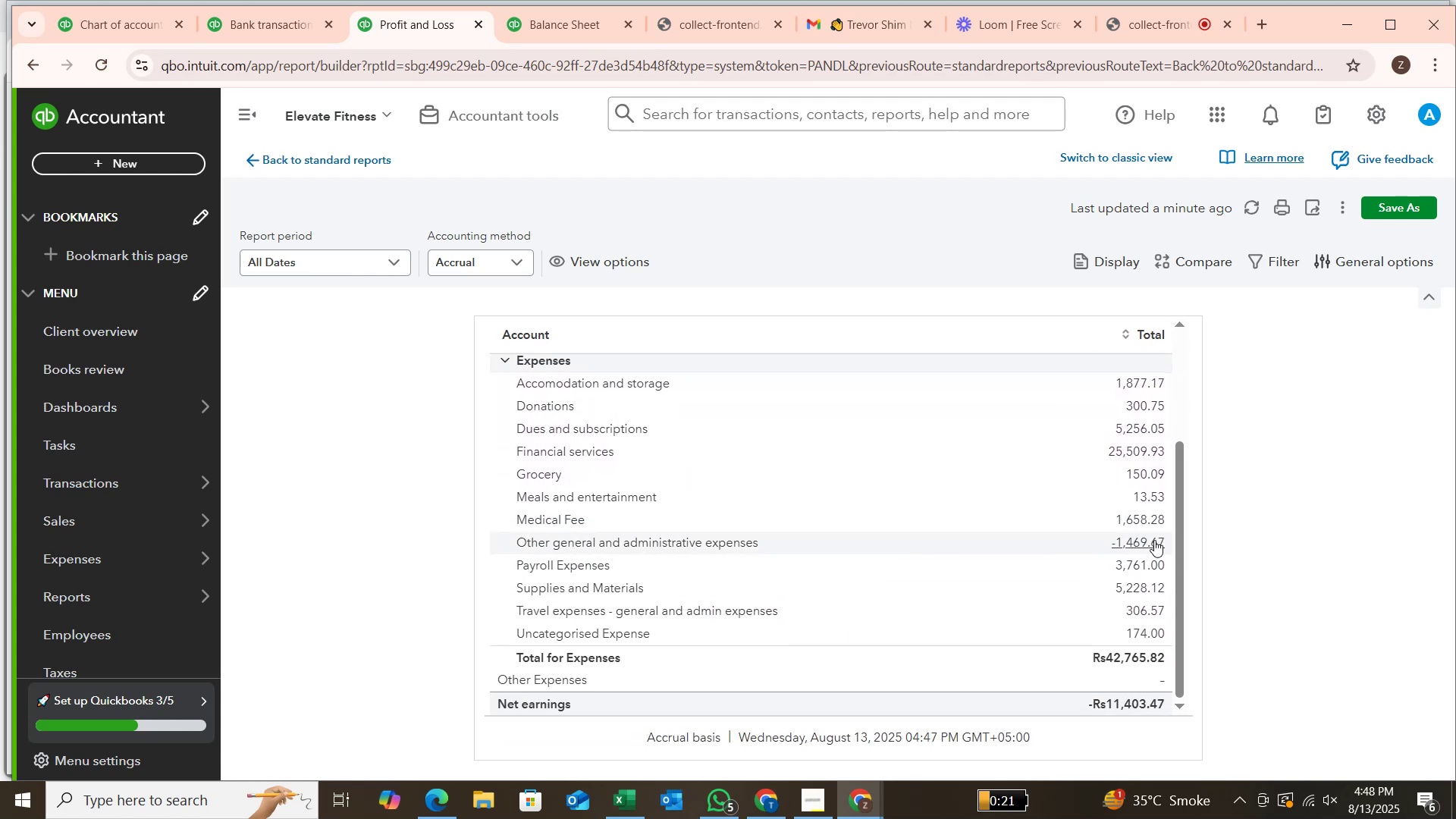 
scroll: coordinate [1154, 540], scroll_direction: down, amount: 1.0
 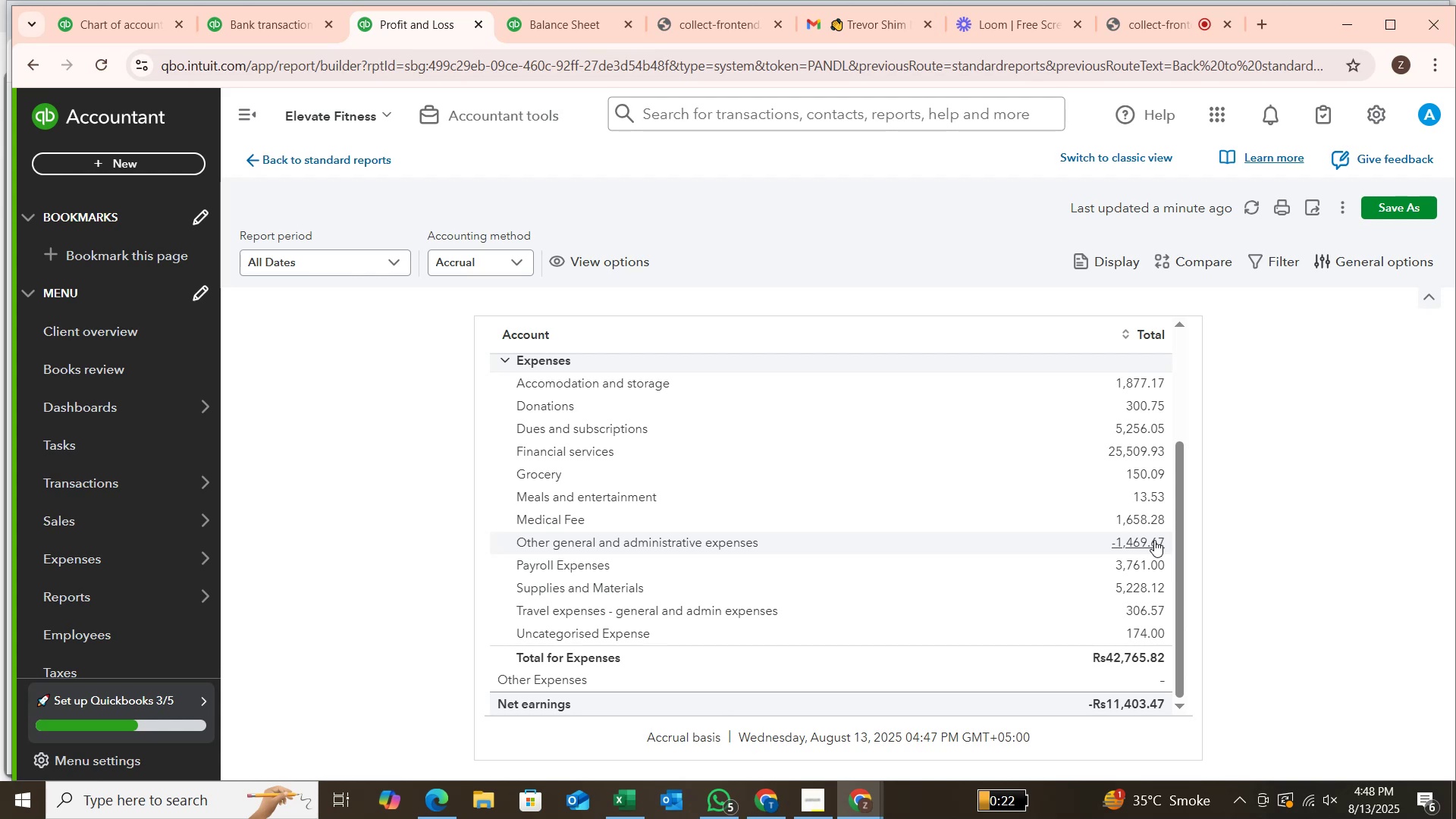 
scroll: coordinate [1154, 540], scroll_direction: up, amount: 2.0
 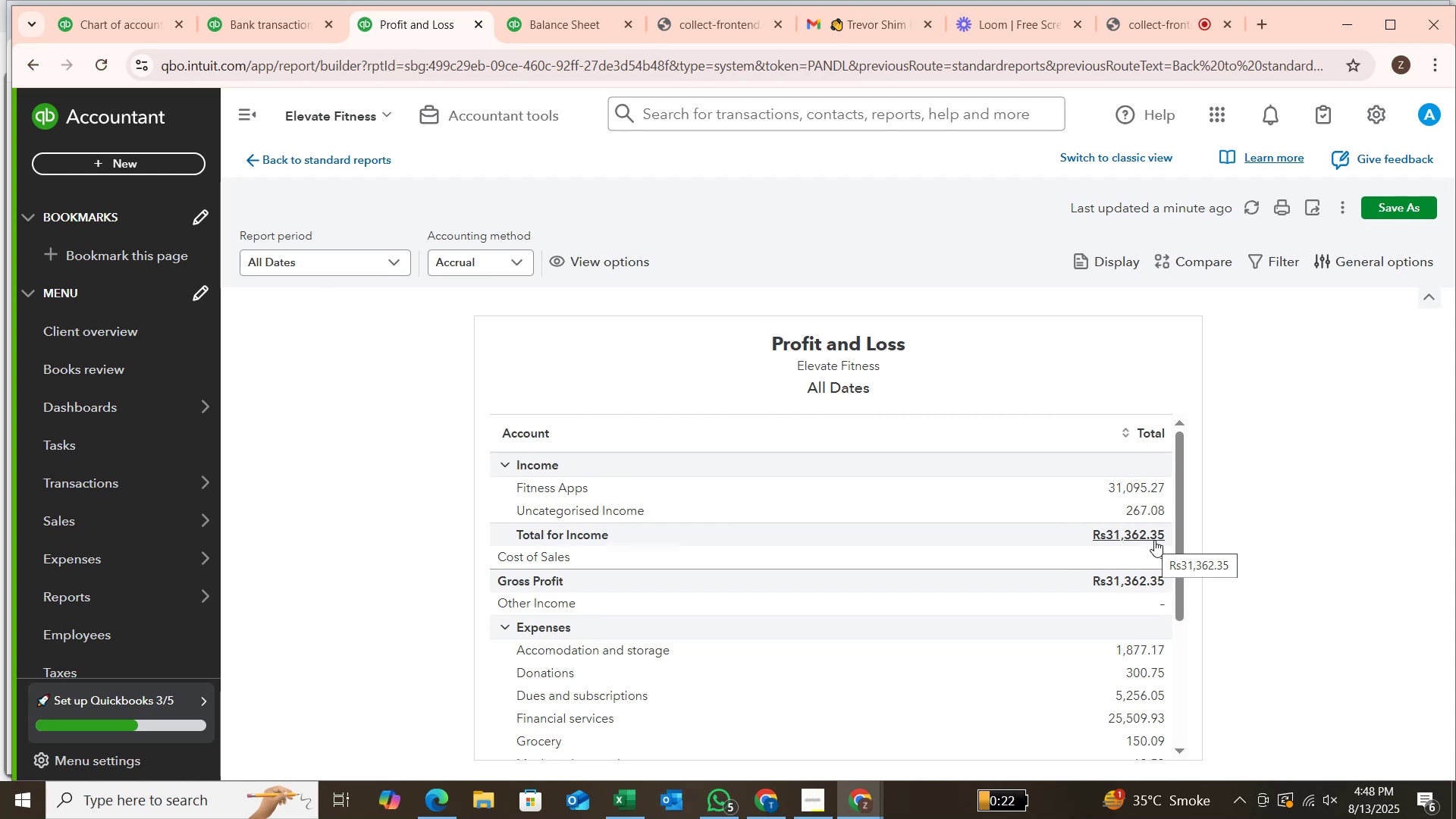 
wait(5.61)
 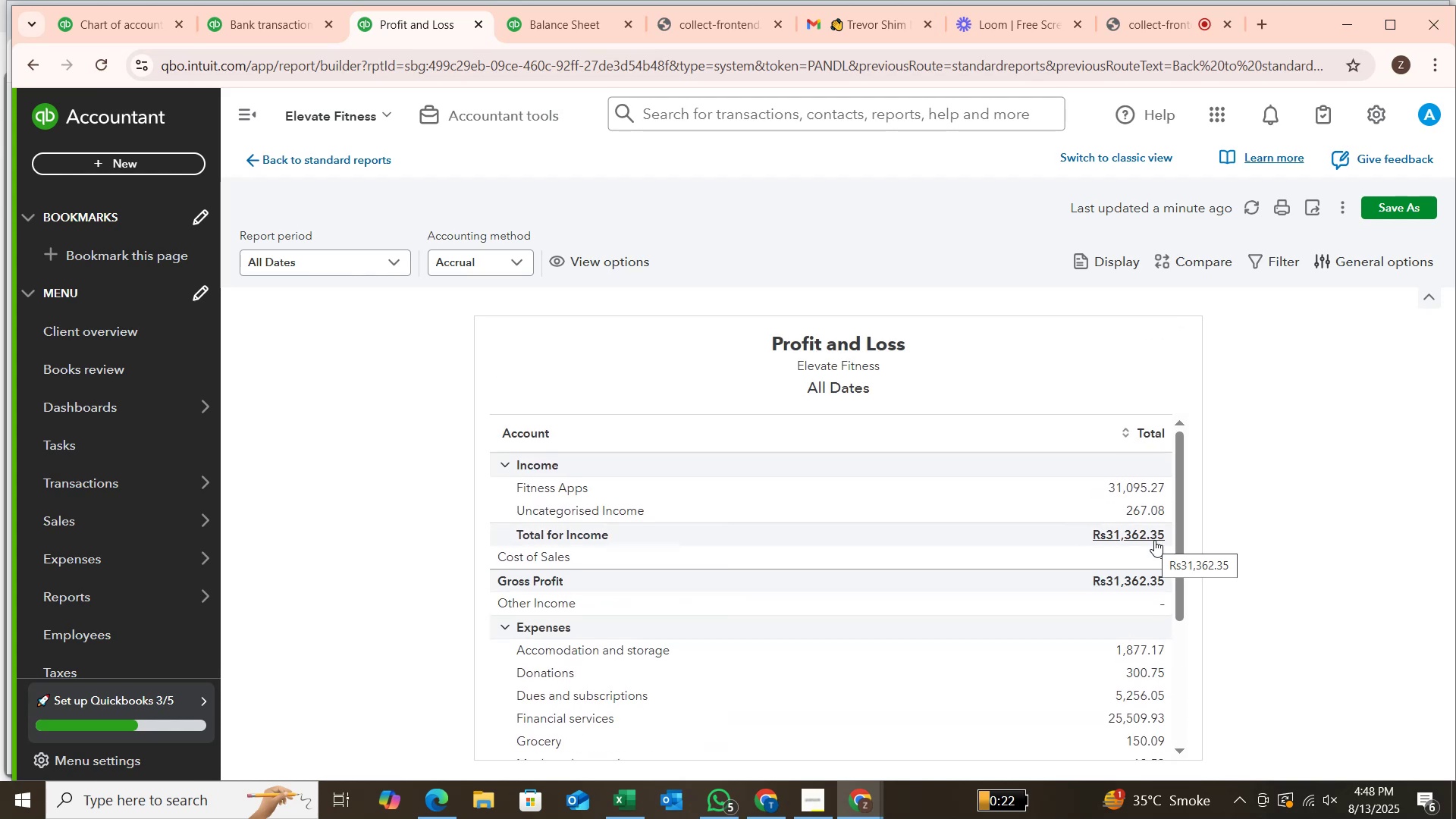 
scroll: coordinate [1155, 538], scroll_direction: down, amount: 2.0
 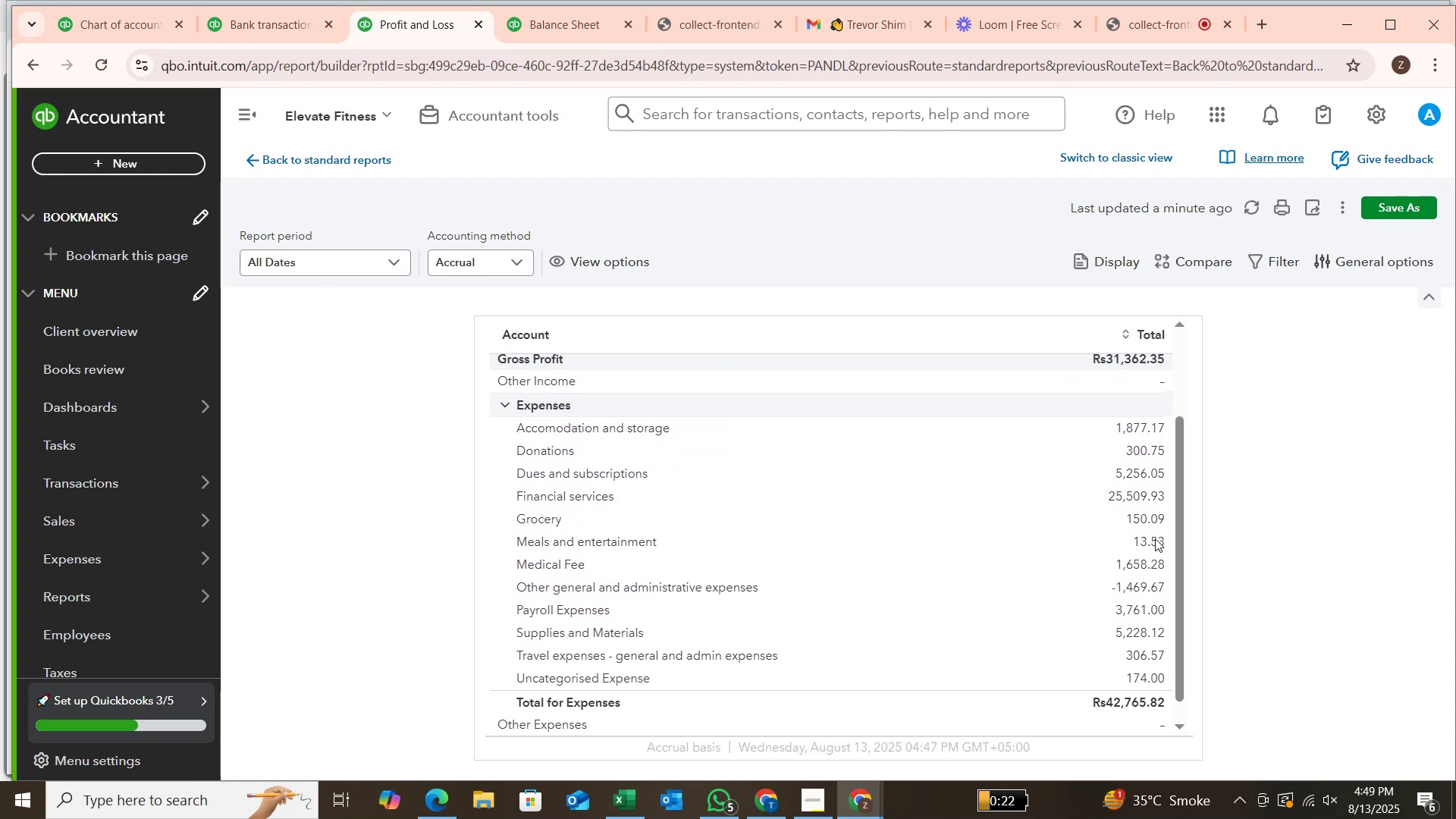 
scroll: coordinate [1155, 538], scroll_direction: up, amount: 2.0
 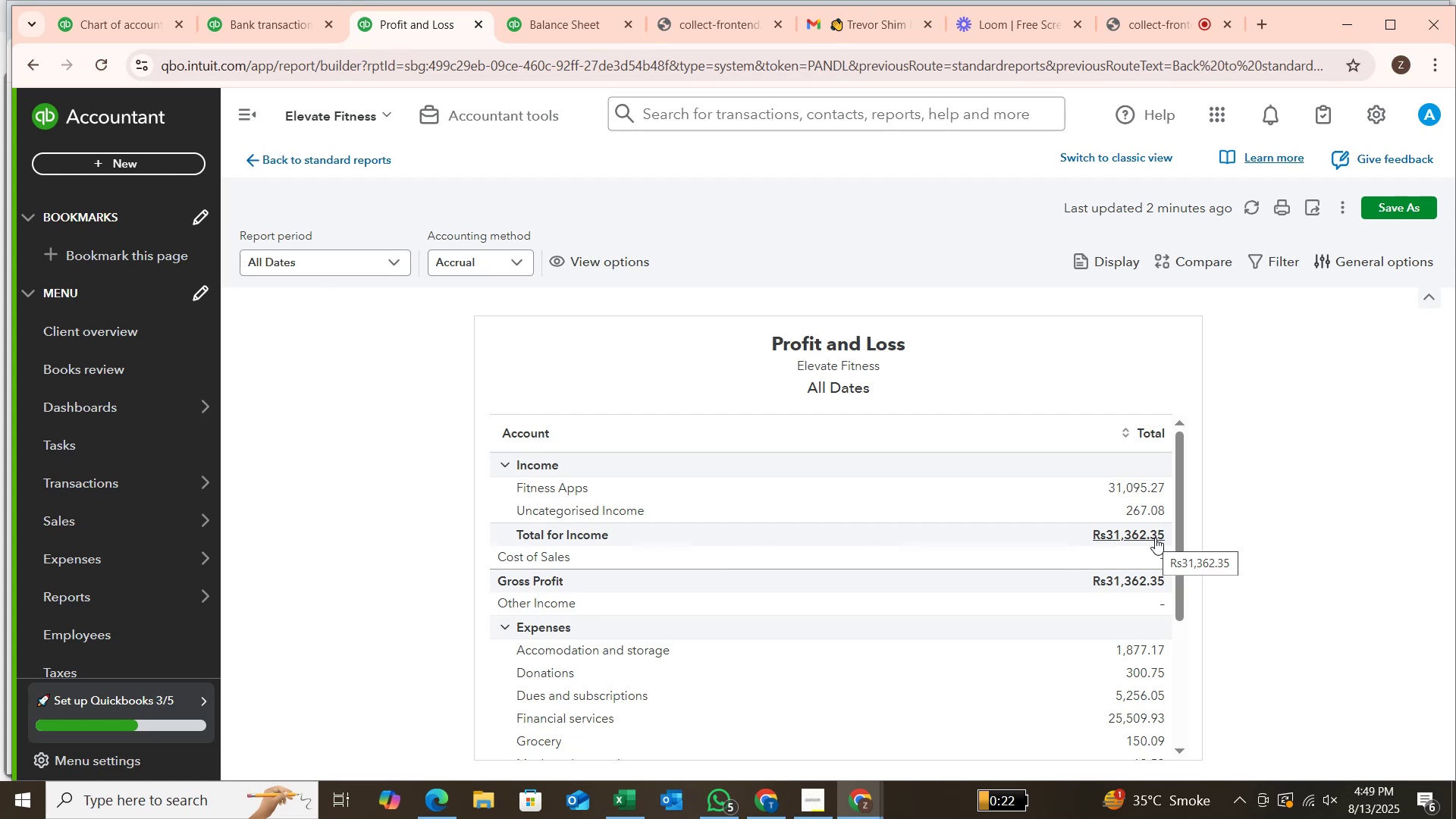 
wait(30.28)
 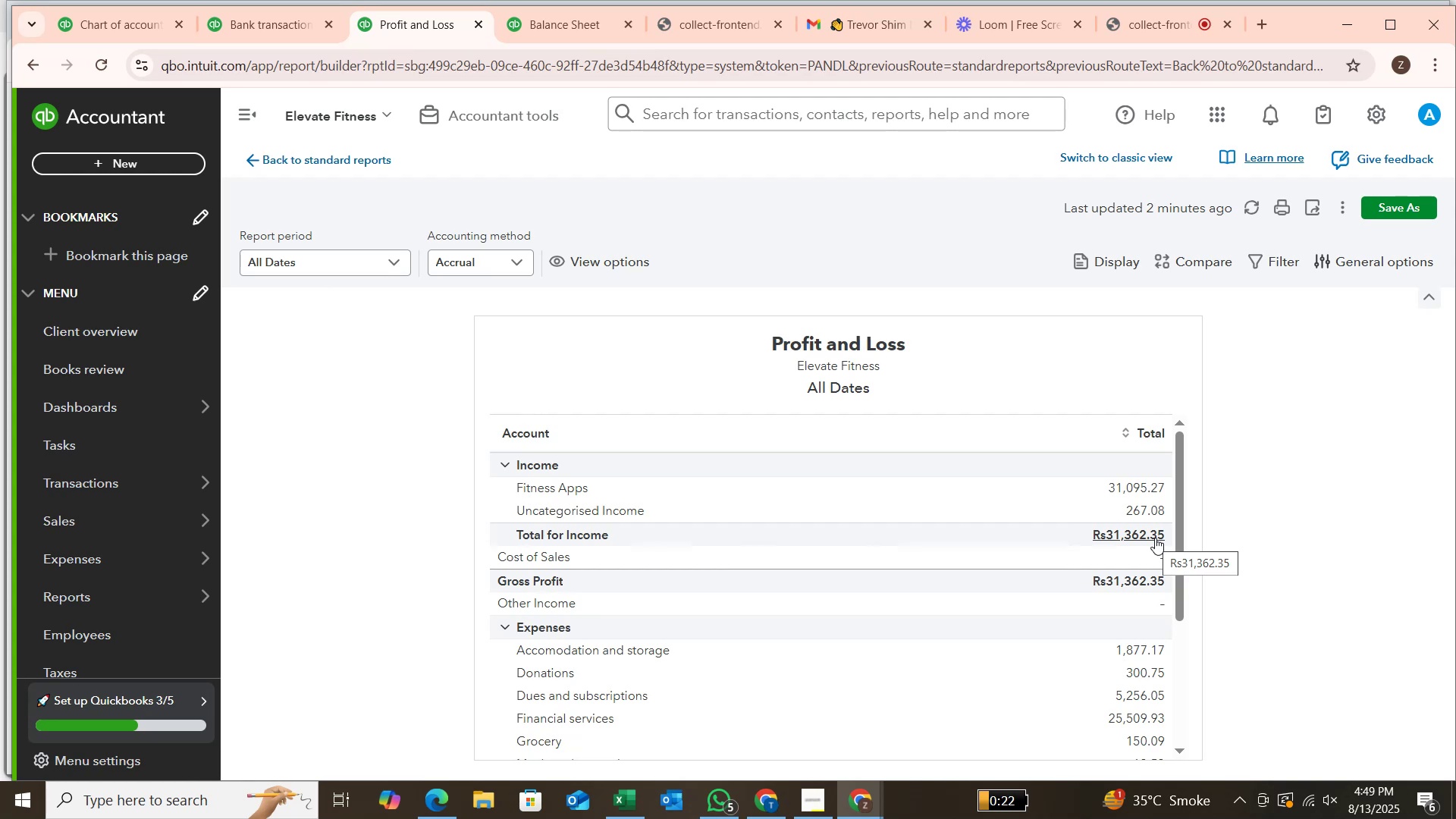 
left_click([123, 24])
 